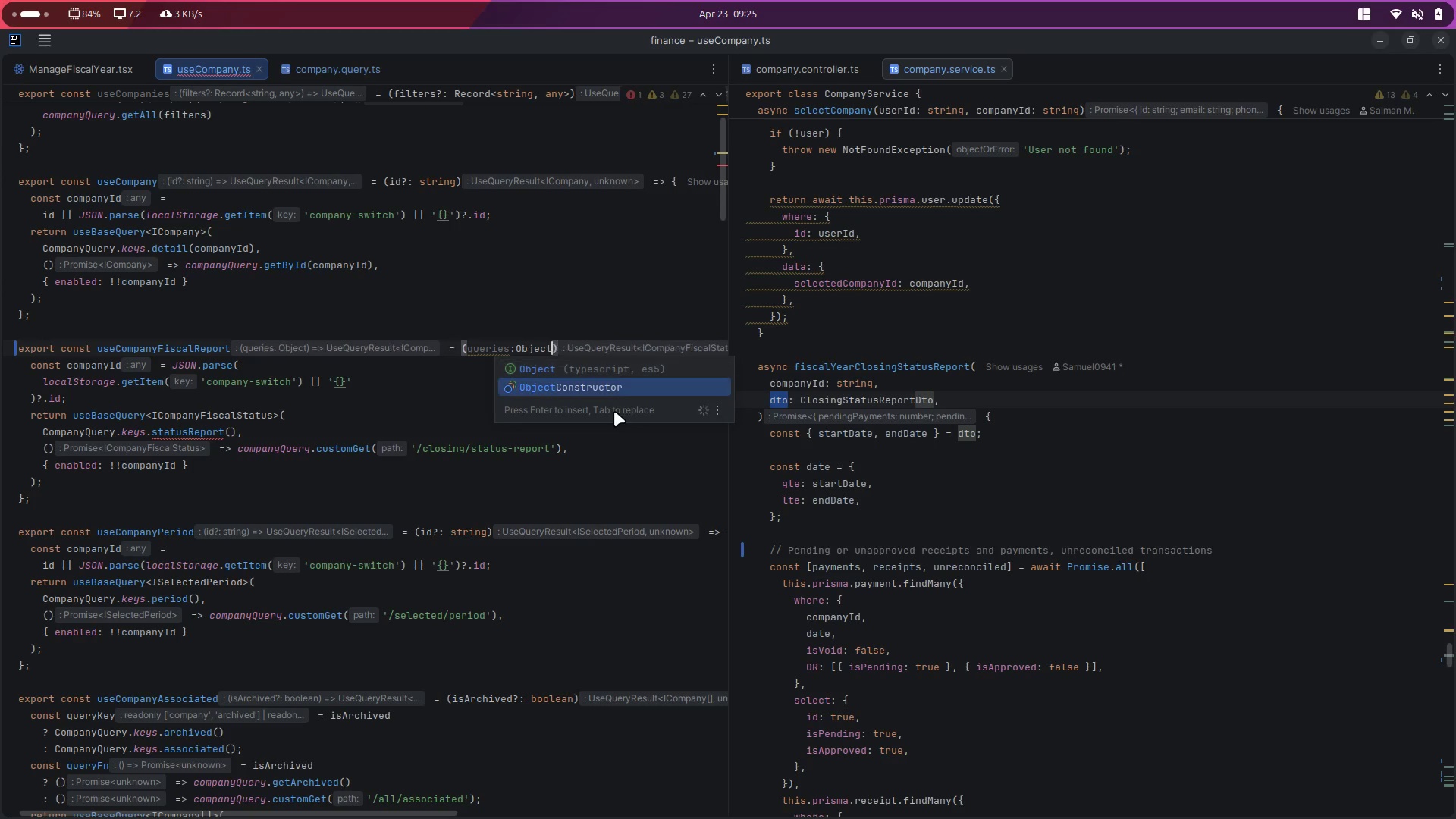 
 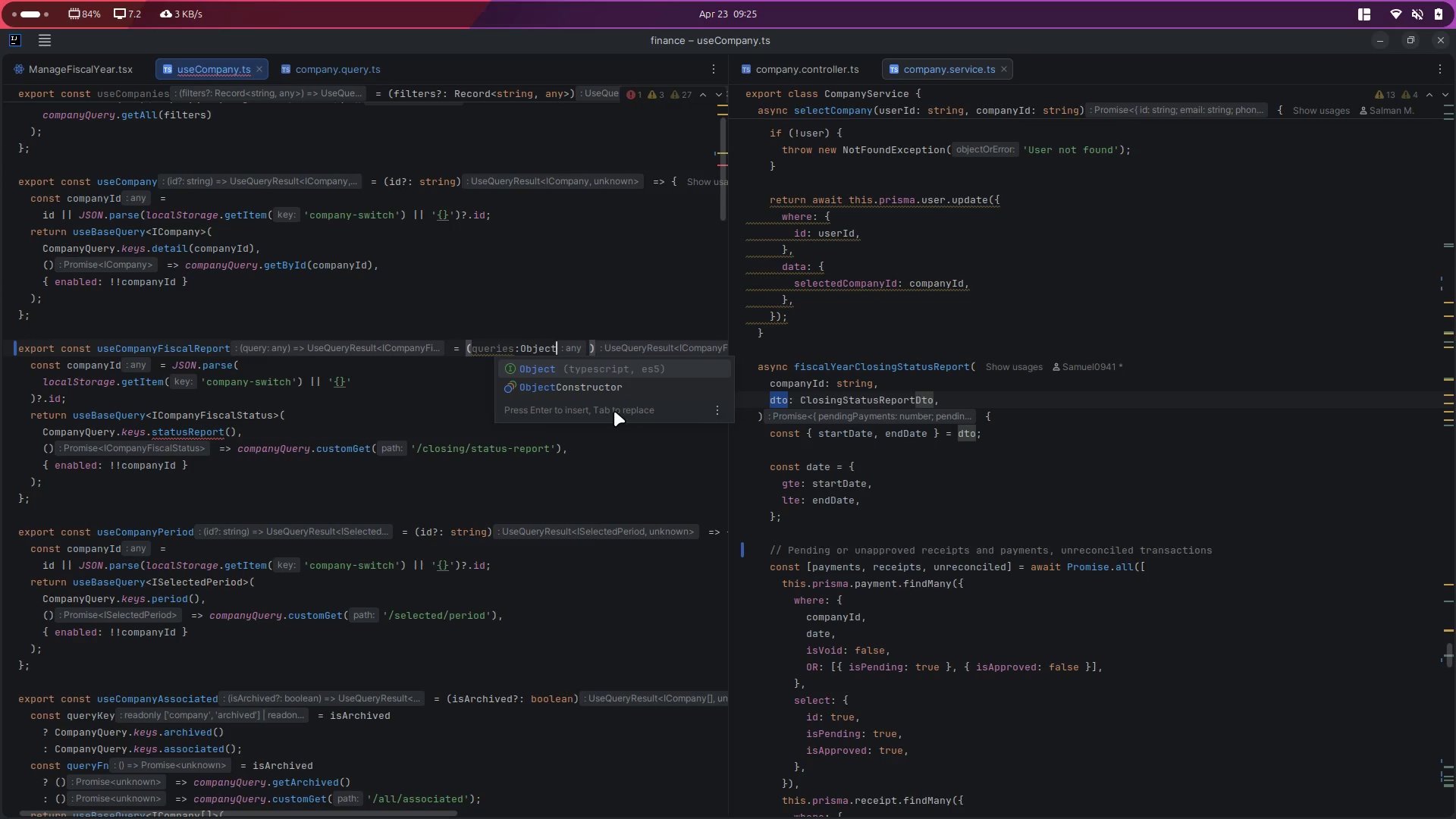 
key(ArrowDown)
 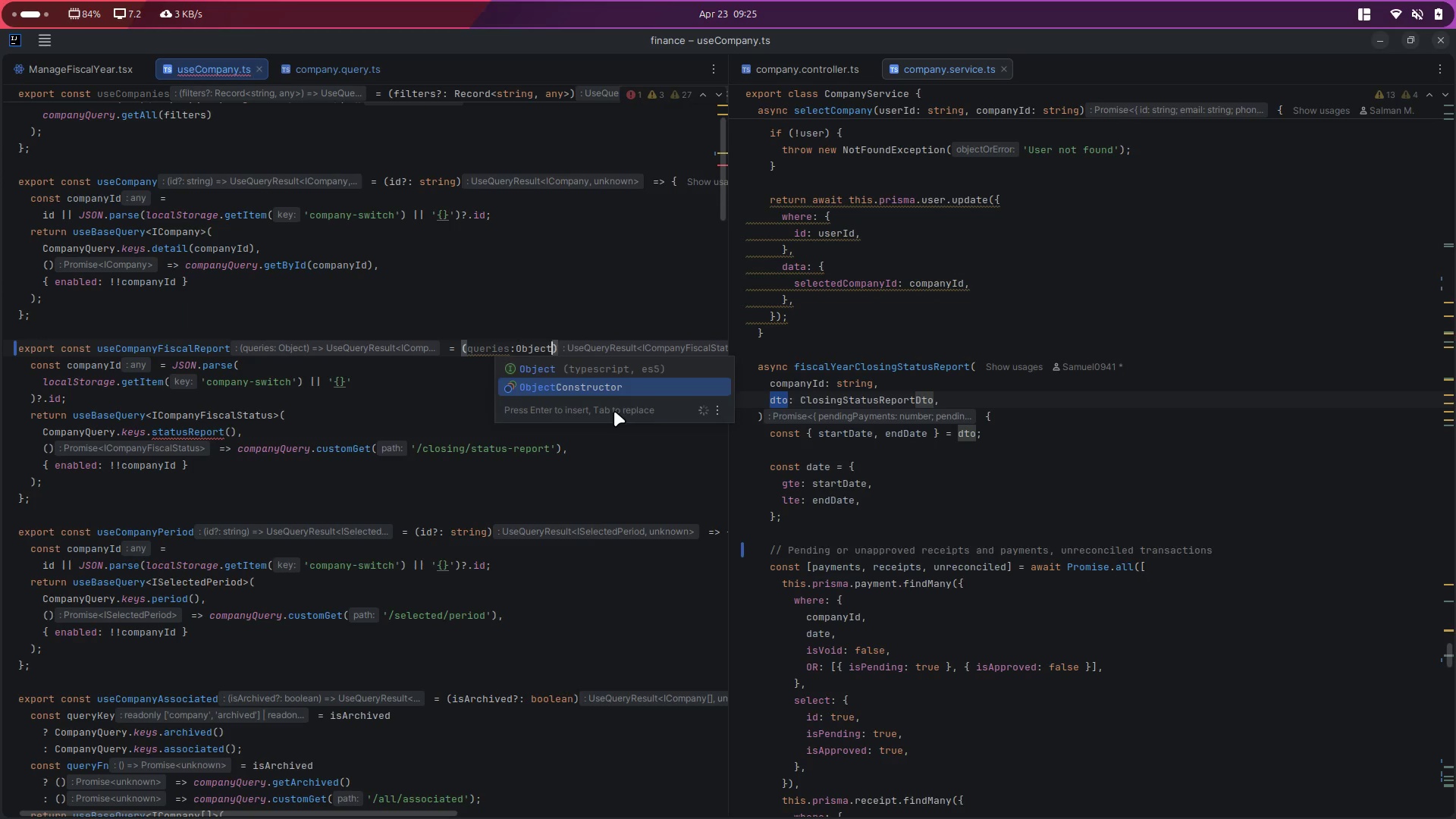 
key(ArrowDown)
 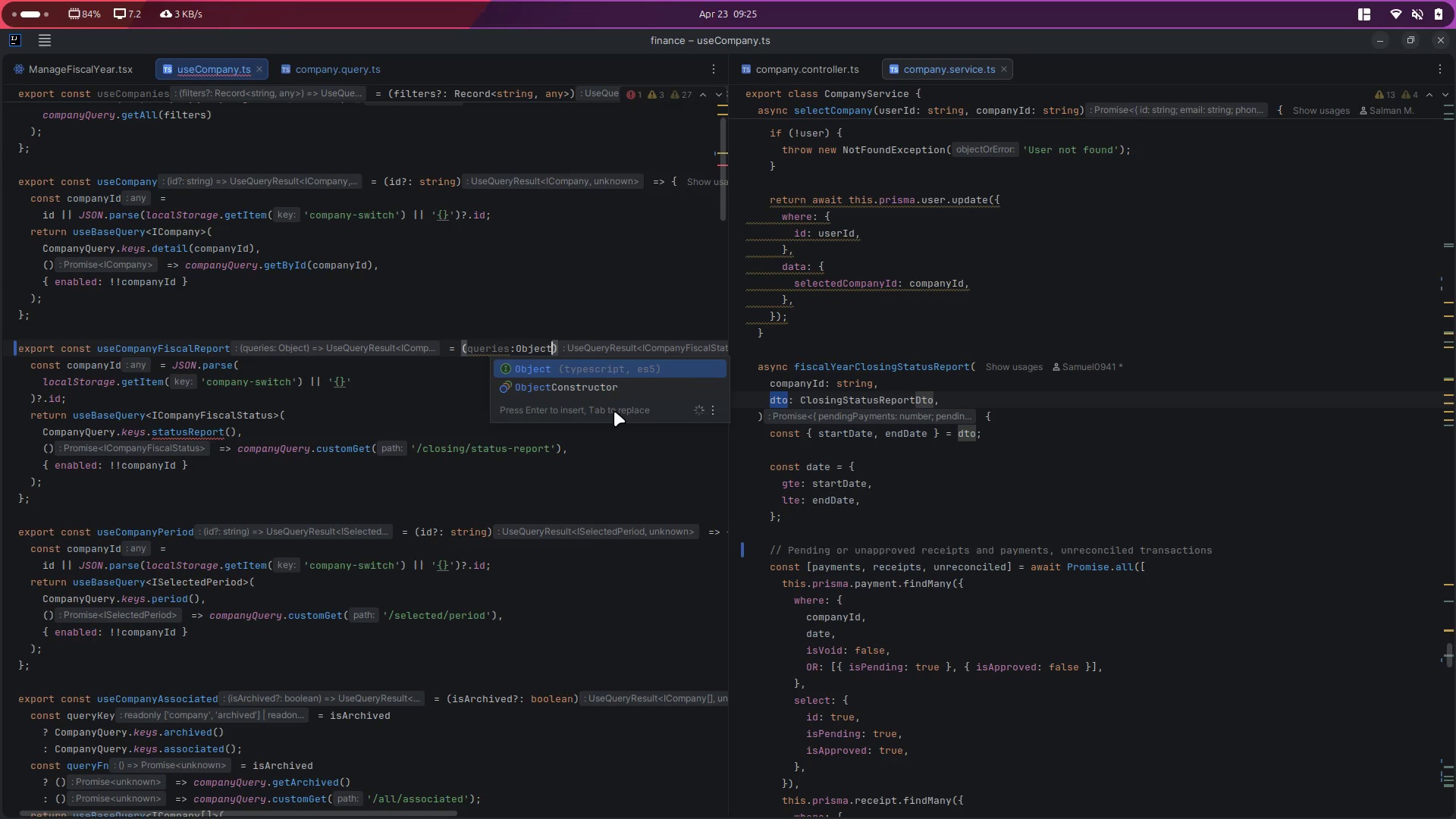 
key(Escape)
 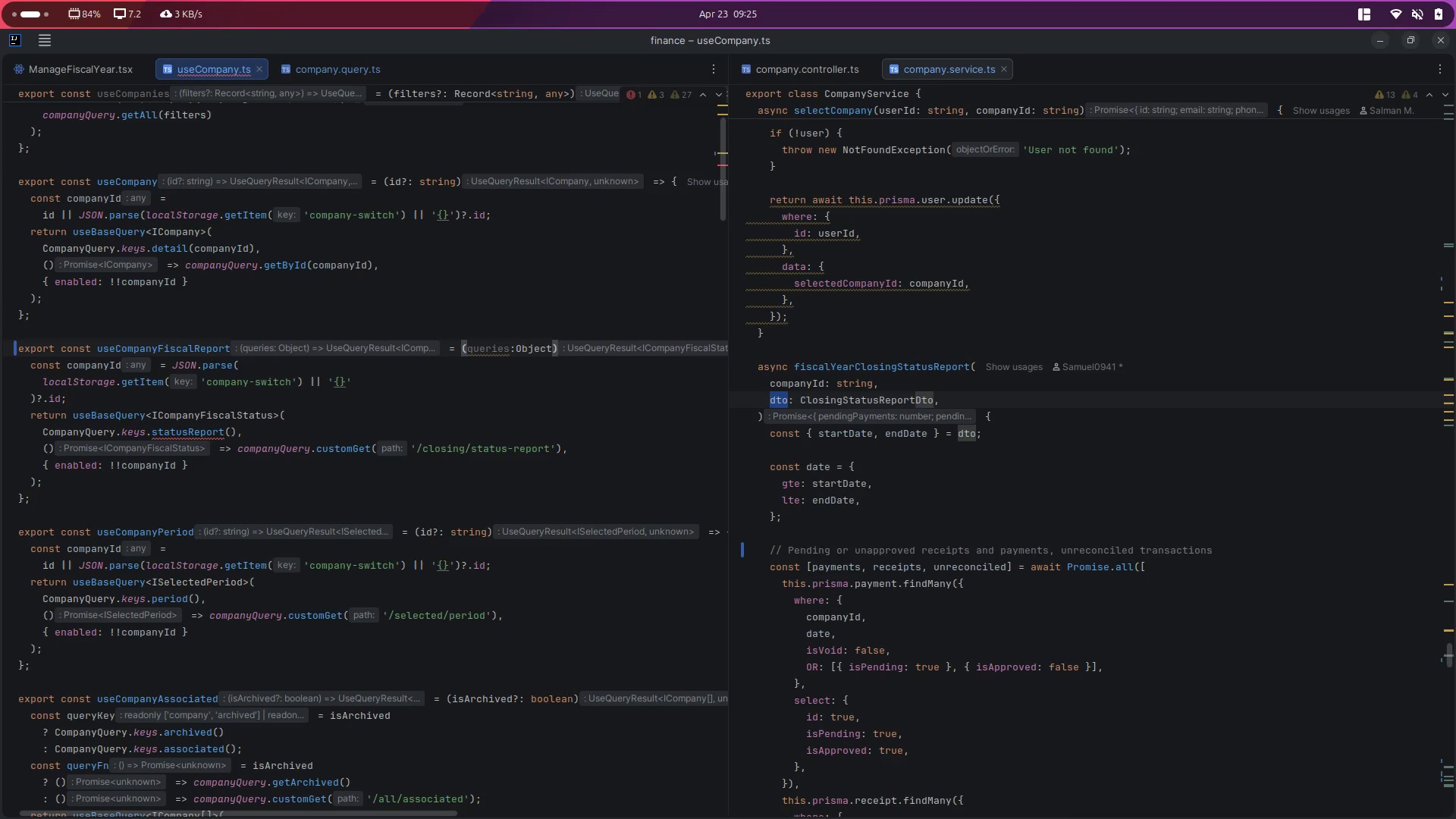 
key(ArrowDown)
 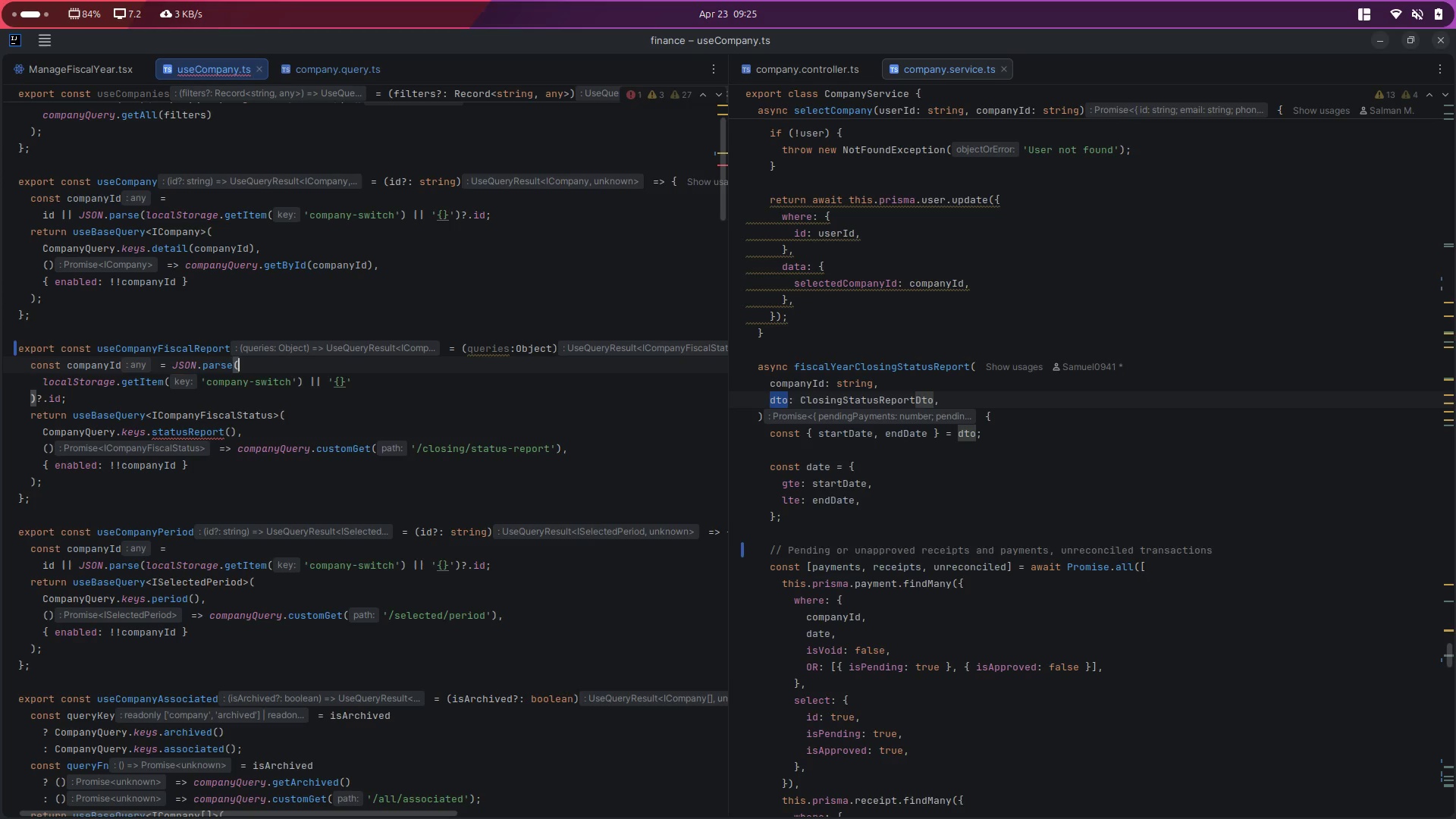 
key(ArrowDown)
 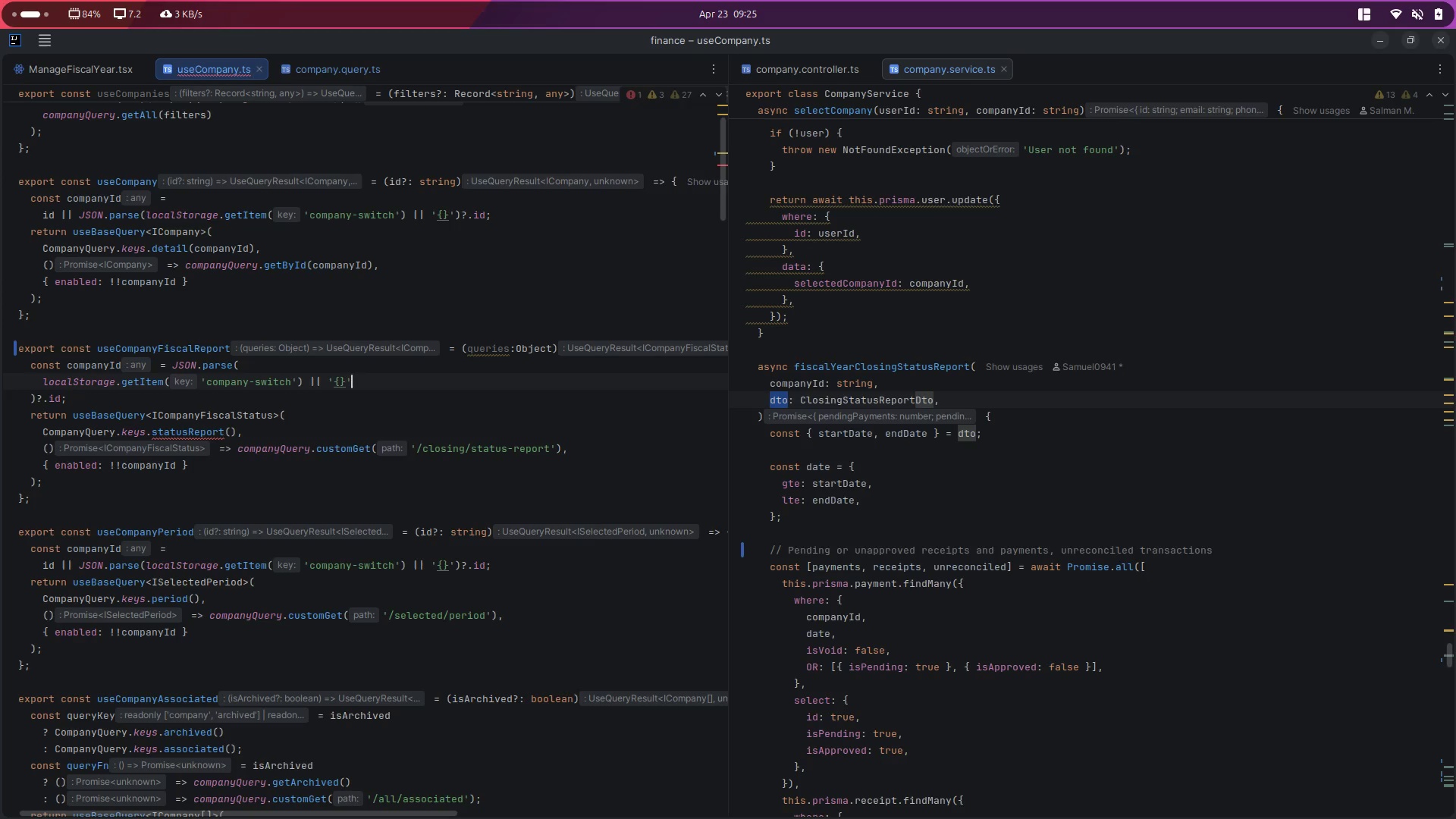 
key(ArrowDown)
 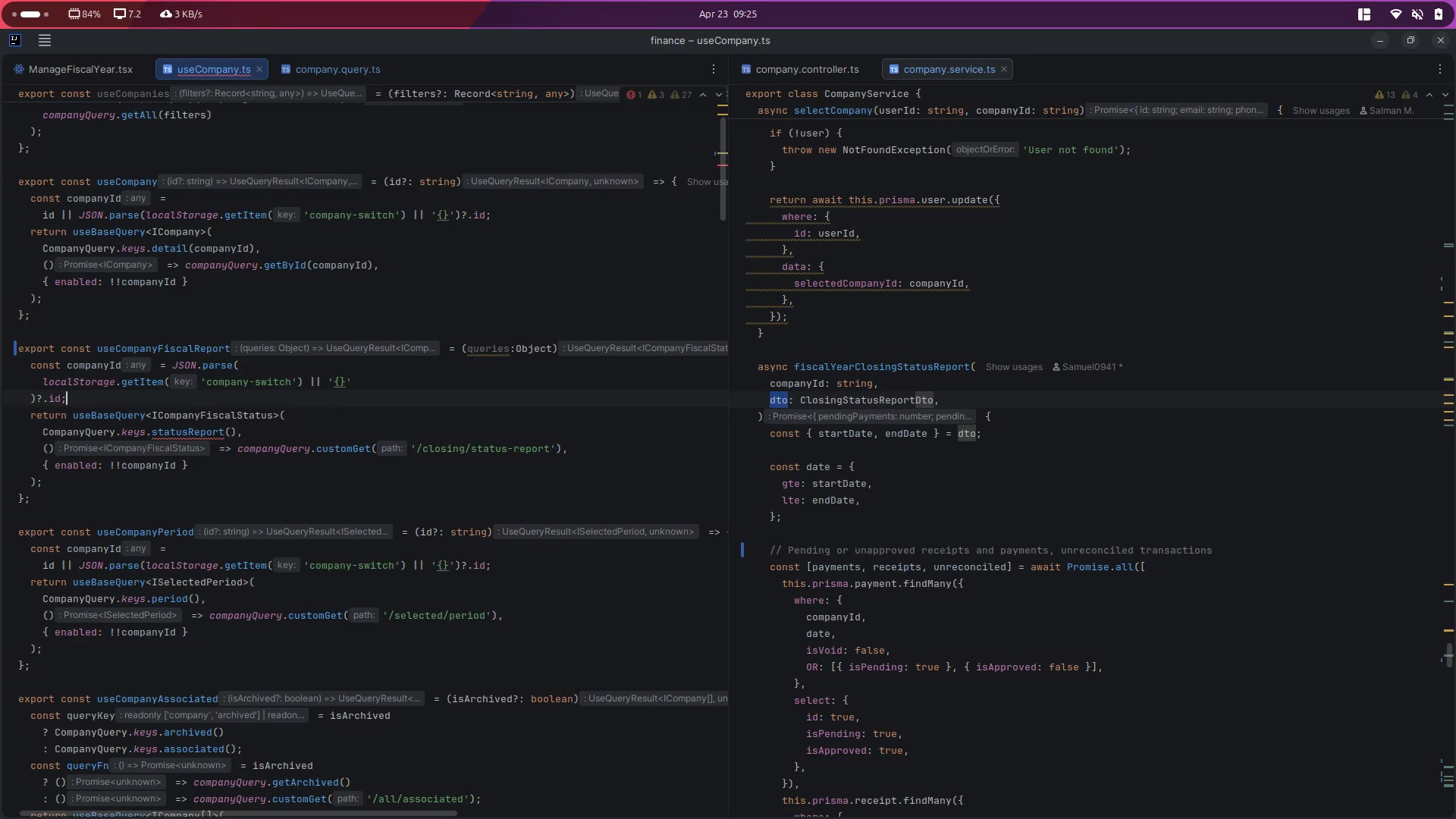 
key(ArrowDown)
 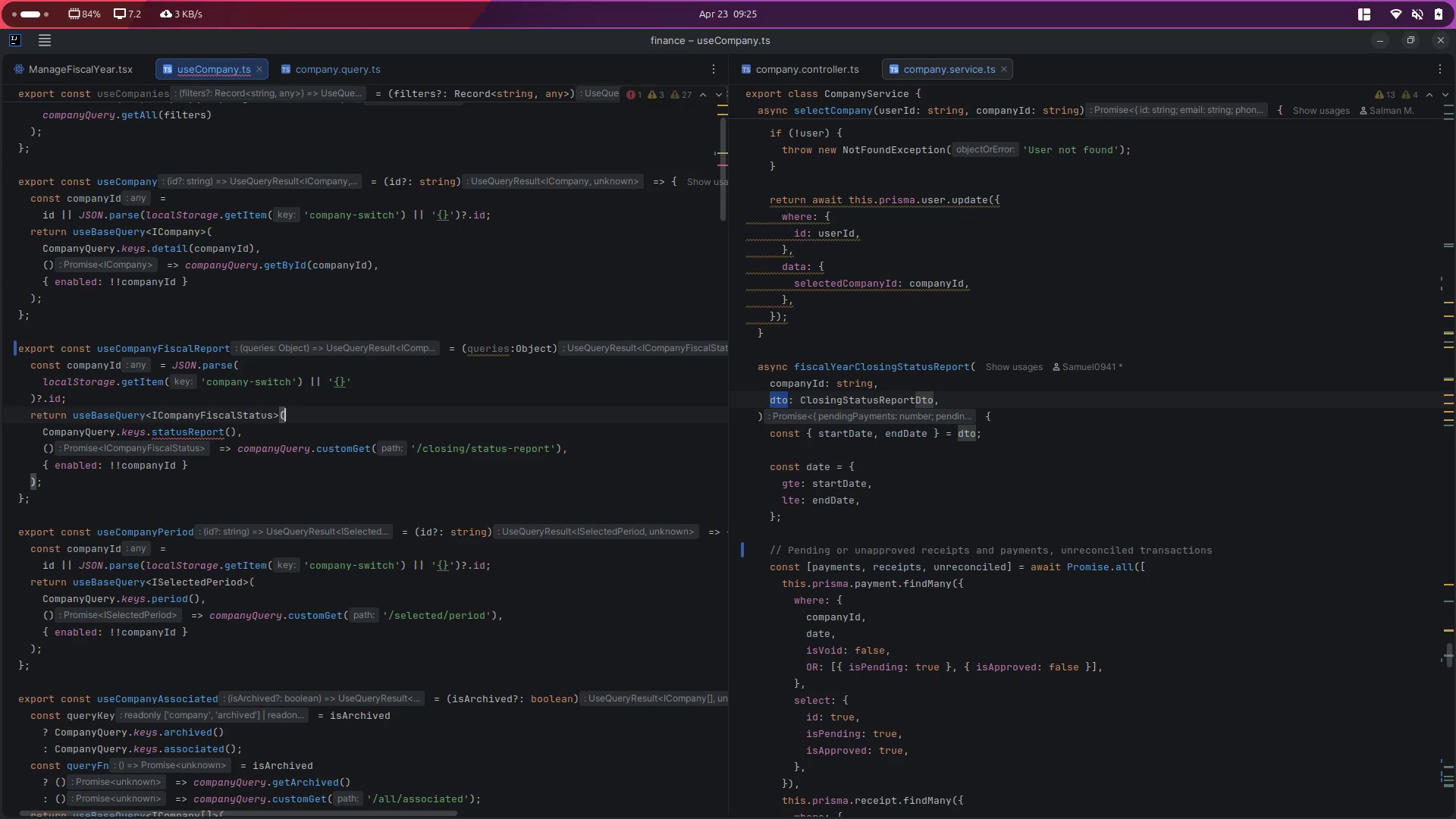 
key(ArrowDown)
 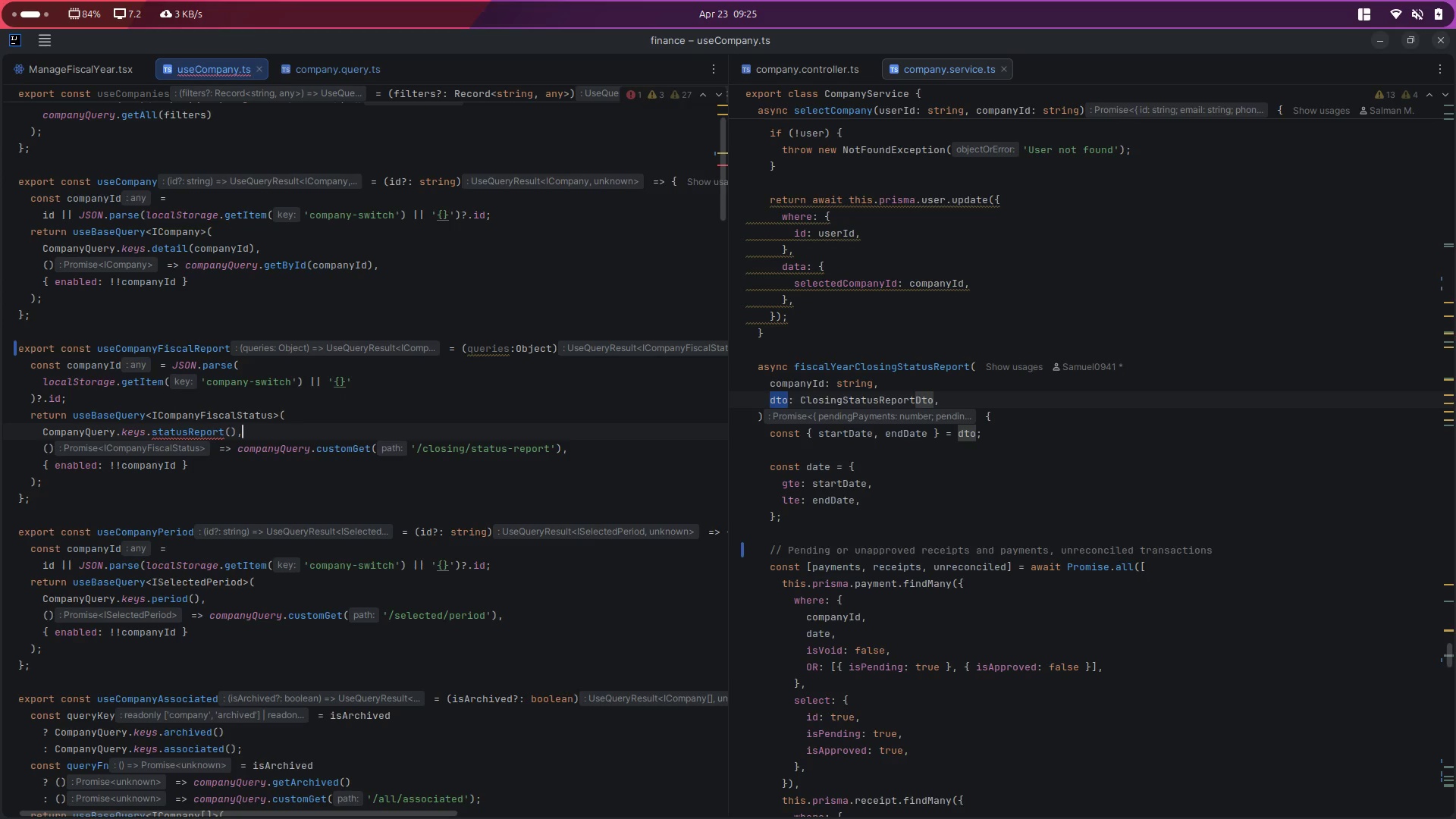 
key(ArrowLeft)
 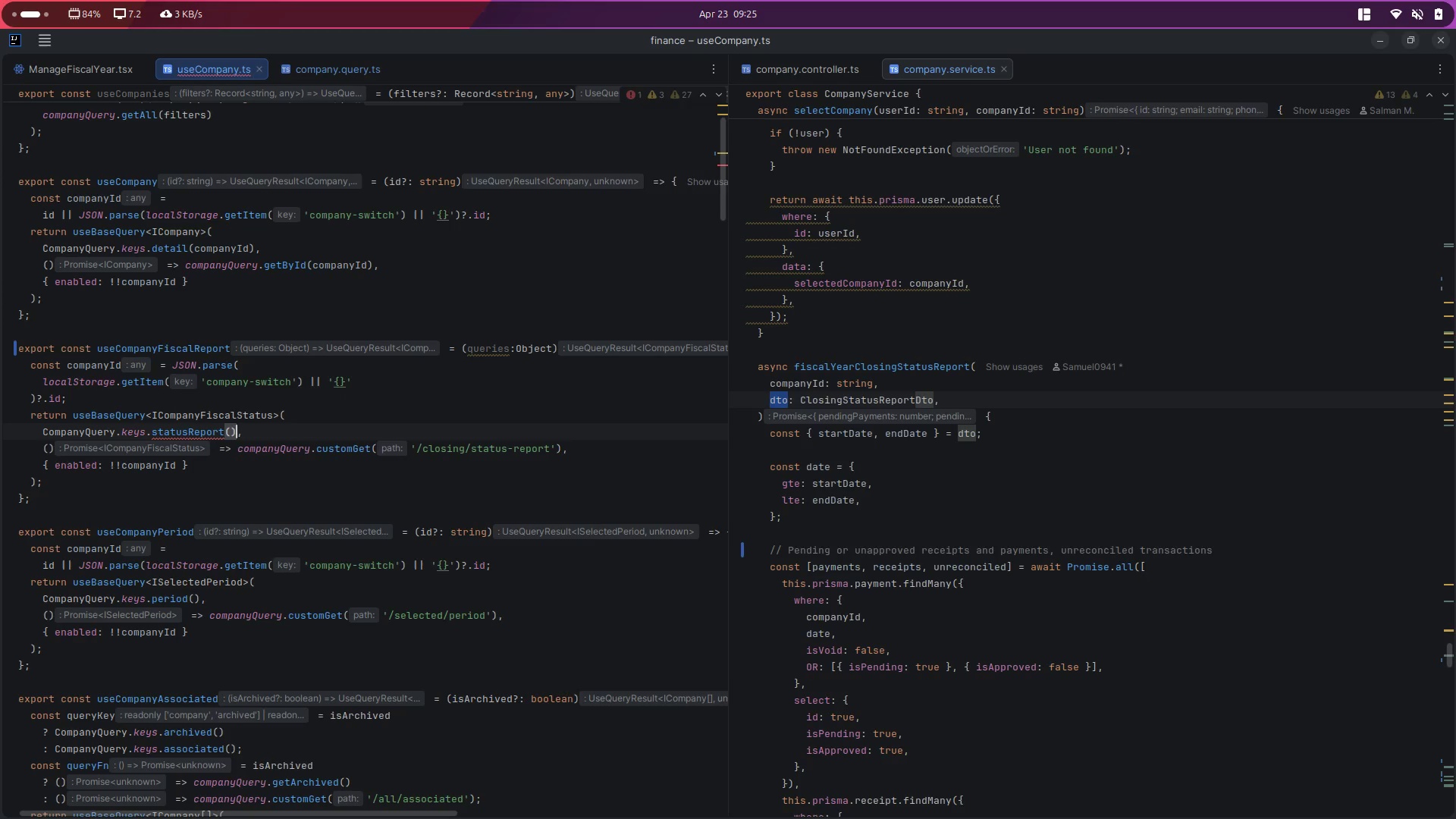 
key(ArrowLeft)
 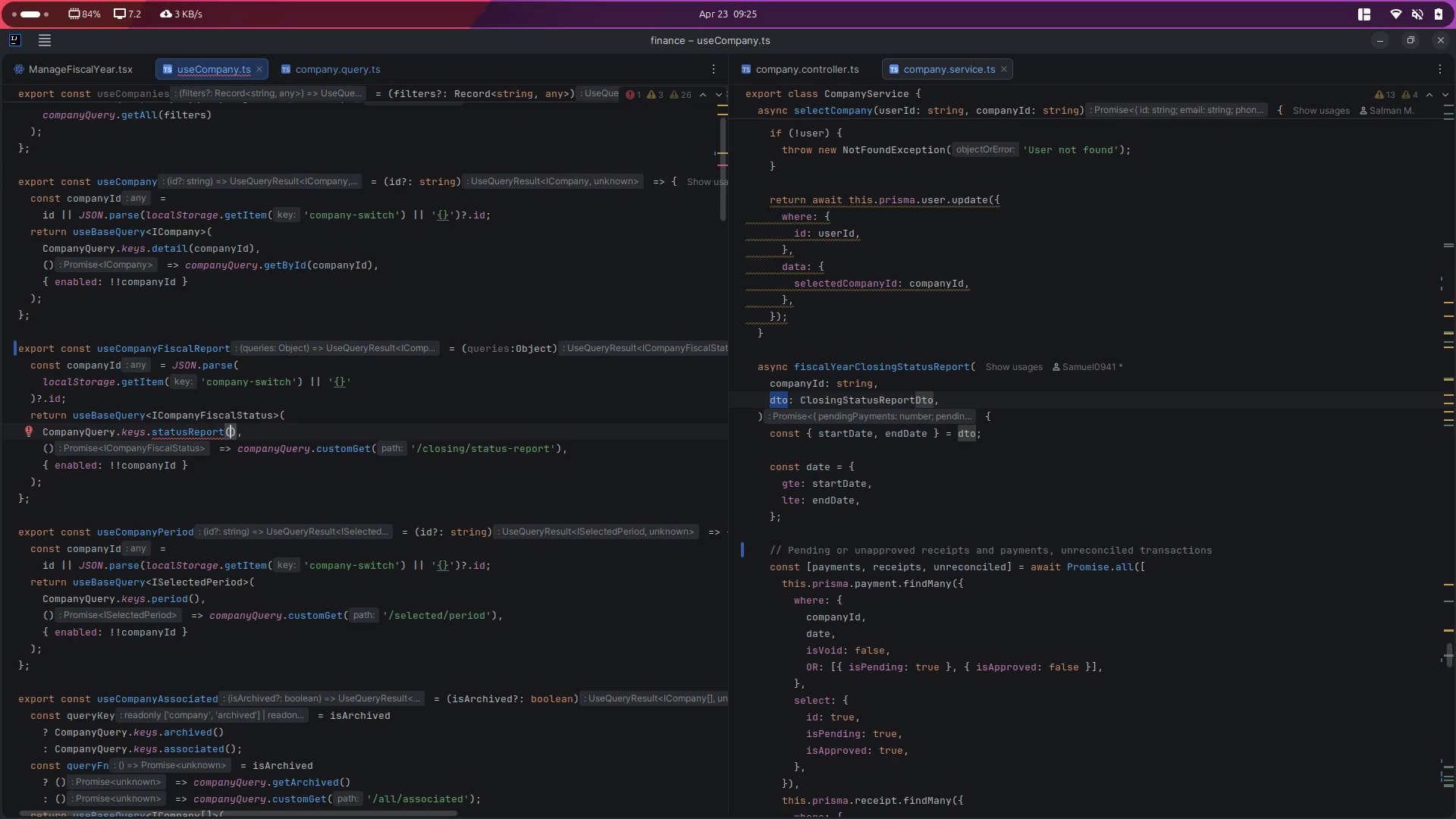 
type(Object..en)
key(Backspace)
key(Backspace)
key(Backspace)
type(entries(qer)
key(Backspace)
type(ue)
key(Backspace)
key(Backspace)
 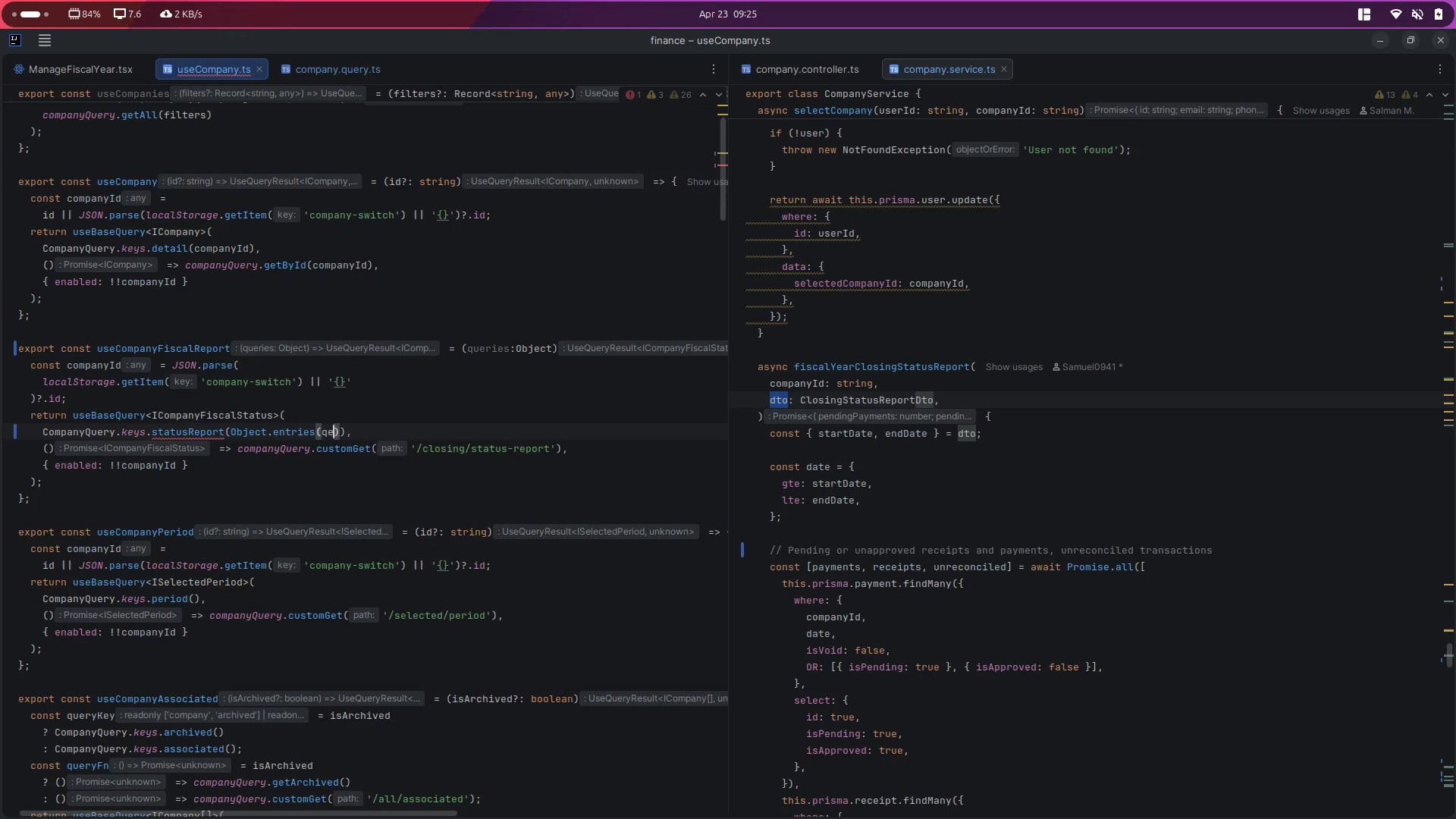 
wait(5.29)
 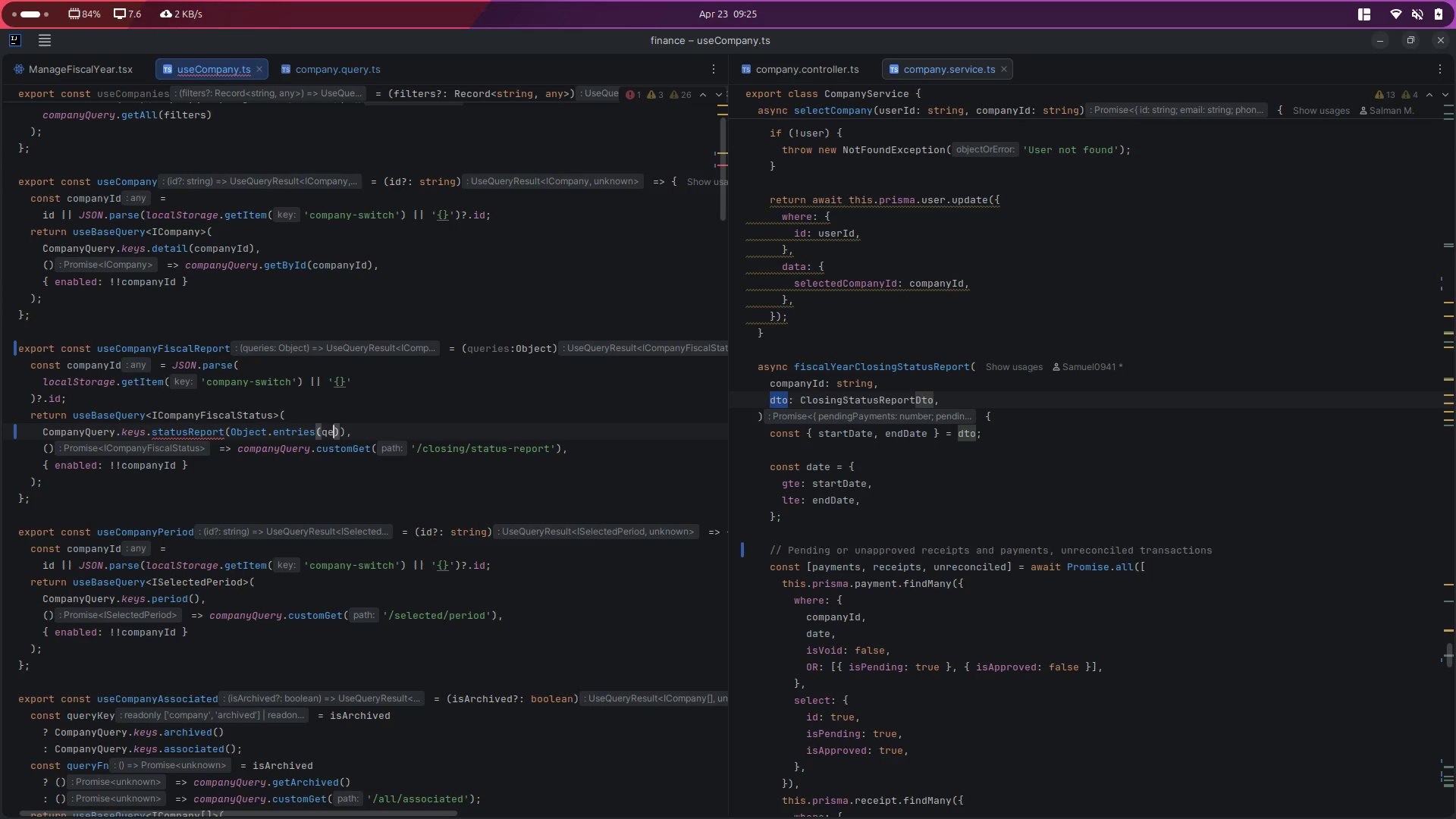 
key(ArrowUp)
 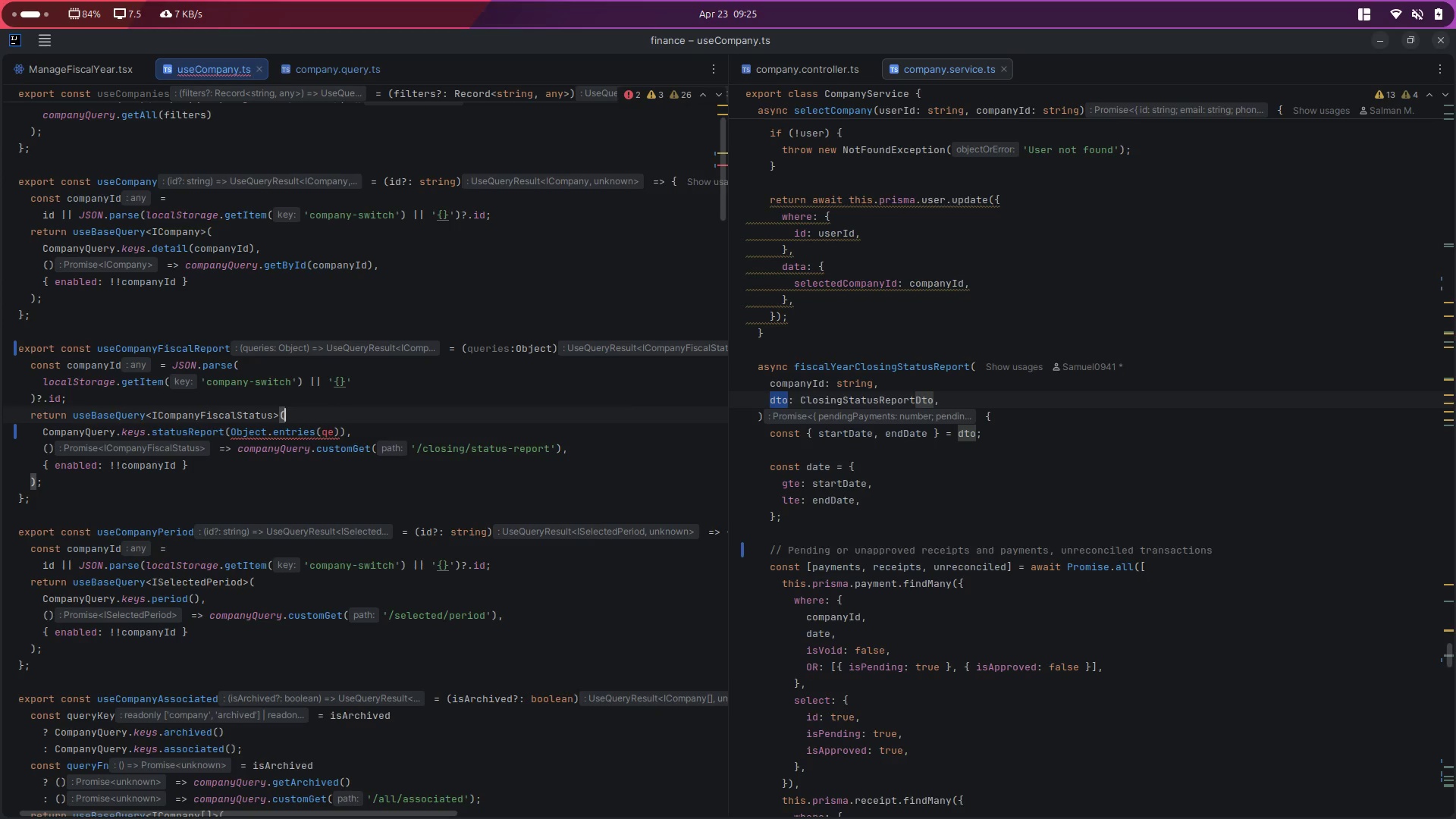 
key(ArrowUp)
 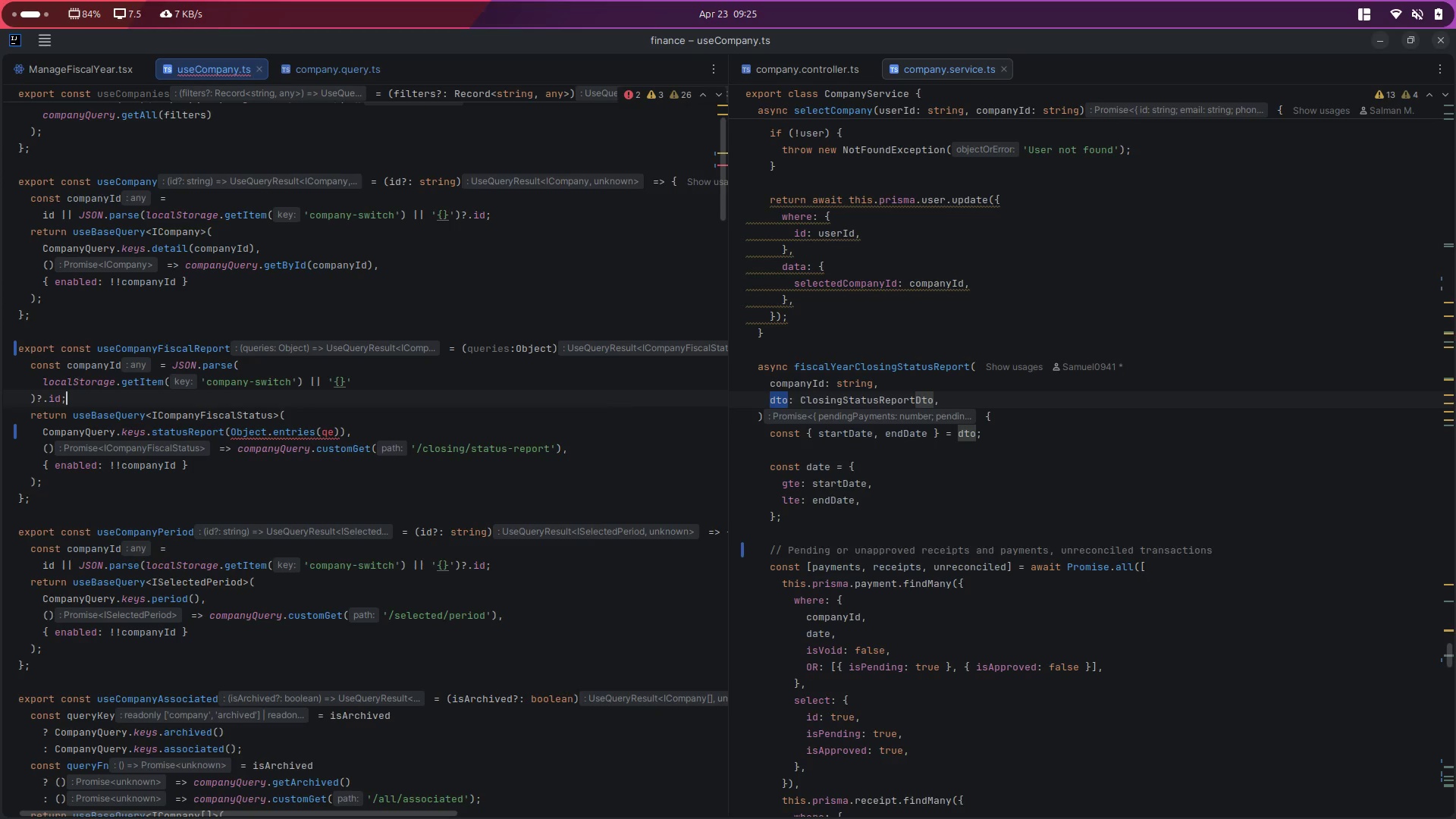 
key(ArrowUp)
 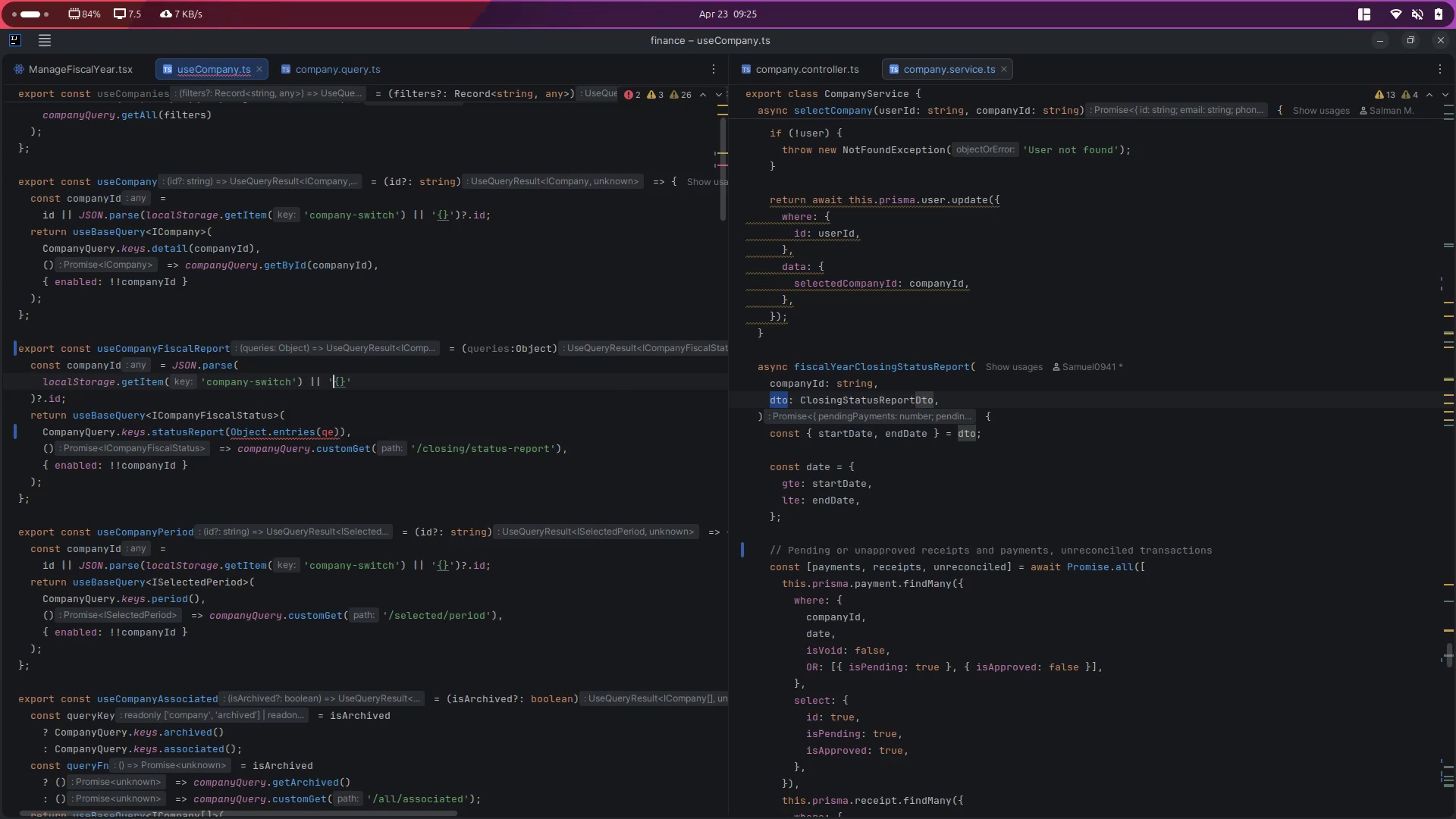 
key(ArrowDown)
 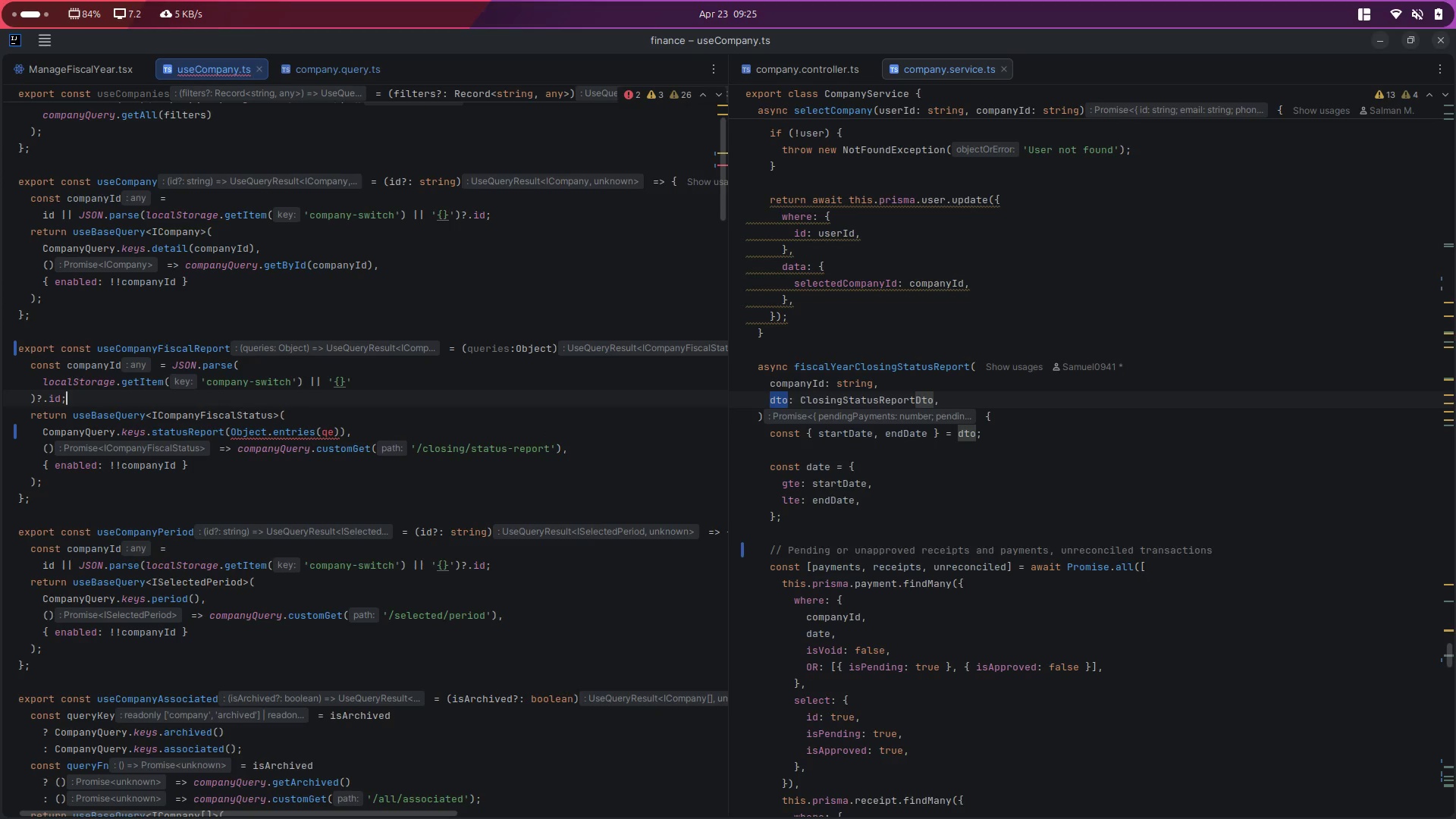 
key(Enter)
 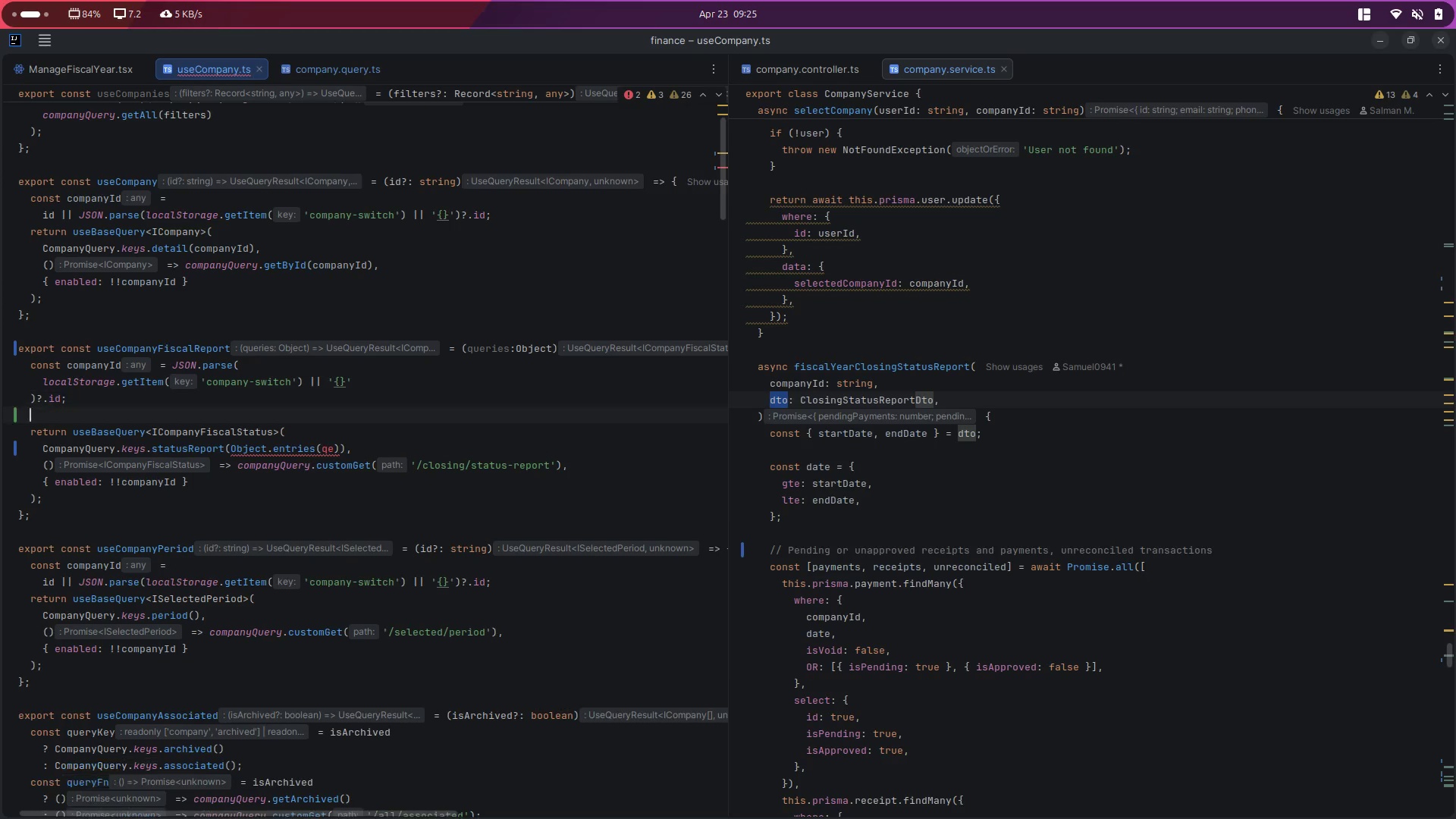 
key(Enter)
 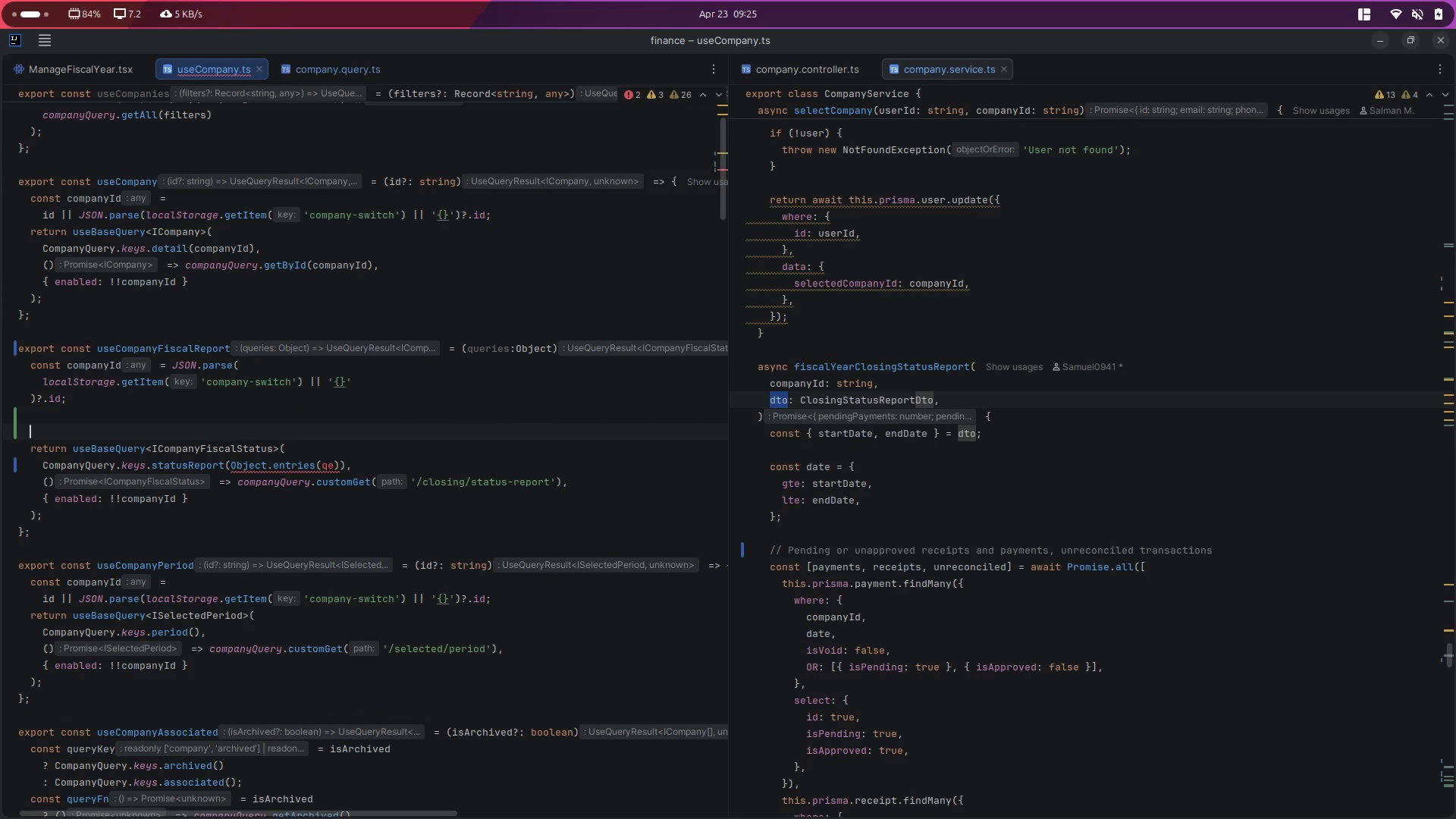 
key(ArrowUp)
 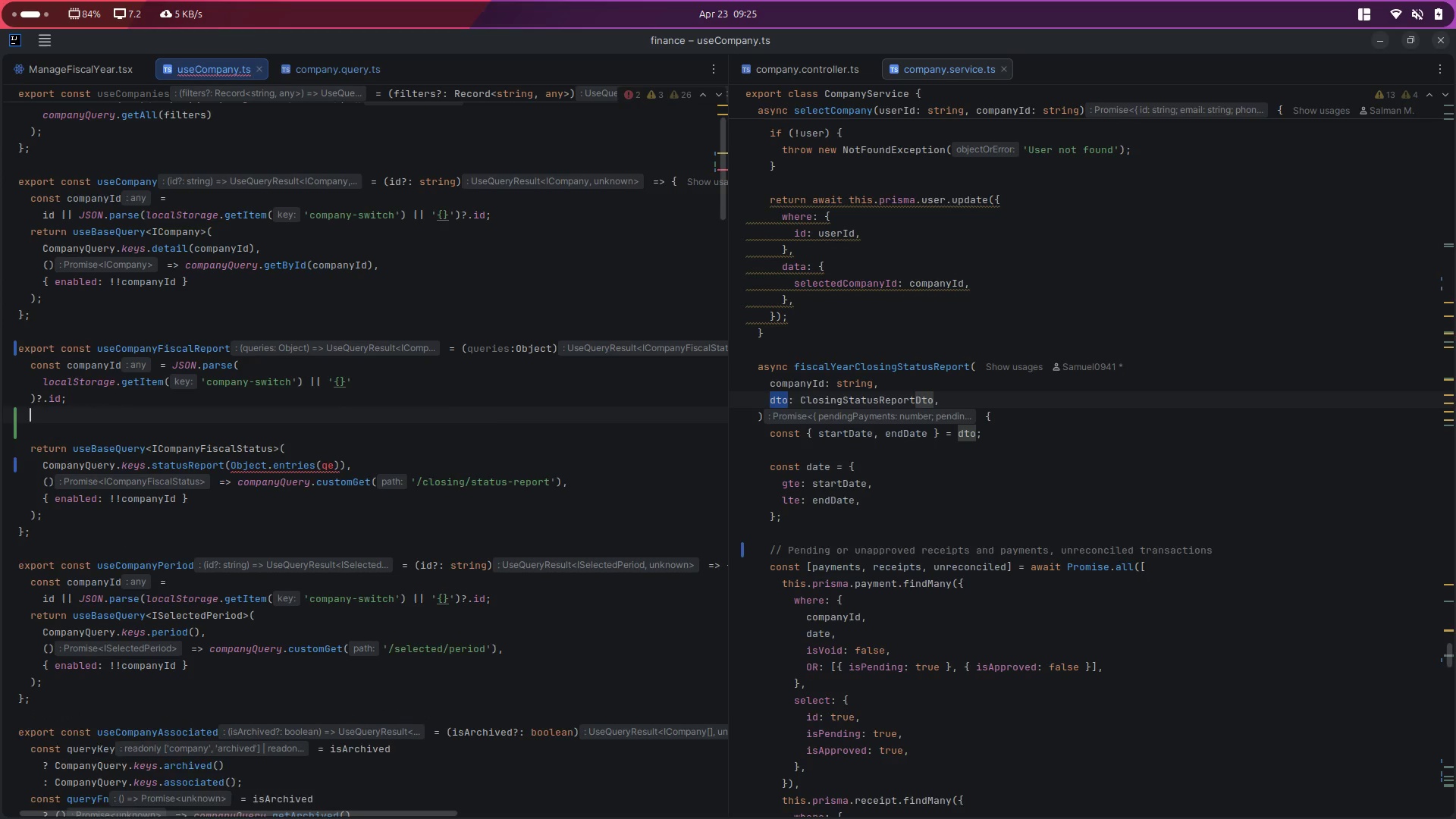 
key(Enter)
 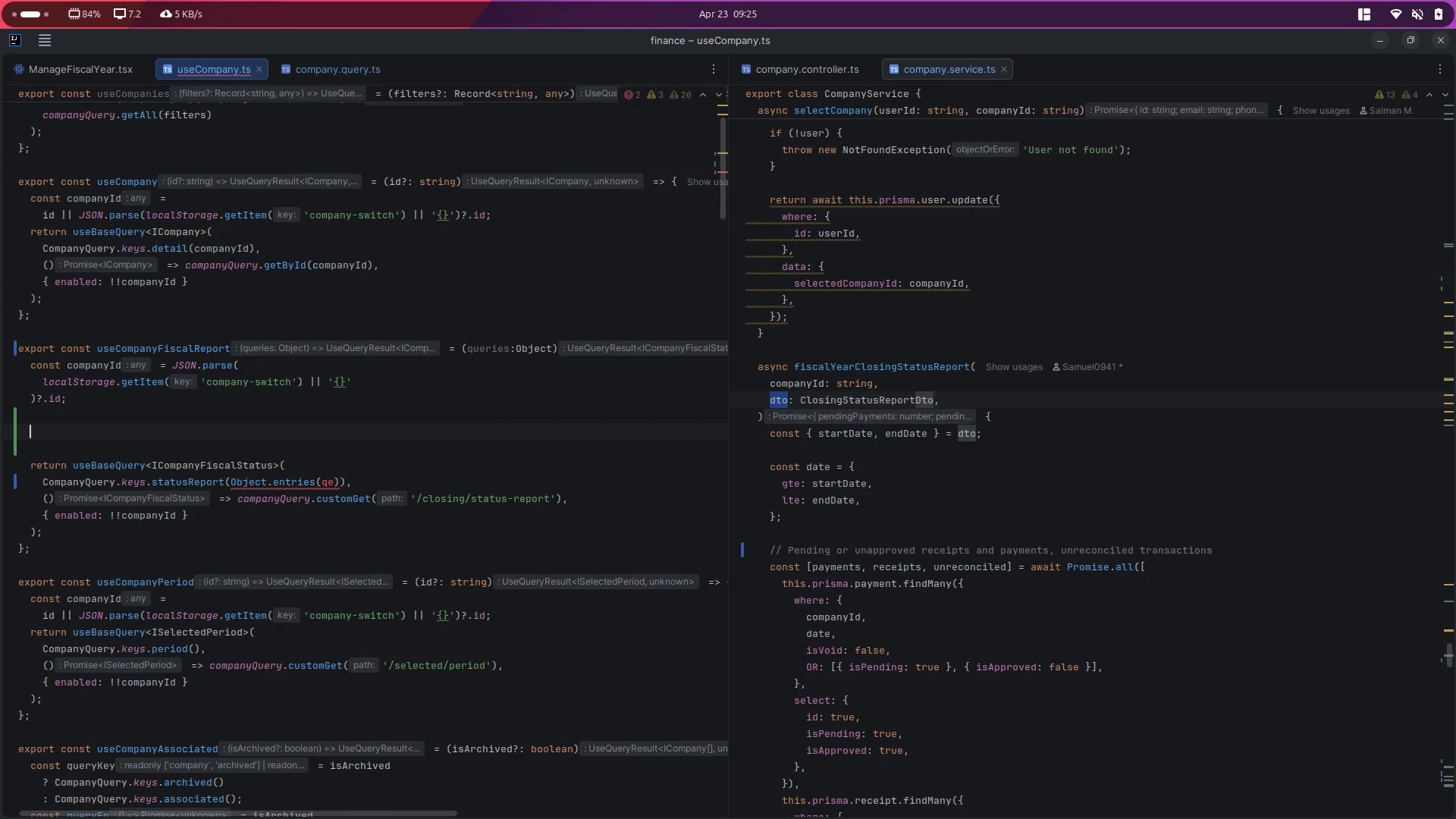 
type(const queryies)
key(Backspace)
key(Backspace)
key(Backspace)
key(Backspace)
type(ies = )
 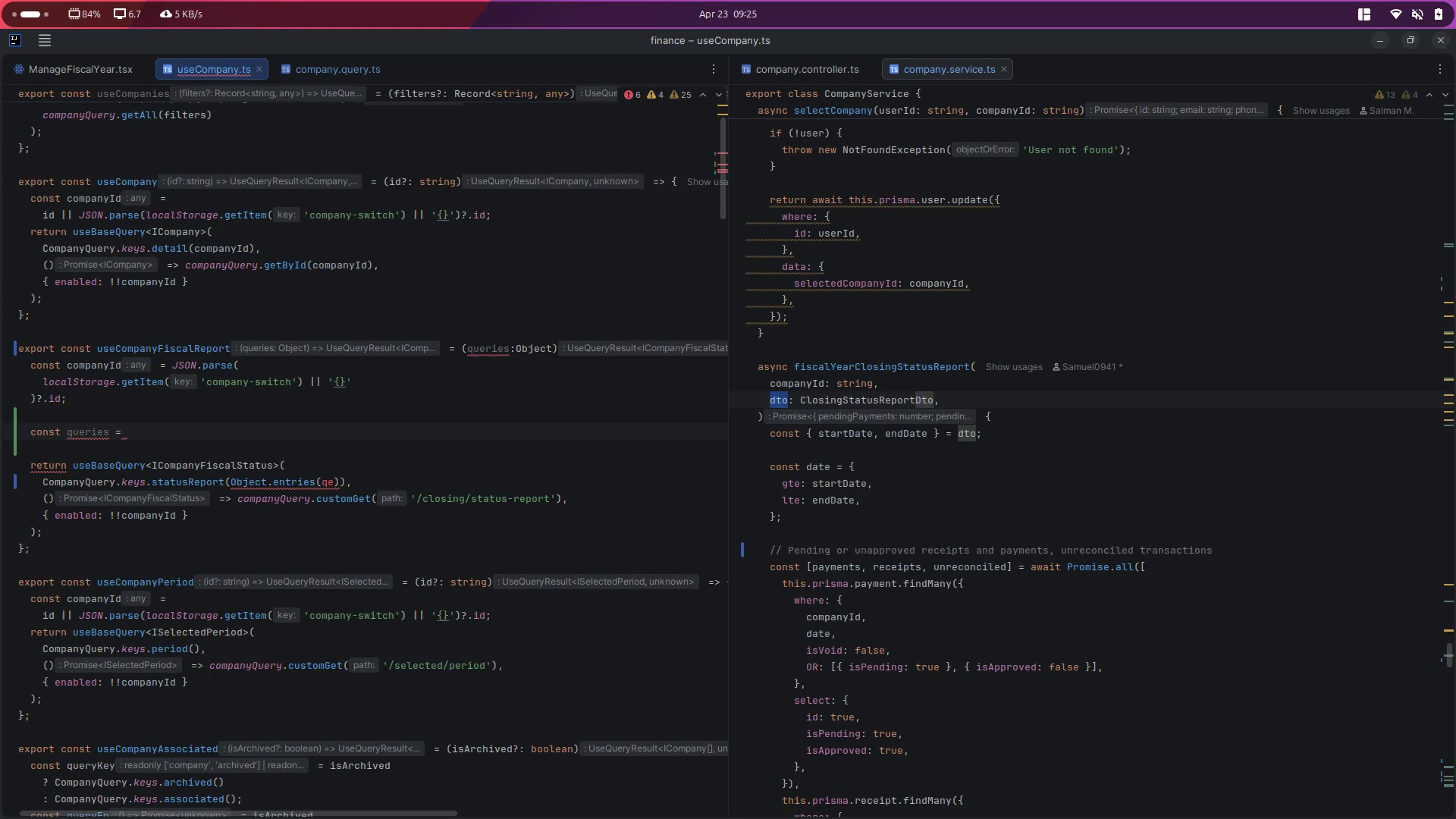 
type(Obje)
 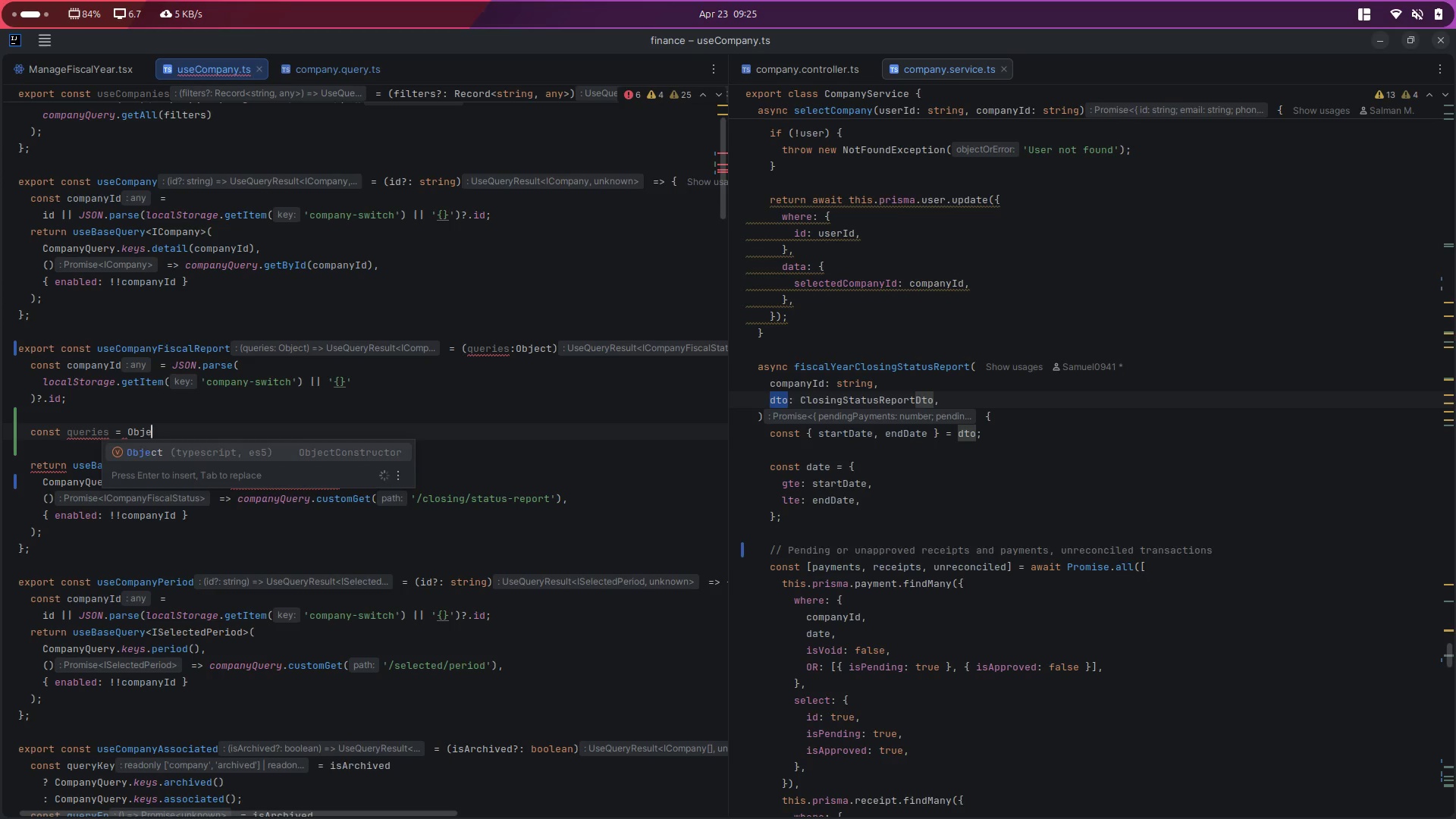 
key(Enter)
 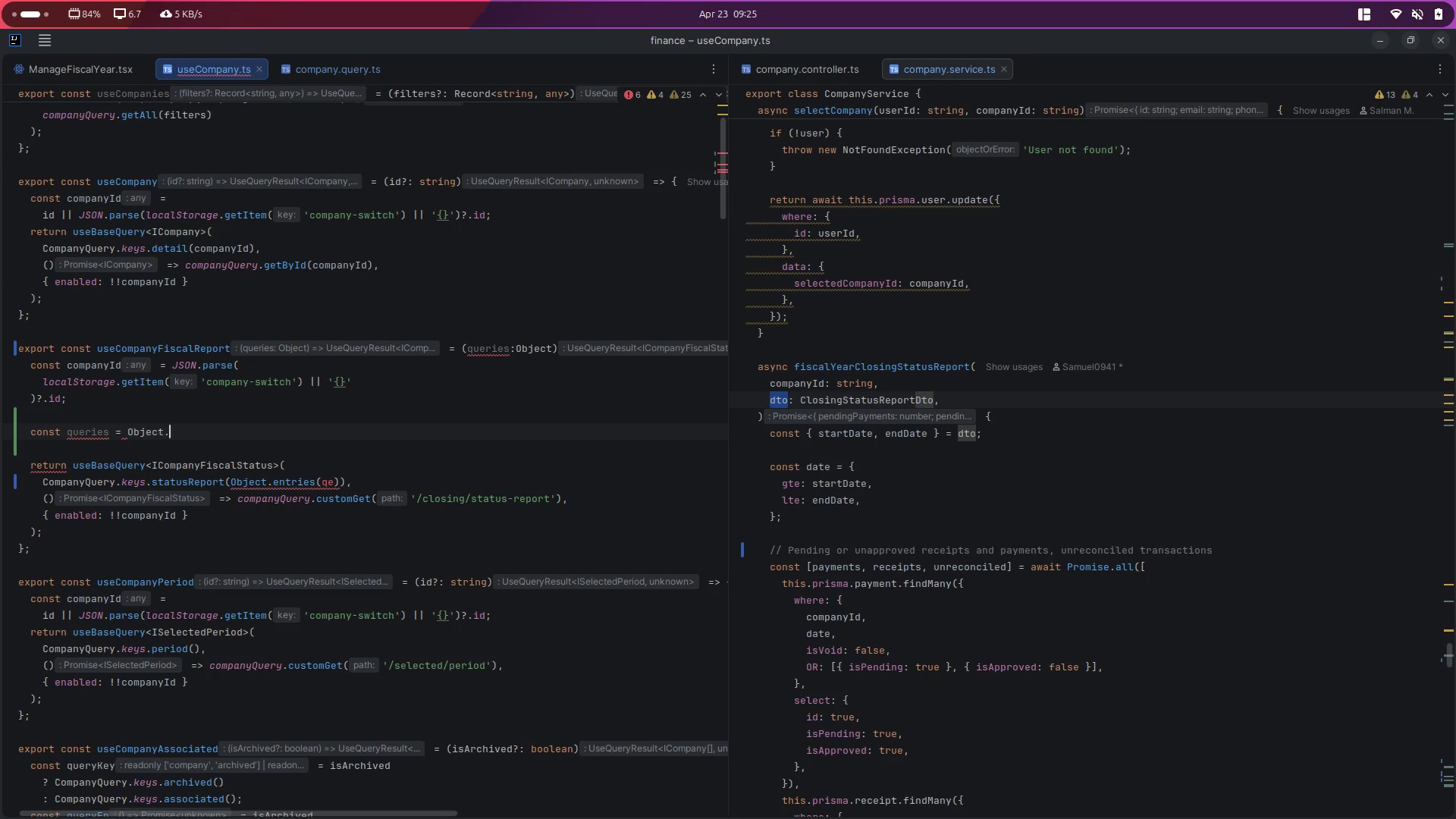 
type(.ent)
 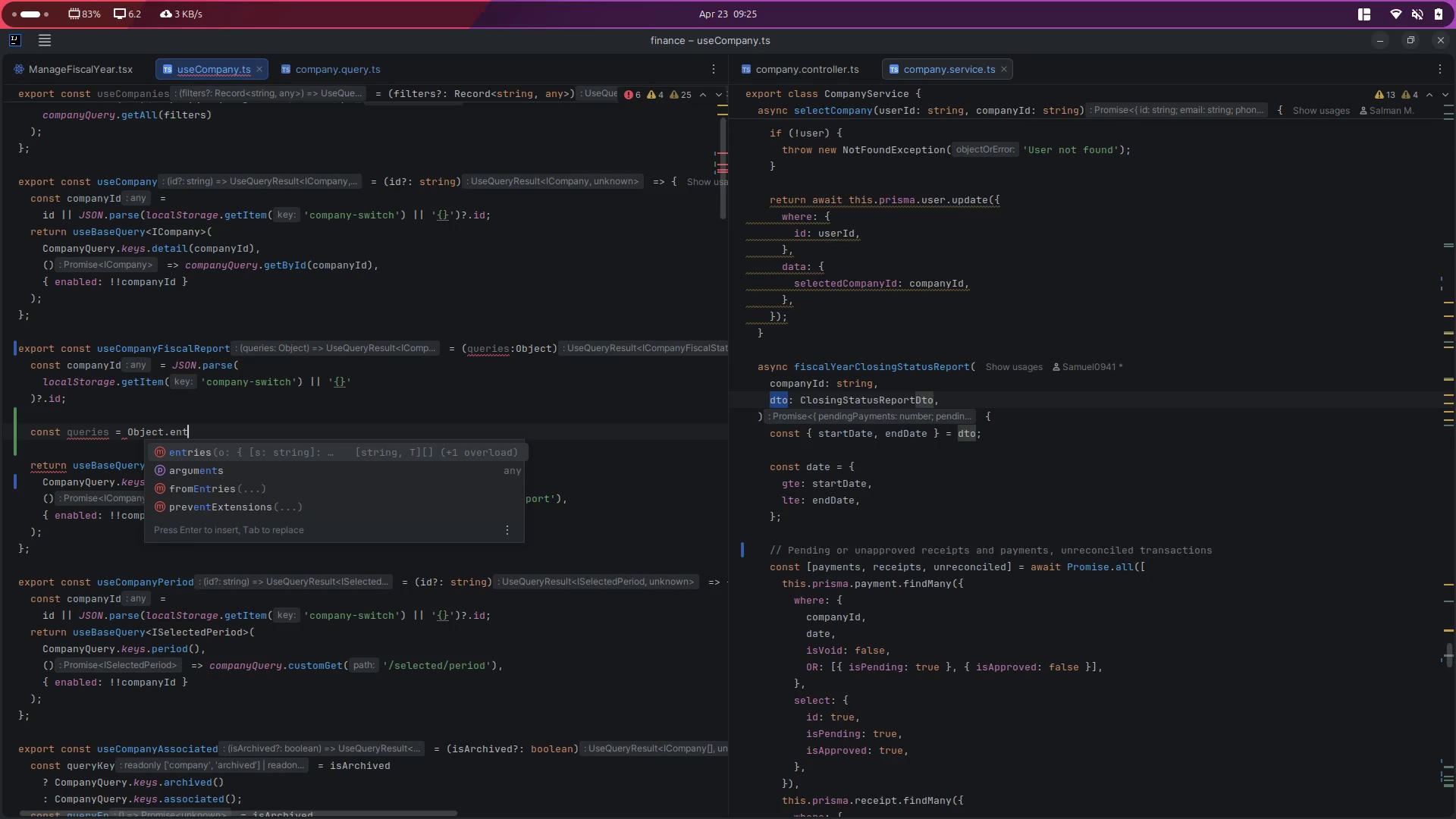 
key(Enter)
 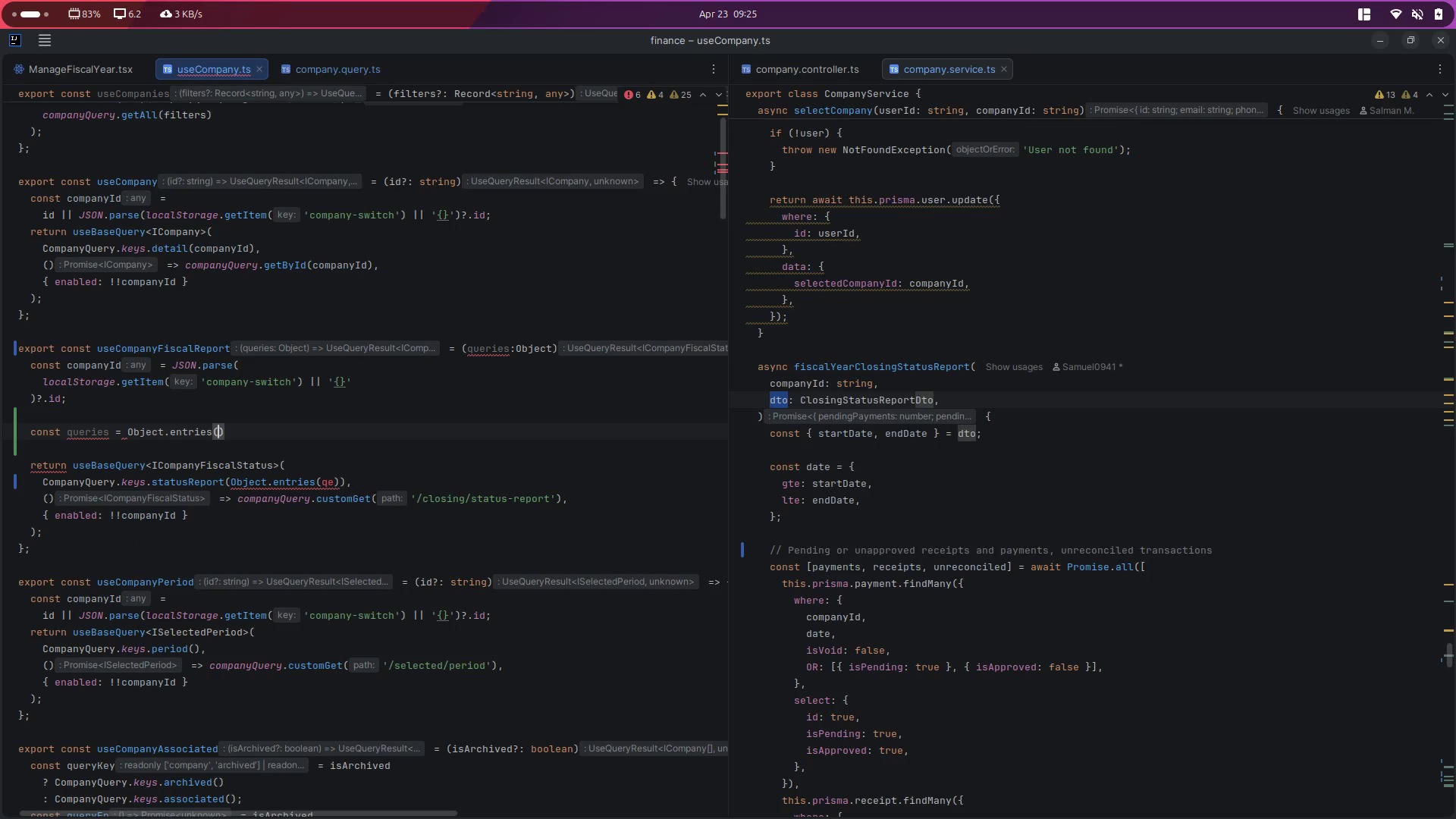 
type(()
key(Backspace)
type(queries)
 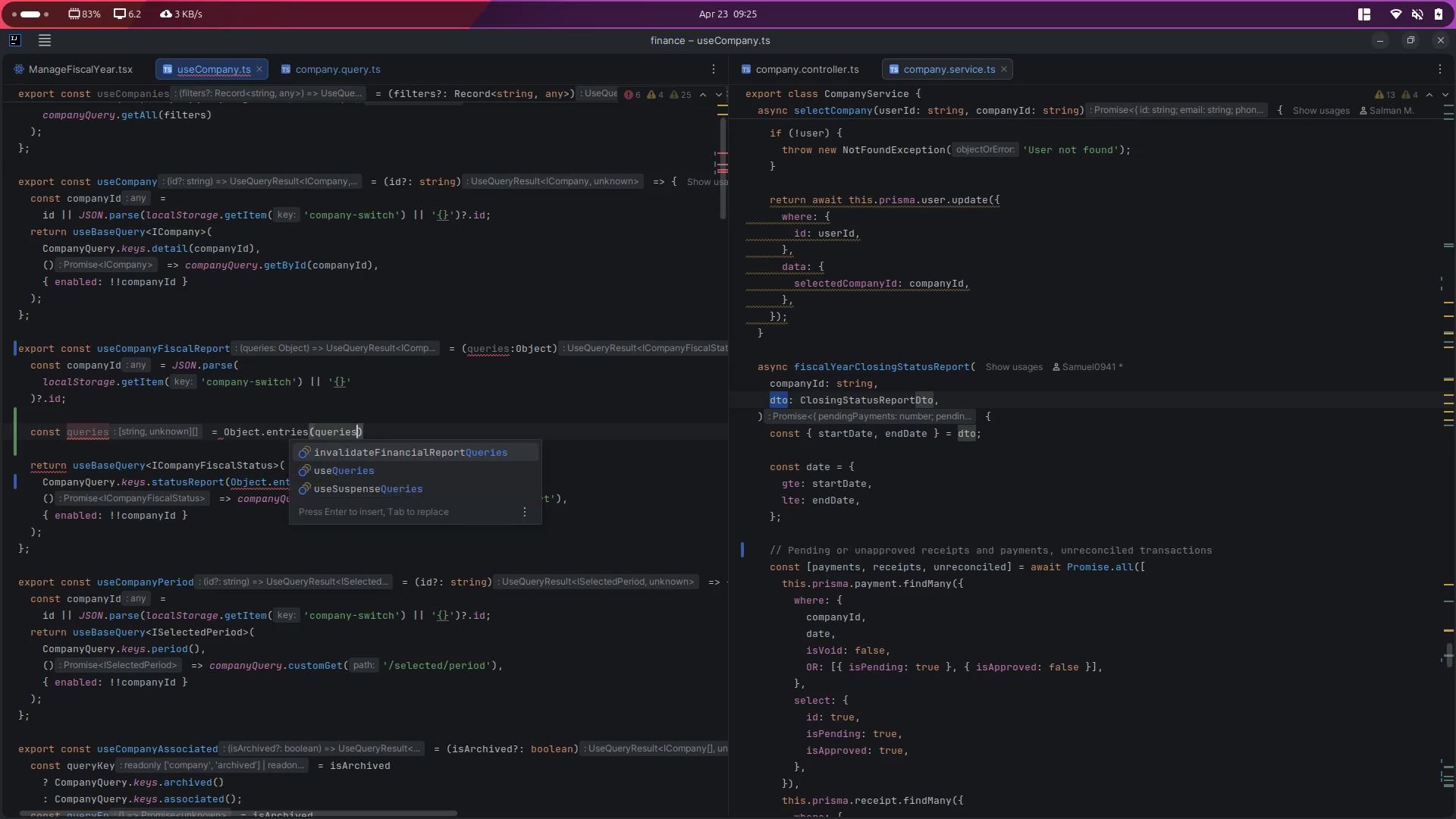 
key(ArrowRight)
 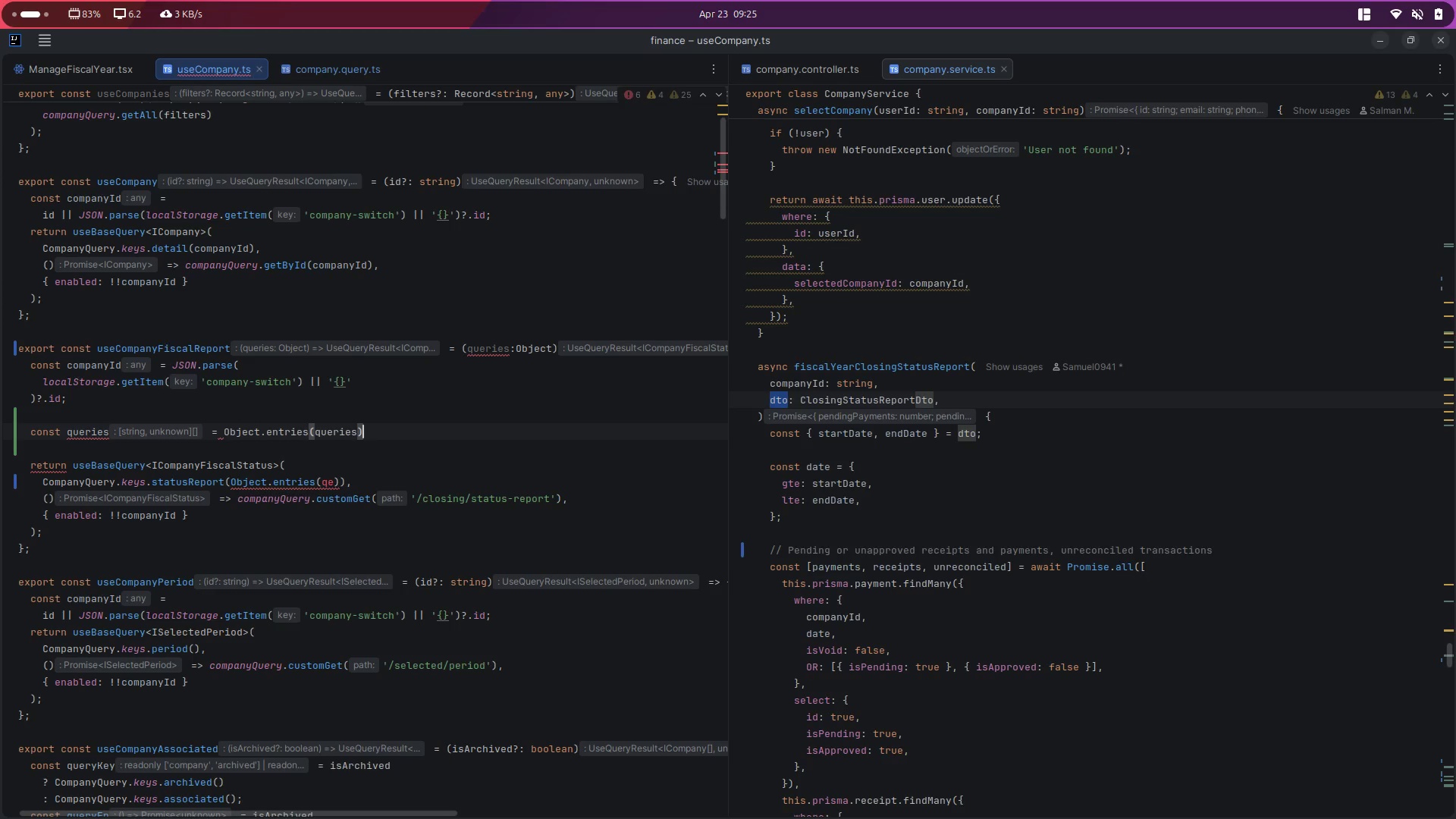 
key(Period)
 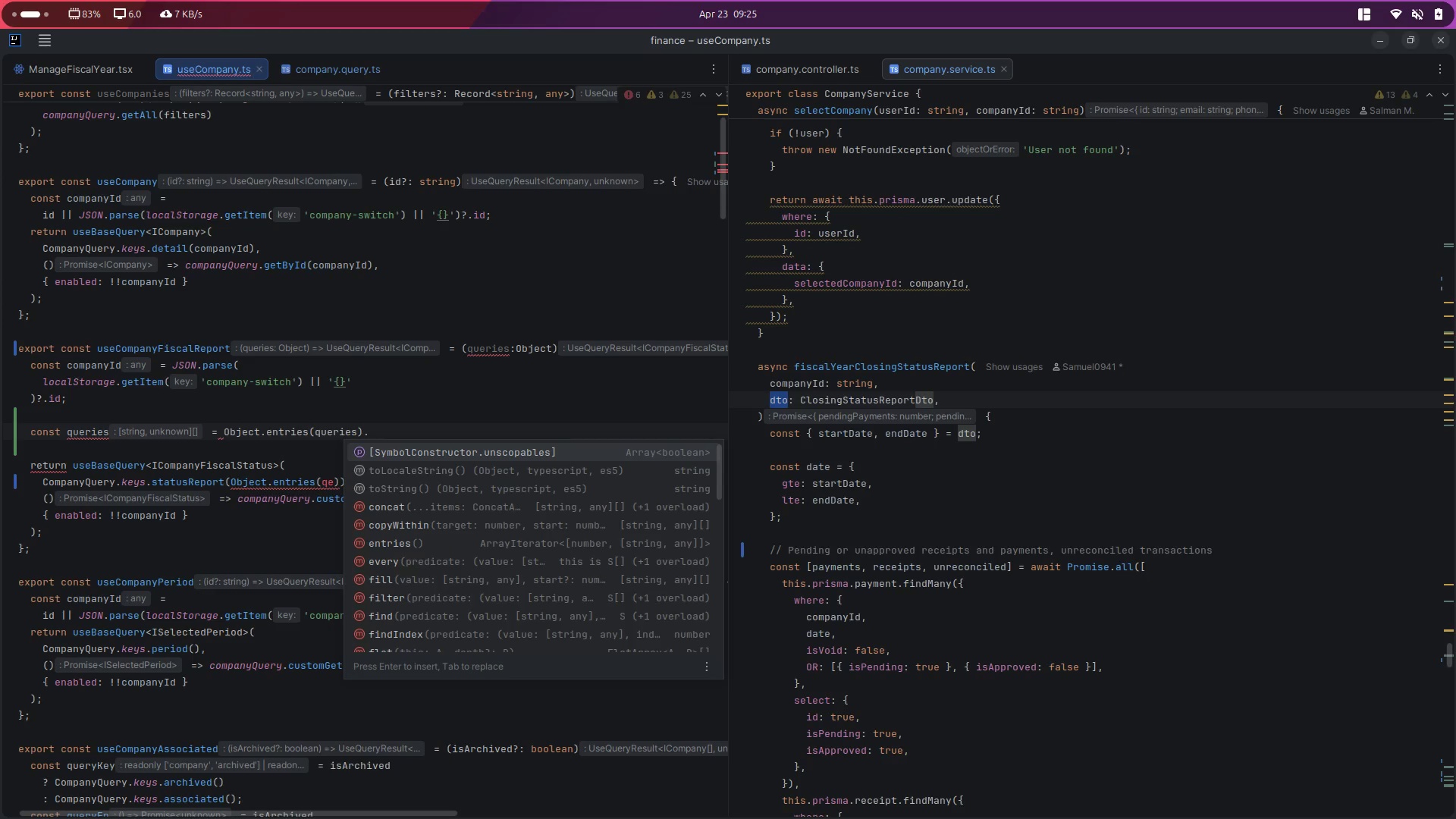 
key(M)
 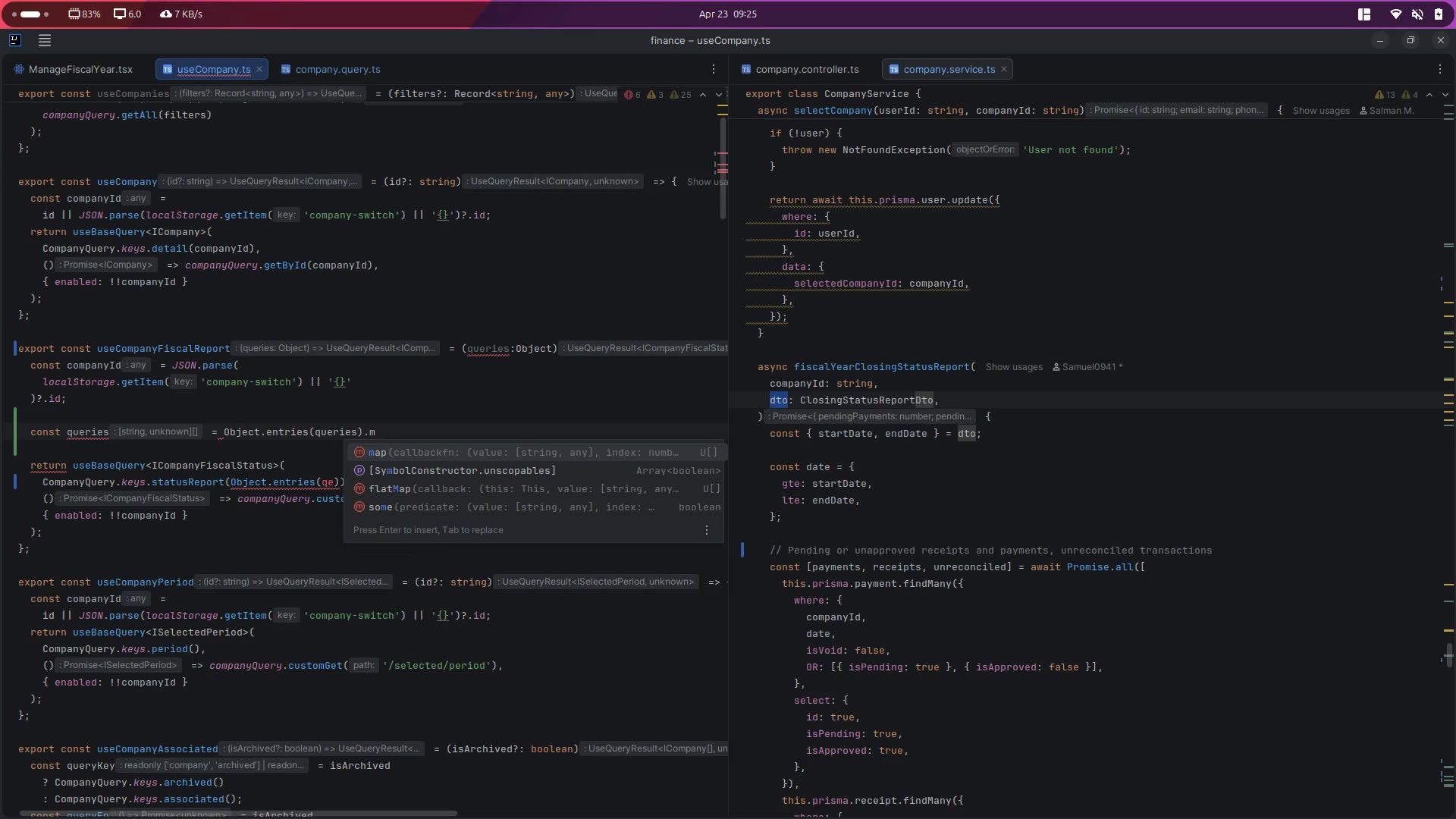 
key(Enter)
 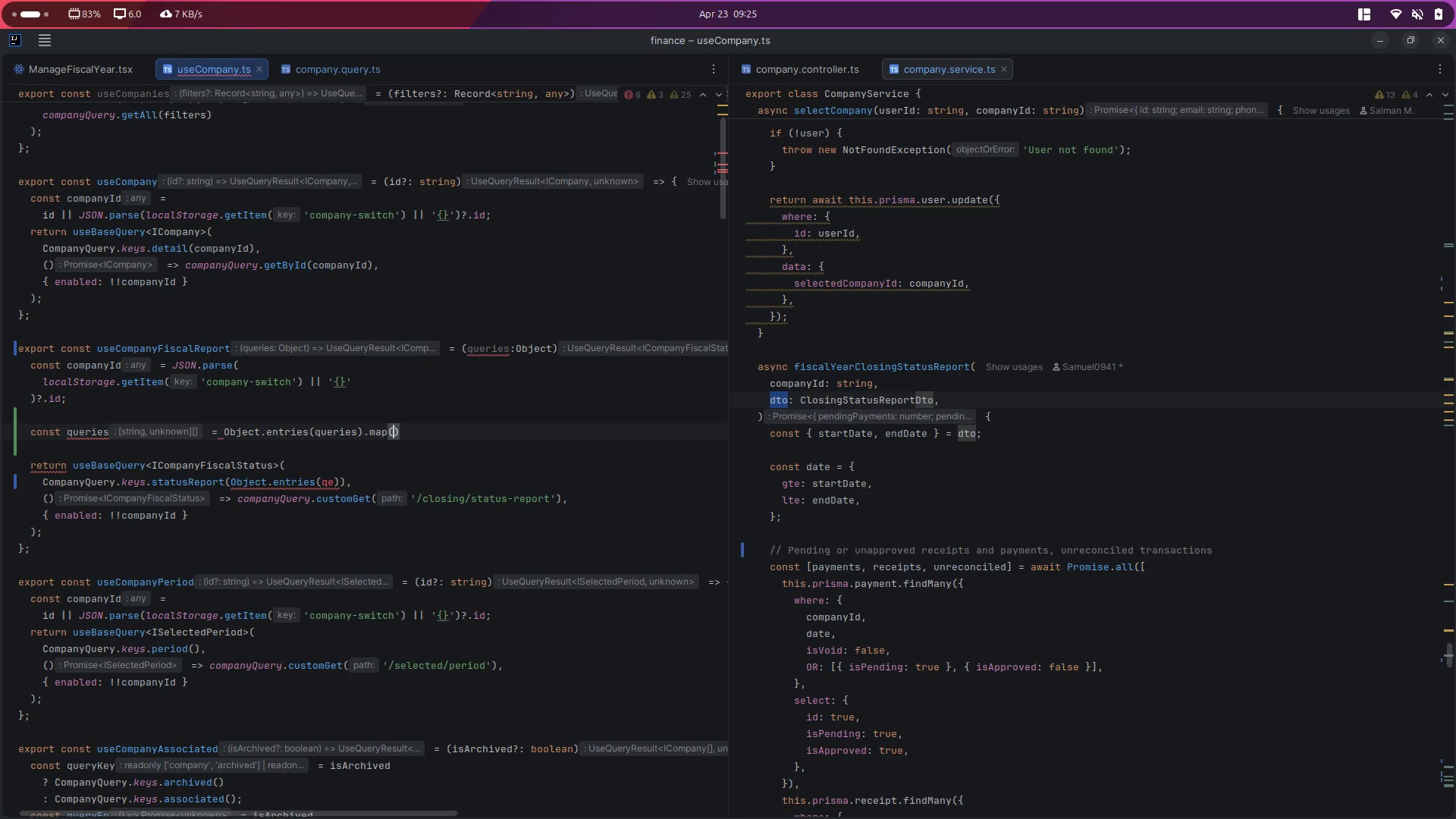 
hold_key(key=ShiftLeft, duration=0.43)
 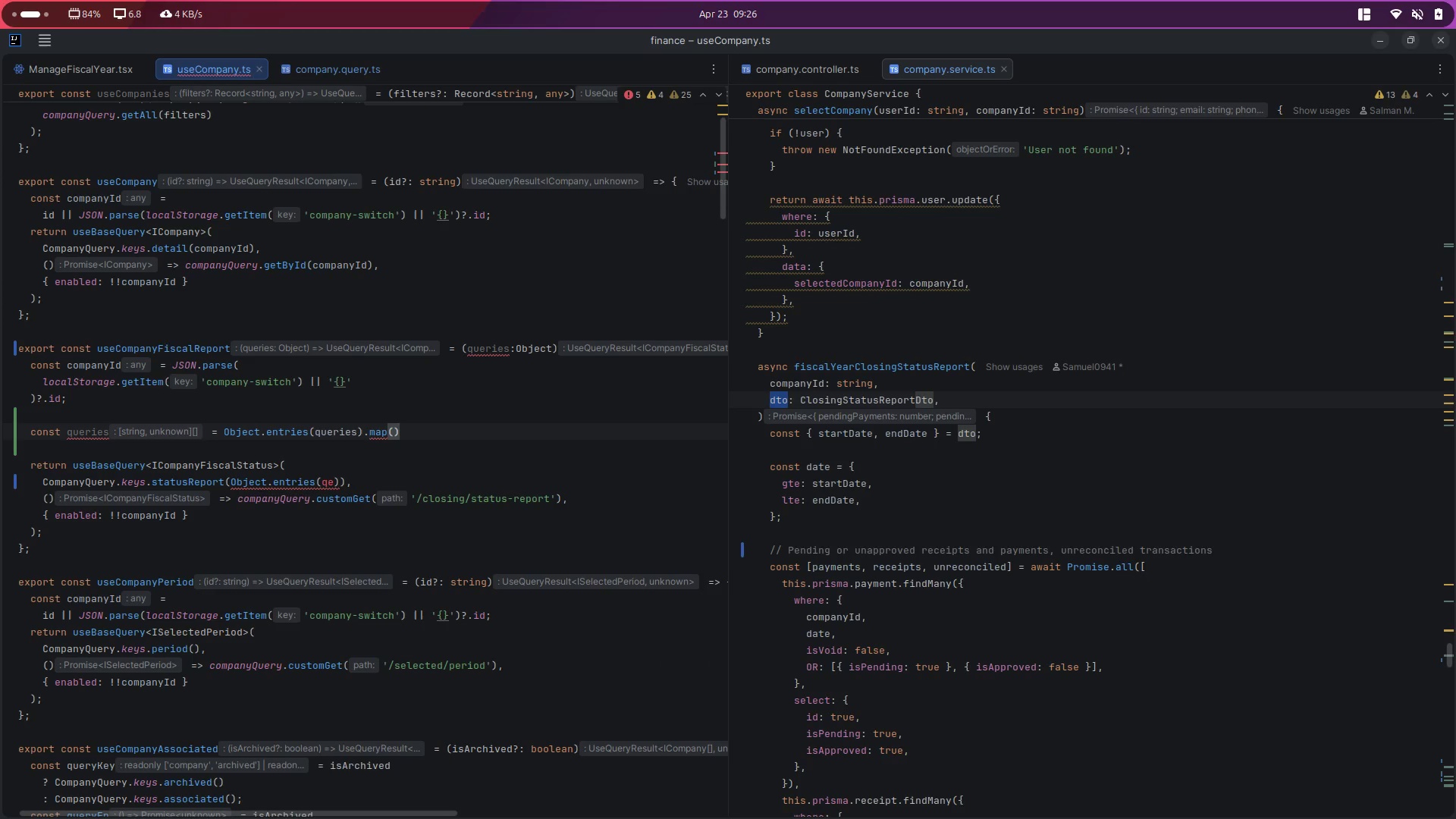 
type((key)
key(Backspace)
key(Backspace)
key(Backspace)
type([key,value)
 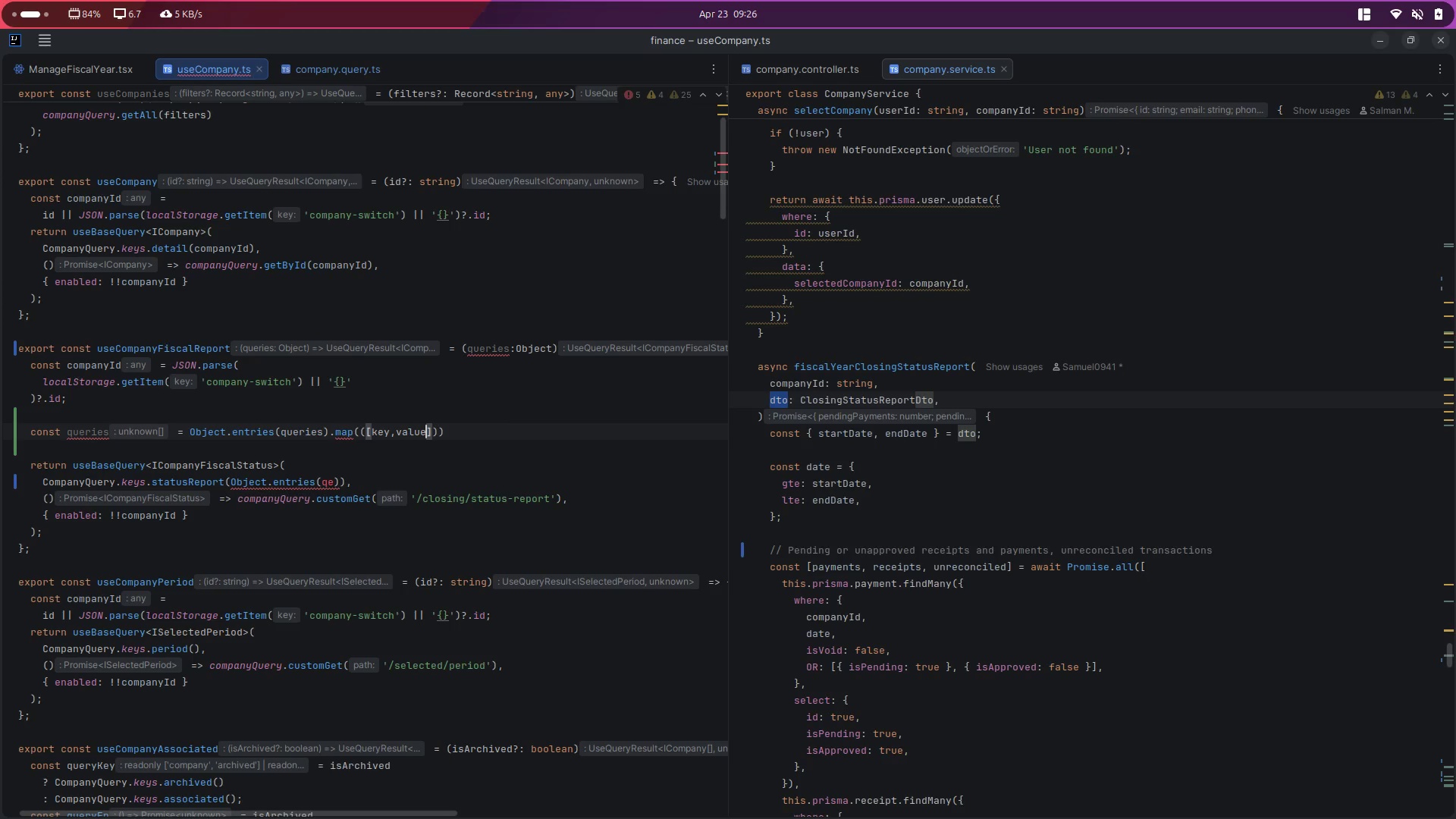 
key(ArrowRight)
 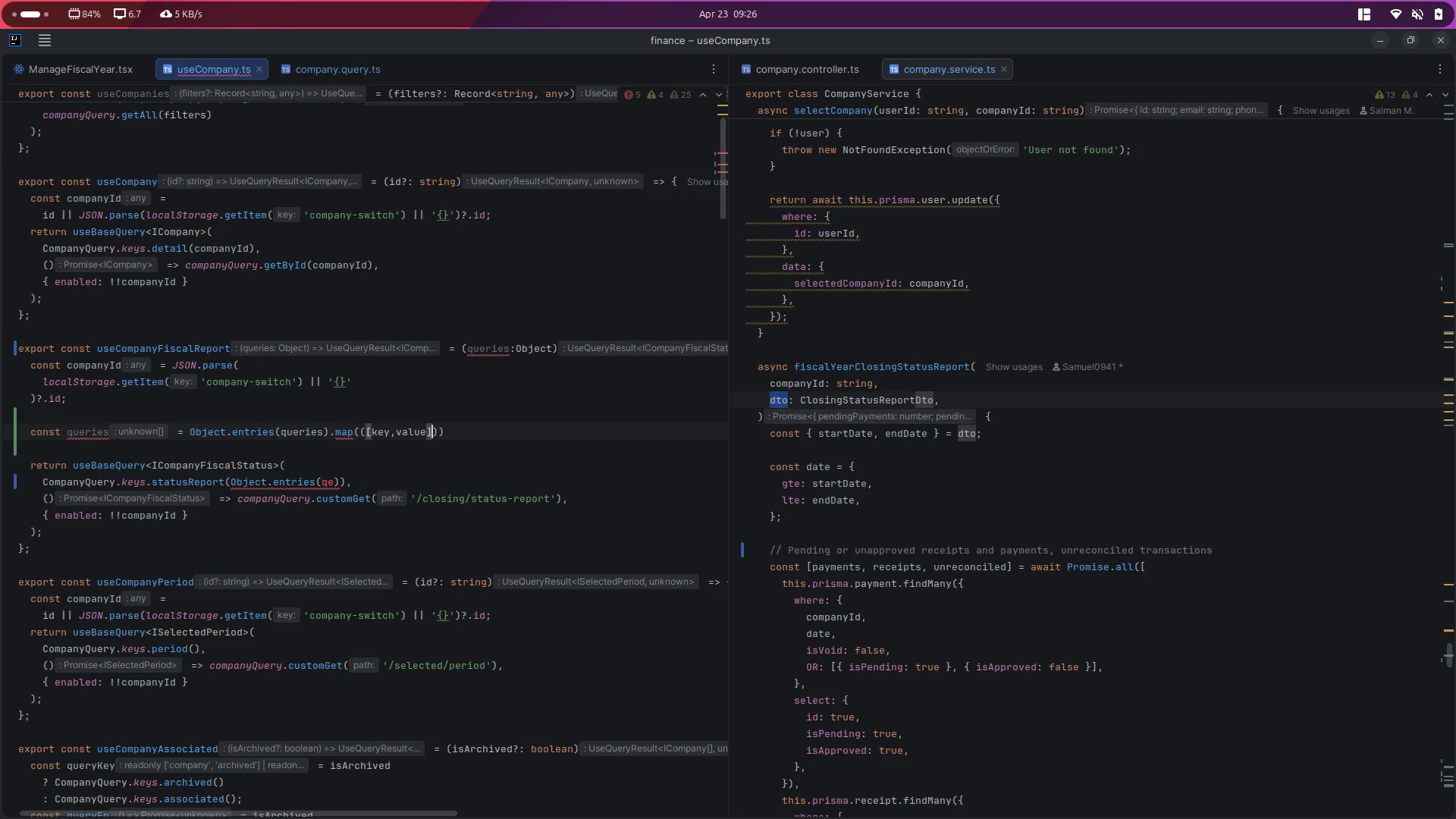 
key(ArrowRight)
 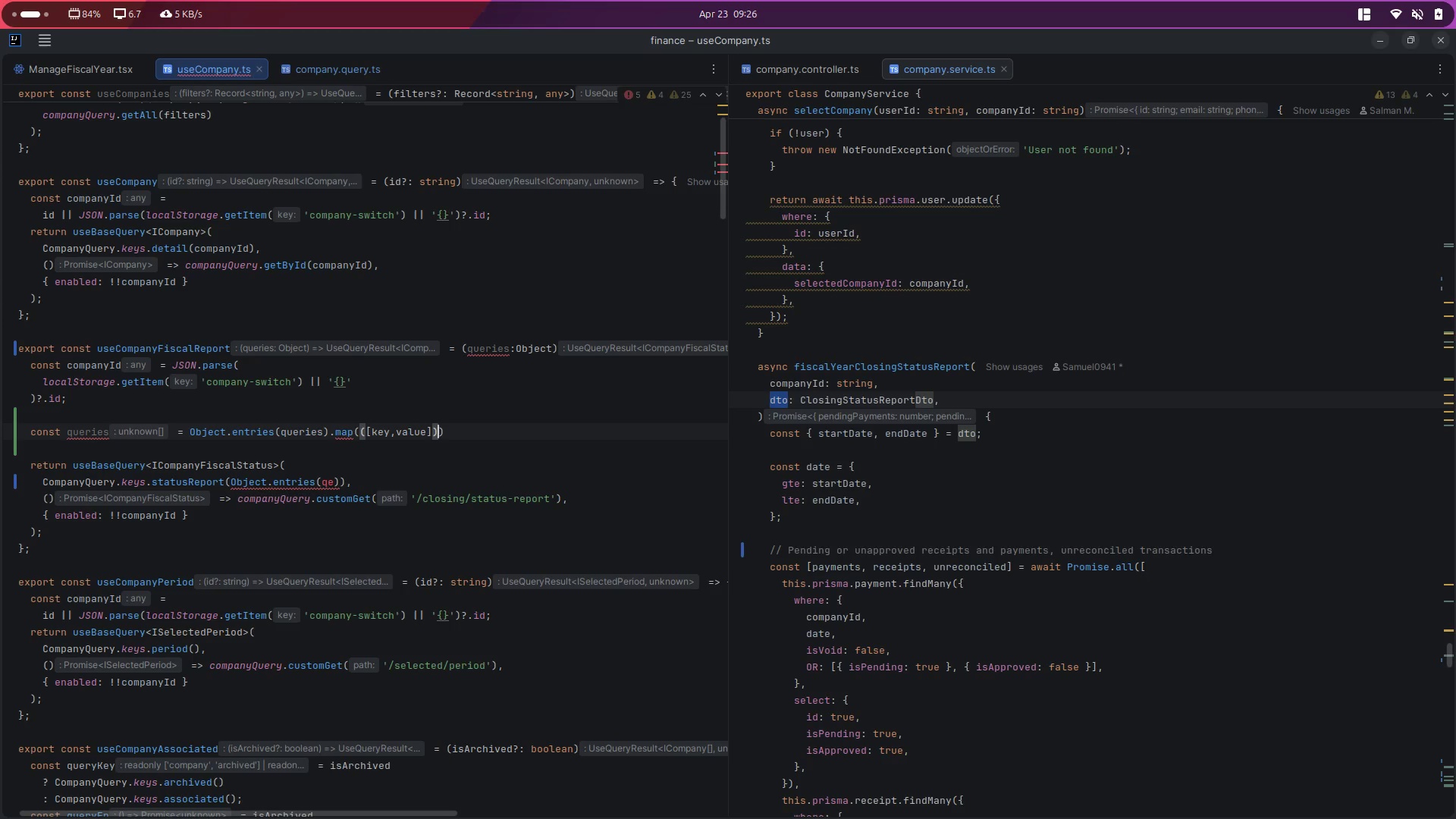 
key(Space)
 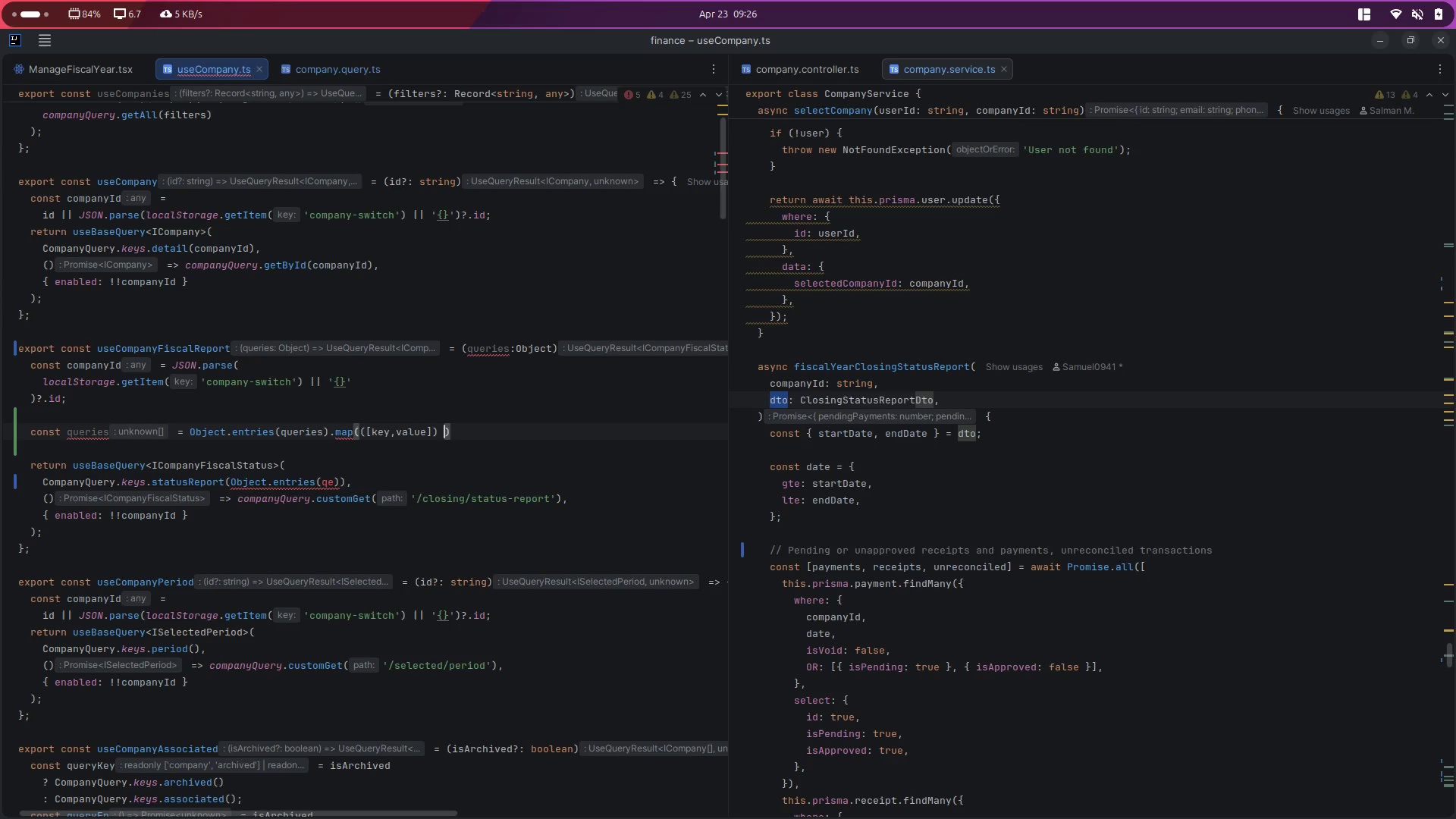 
key(Equal)
 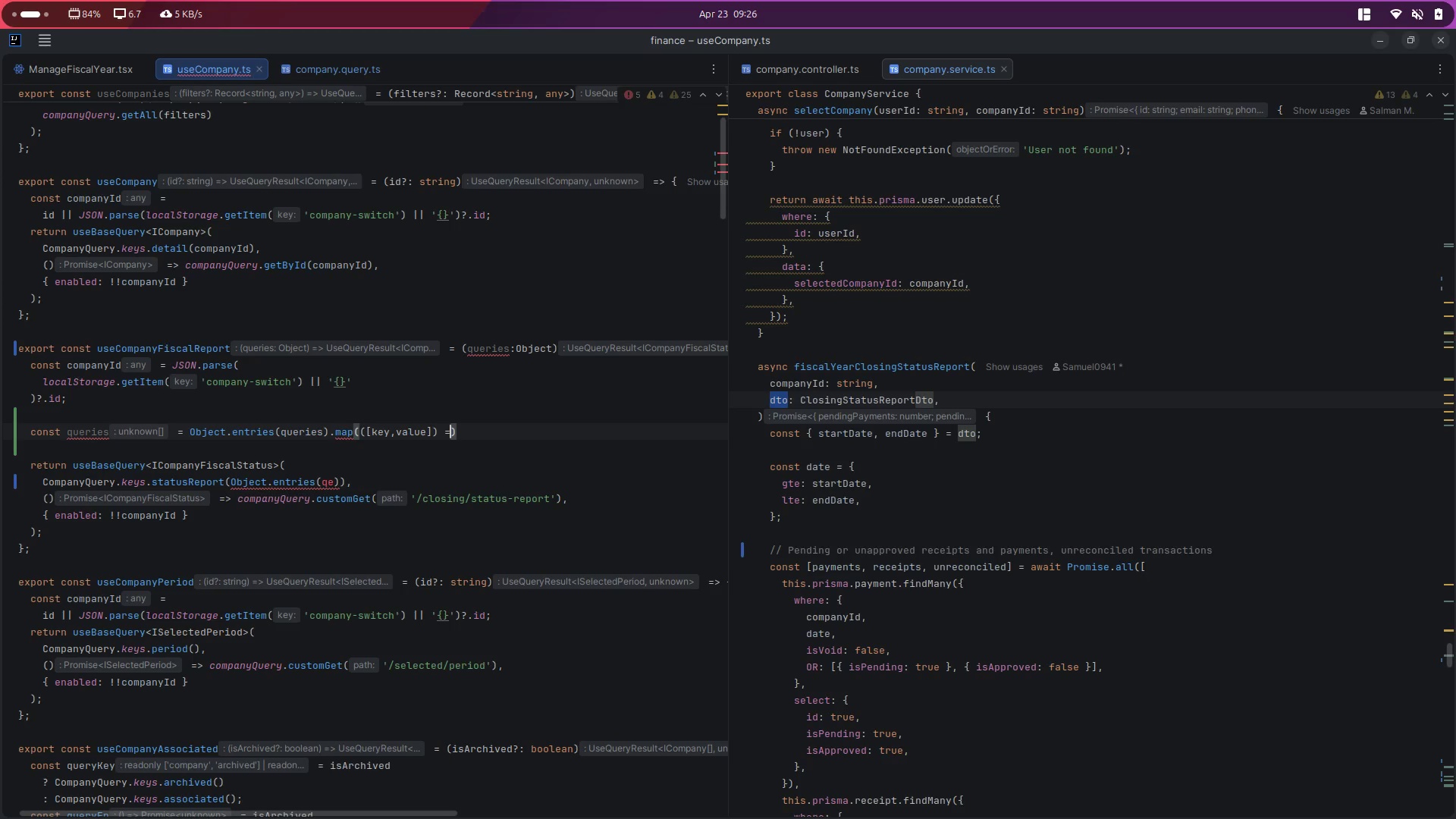 
key(Shift+Period)
 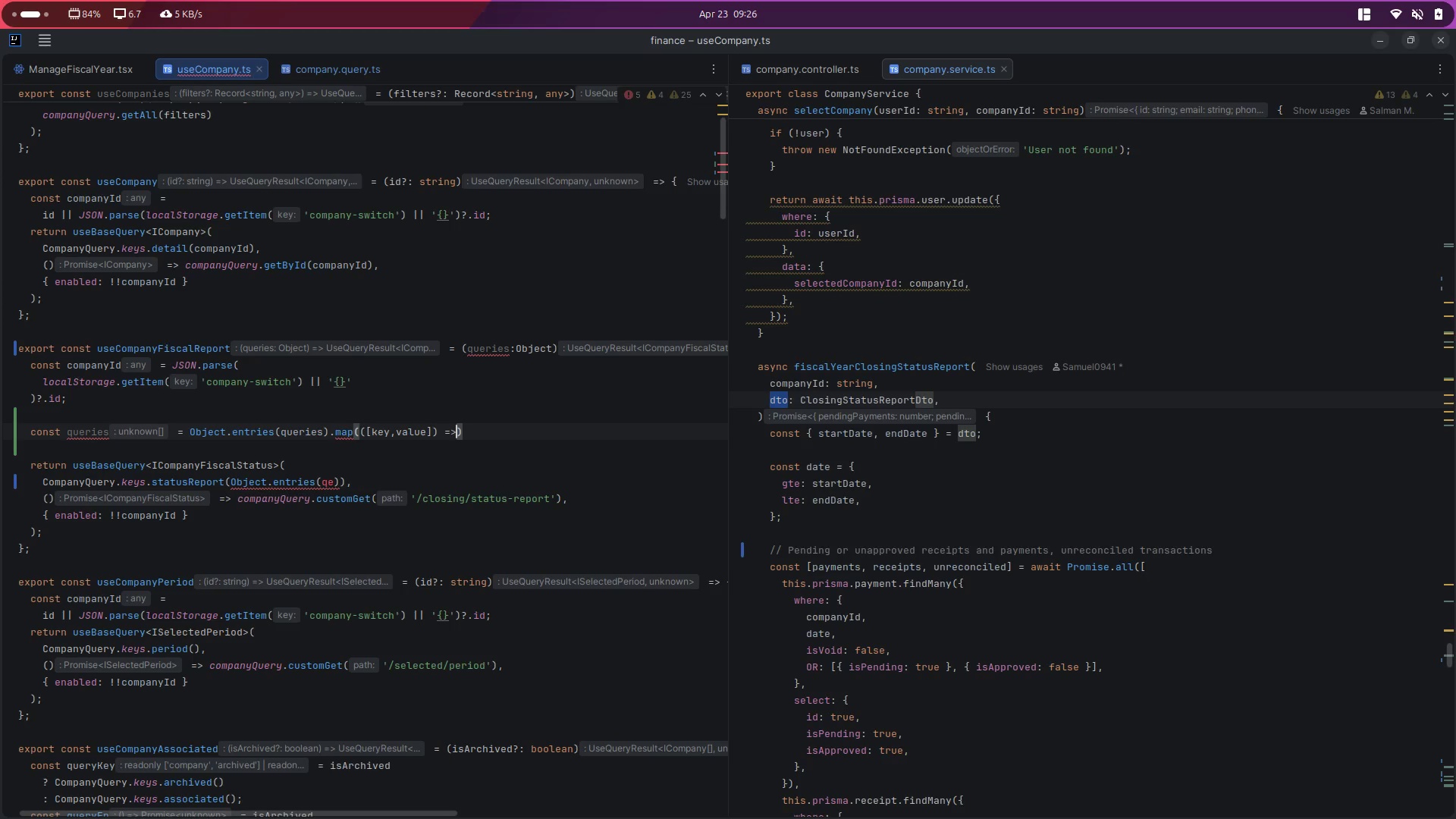 
key(Space)
 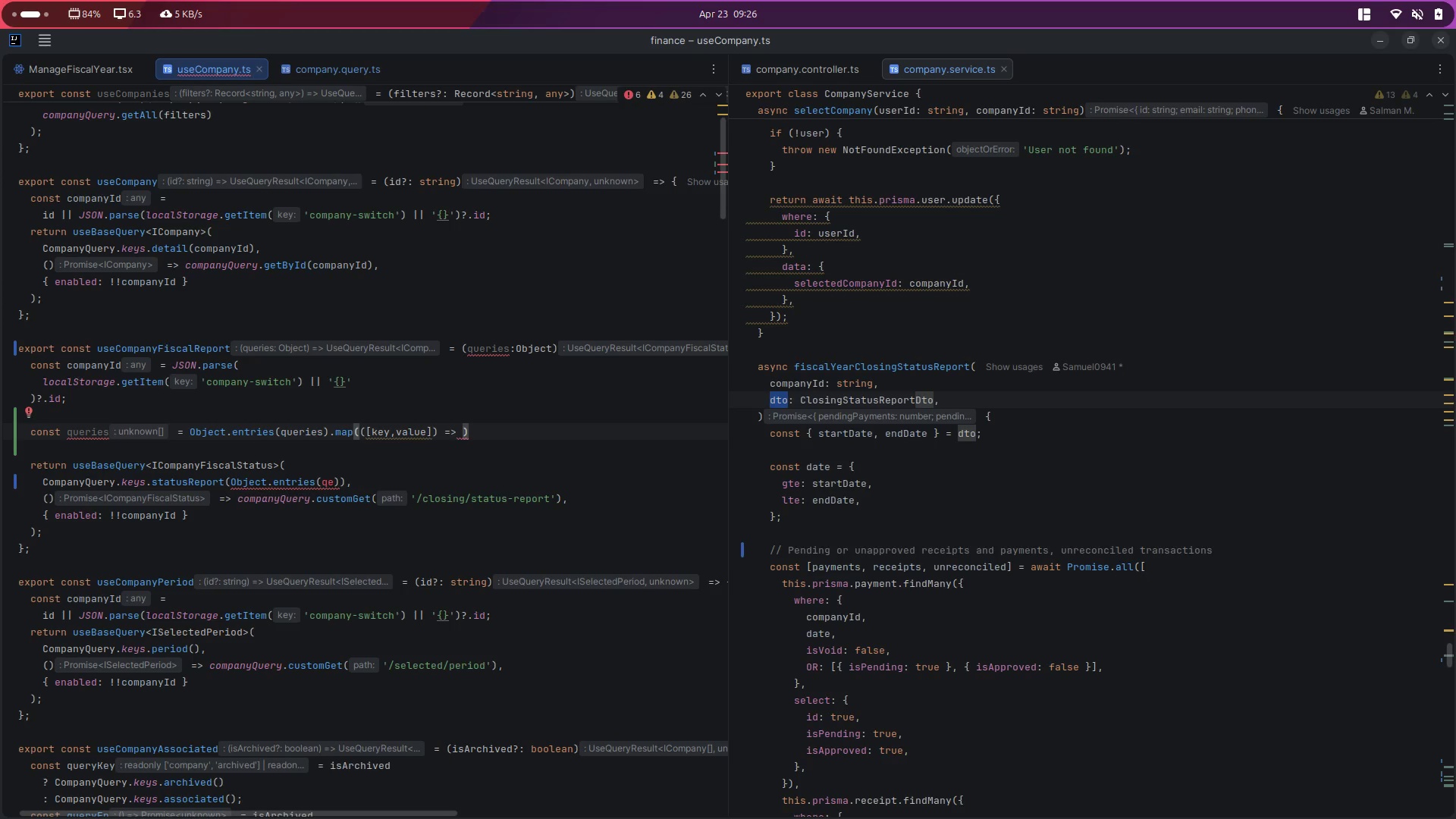 
type(`${key)
 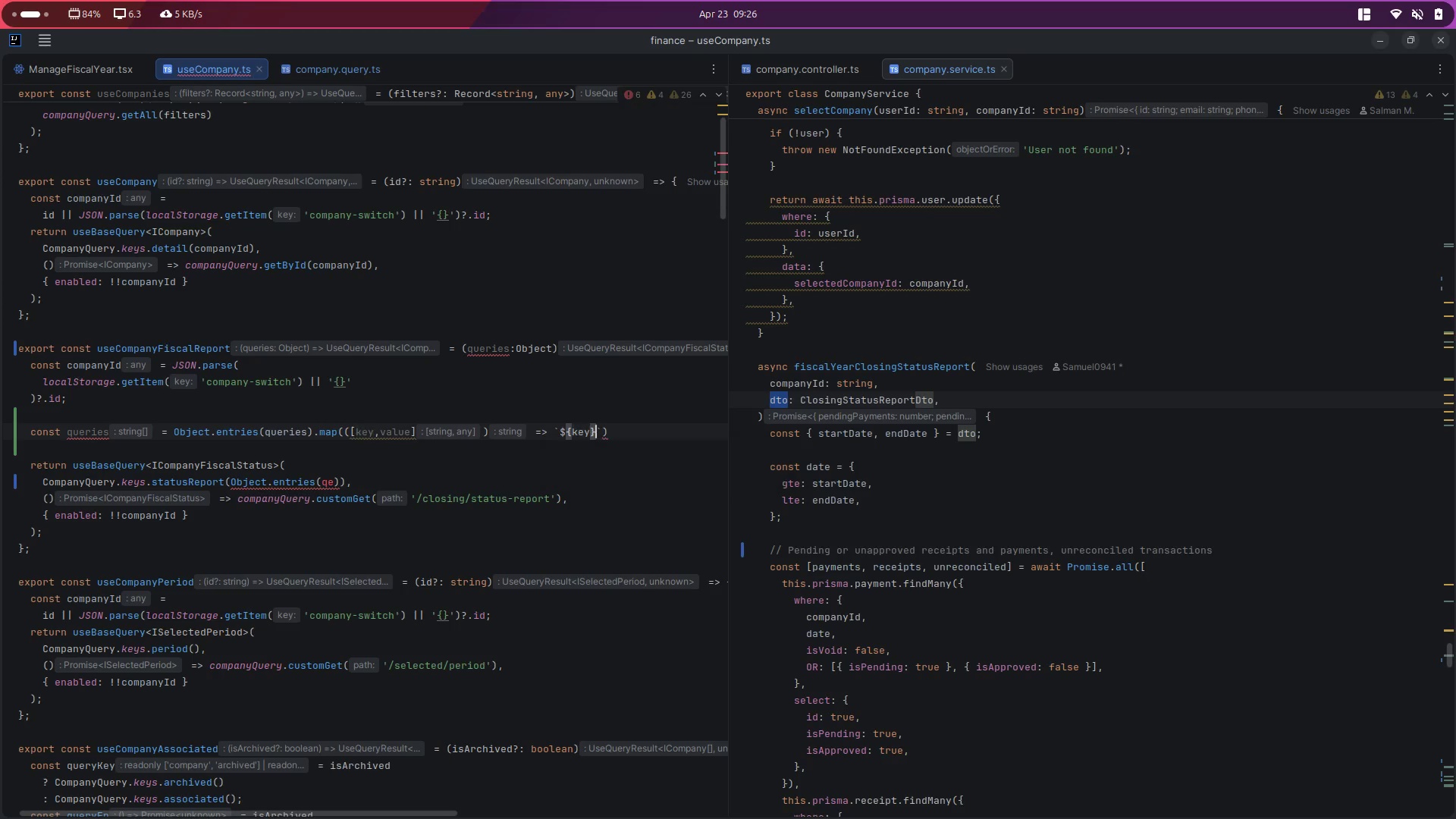 
 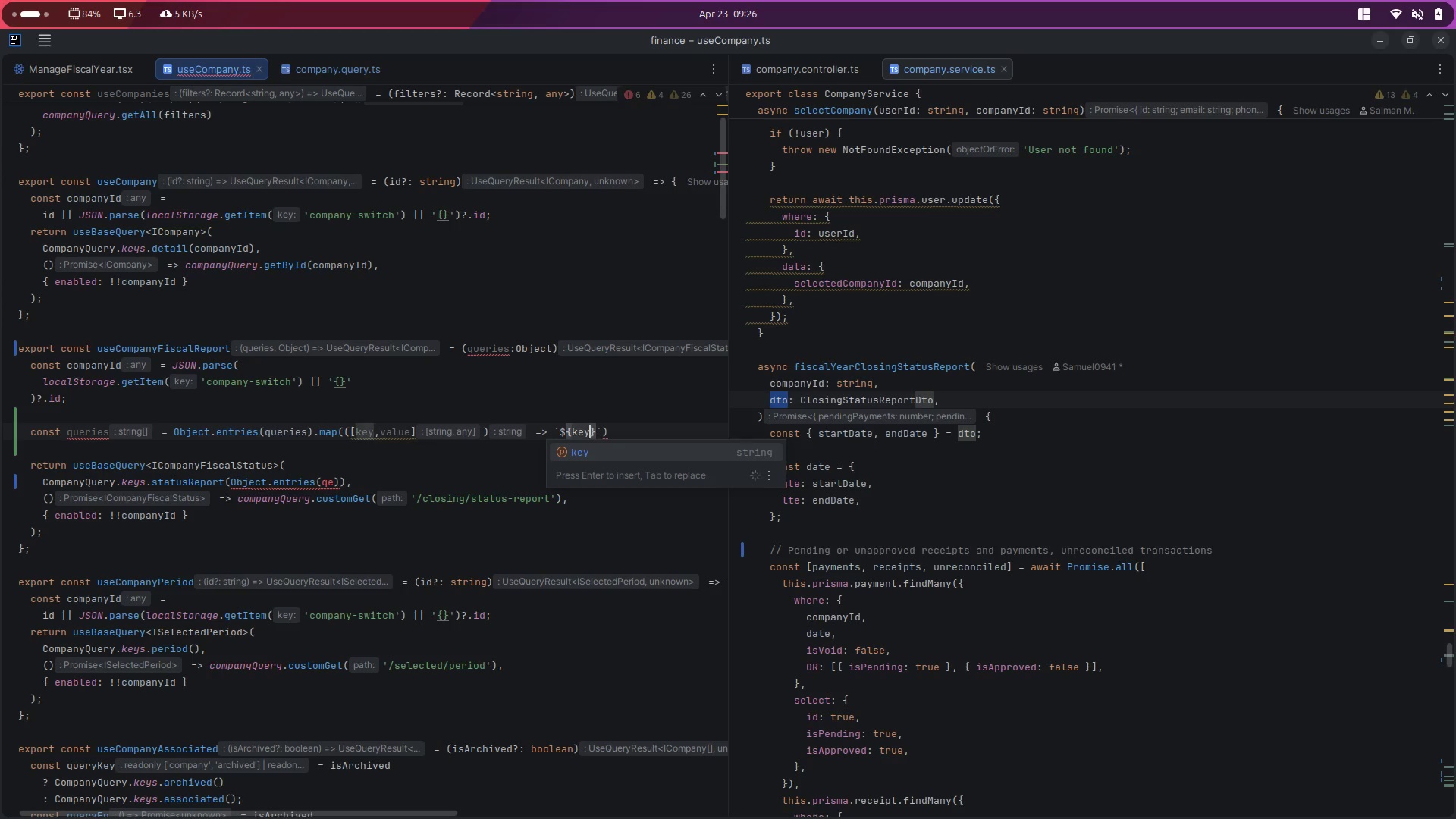 
key(ArrowRight)
 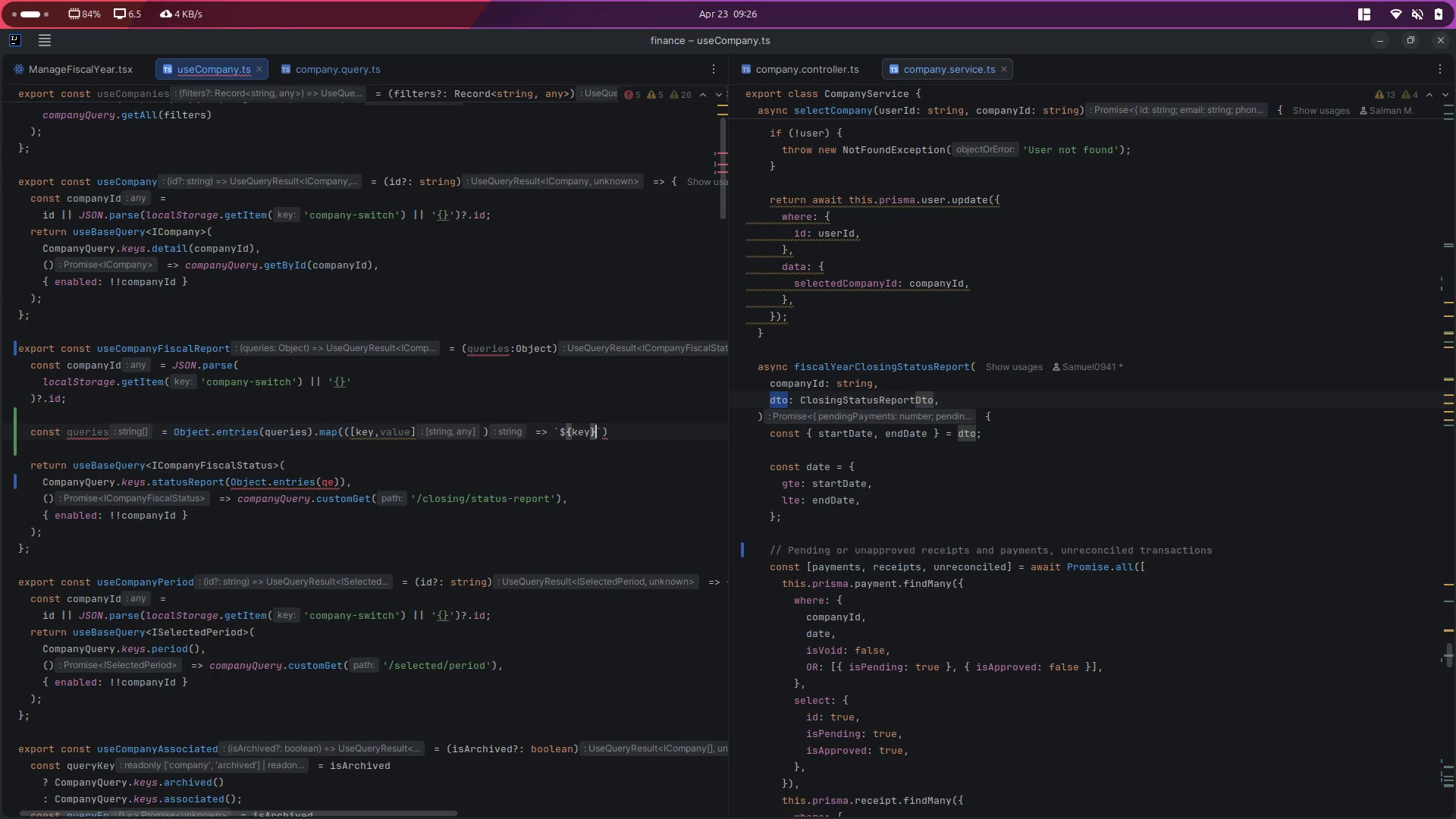 
type(=${value)
key(Escape)
 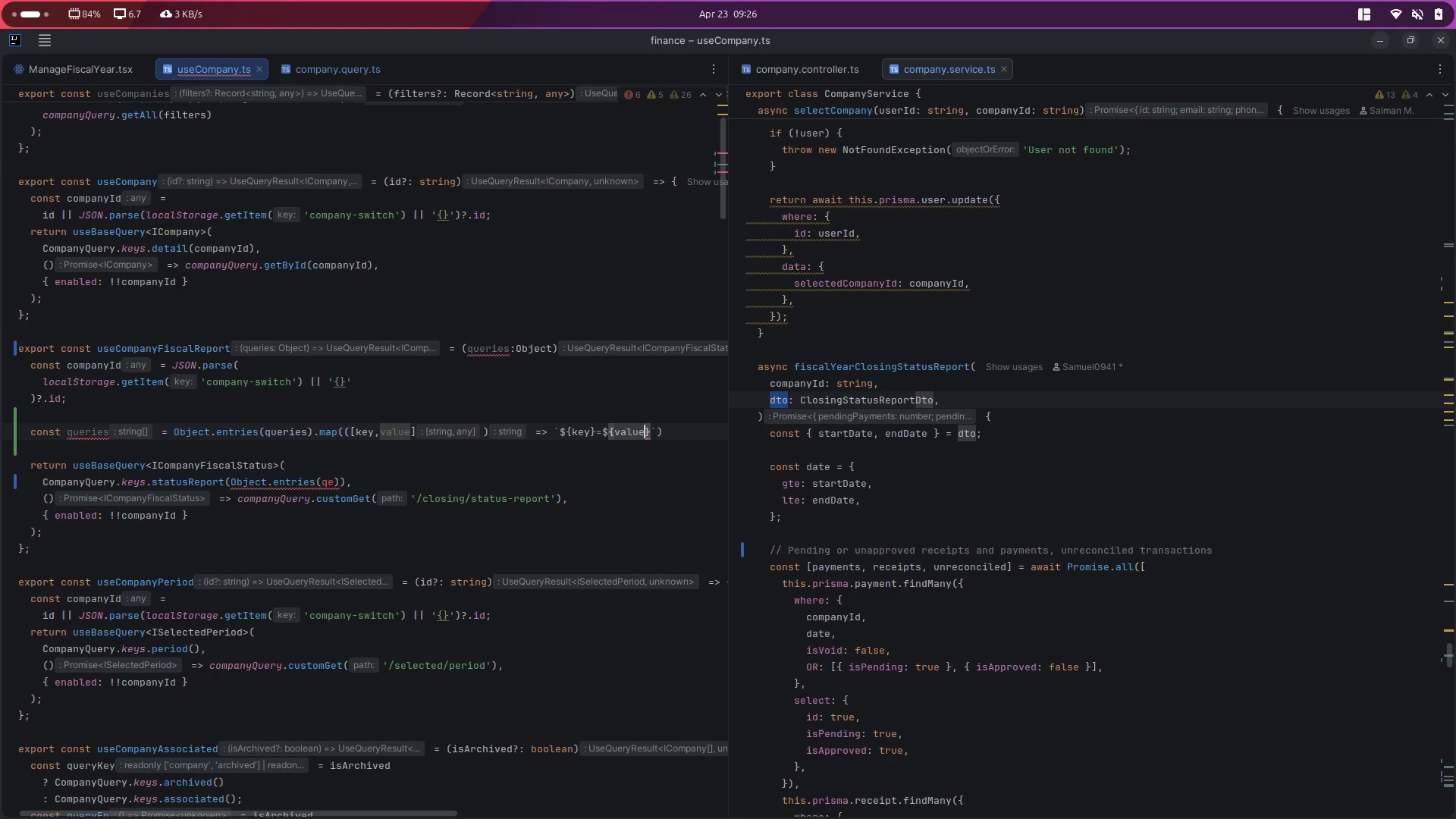 
double_click([85, 431])
 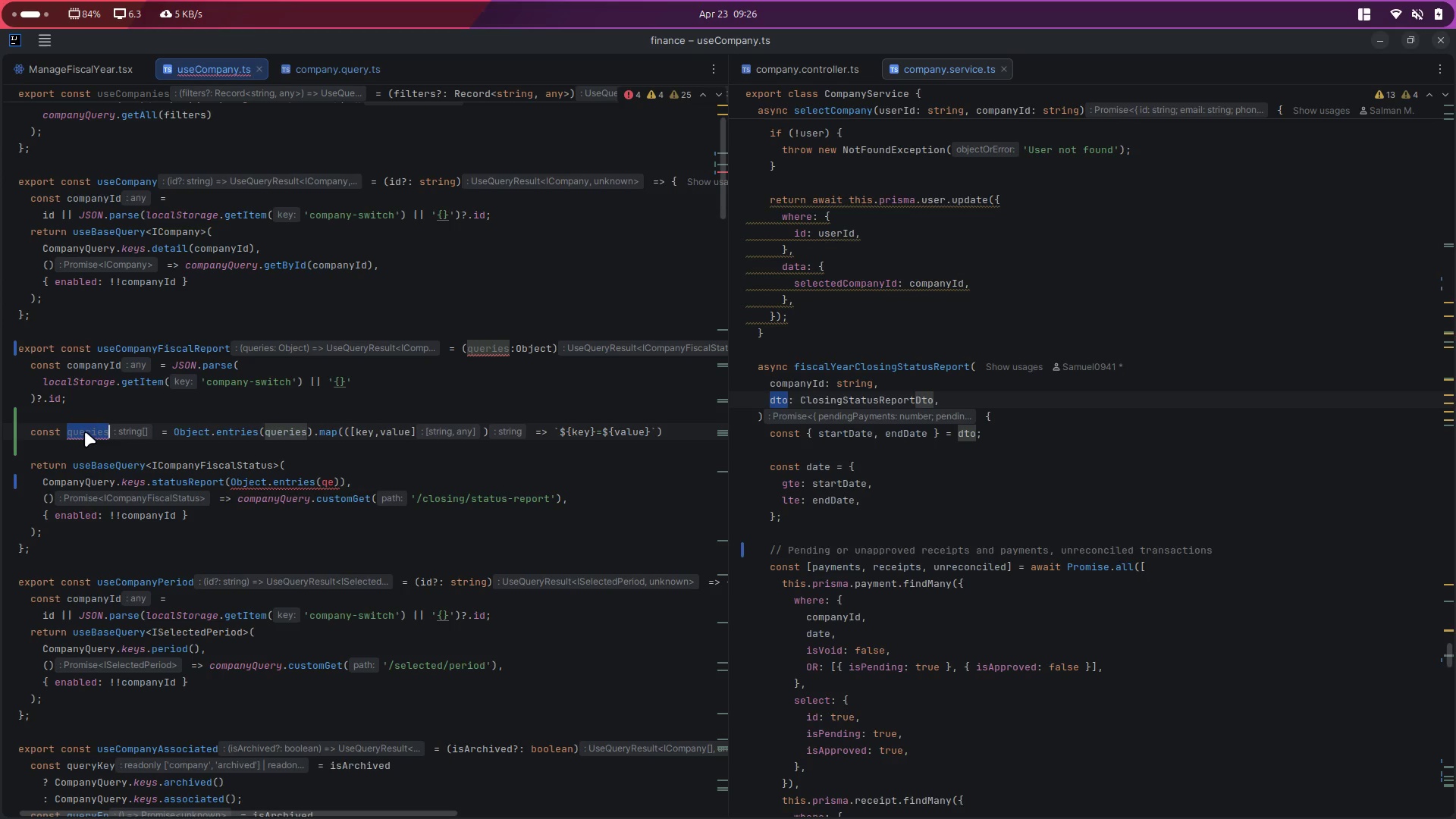 
key(ArrowRight)
 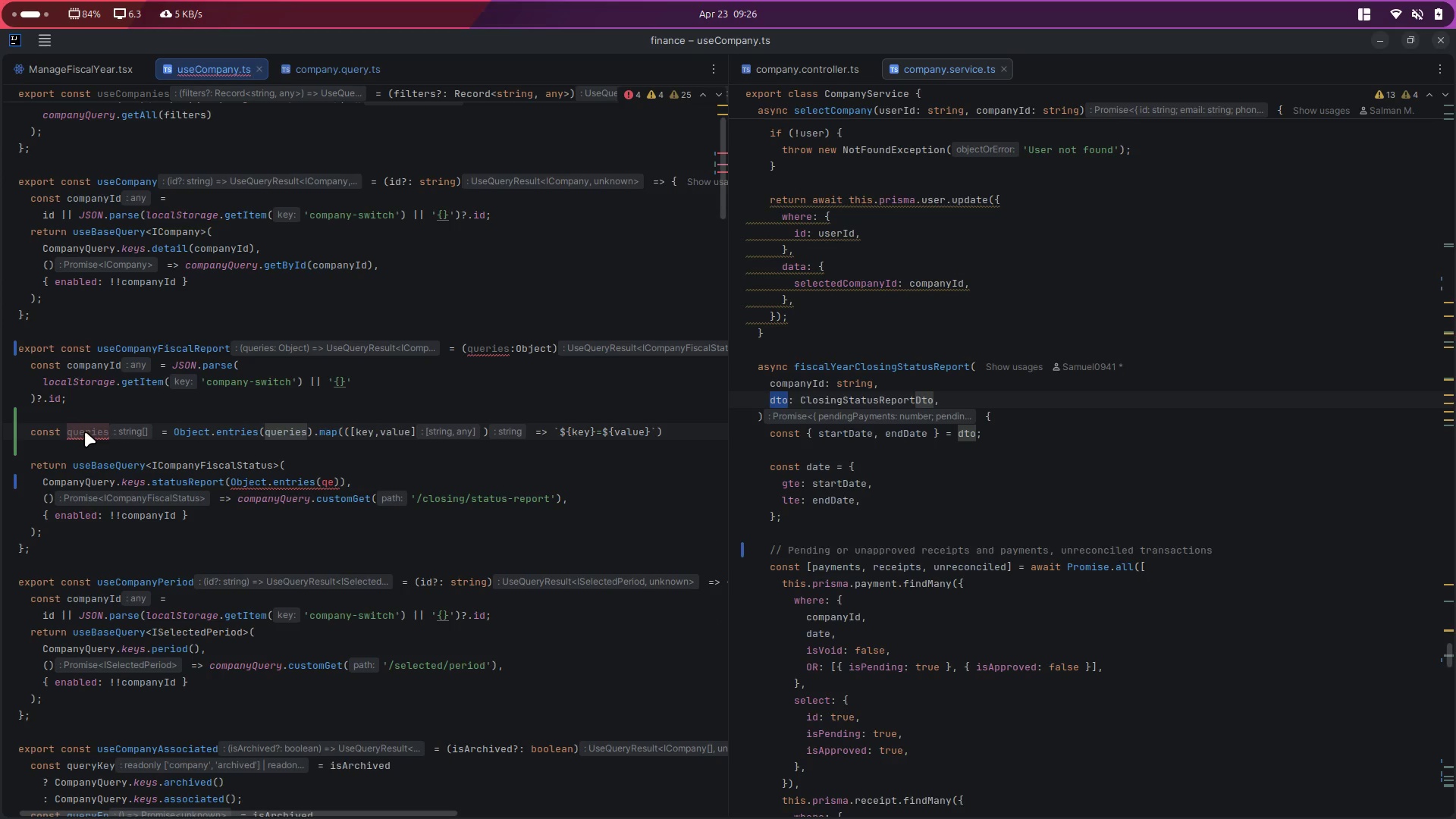 
type(Mapping)
 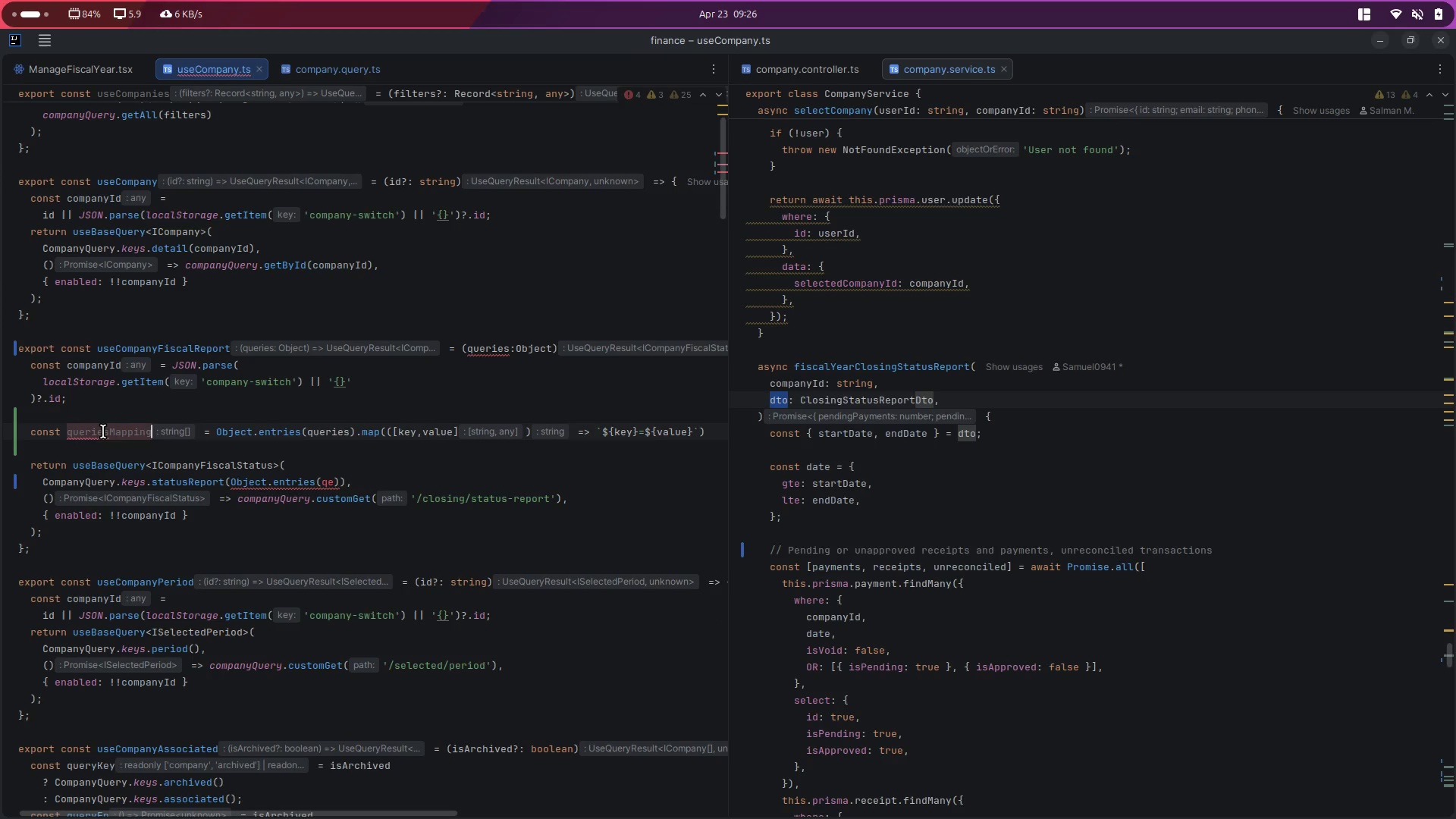 
double_click([103, 431])
 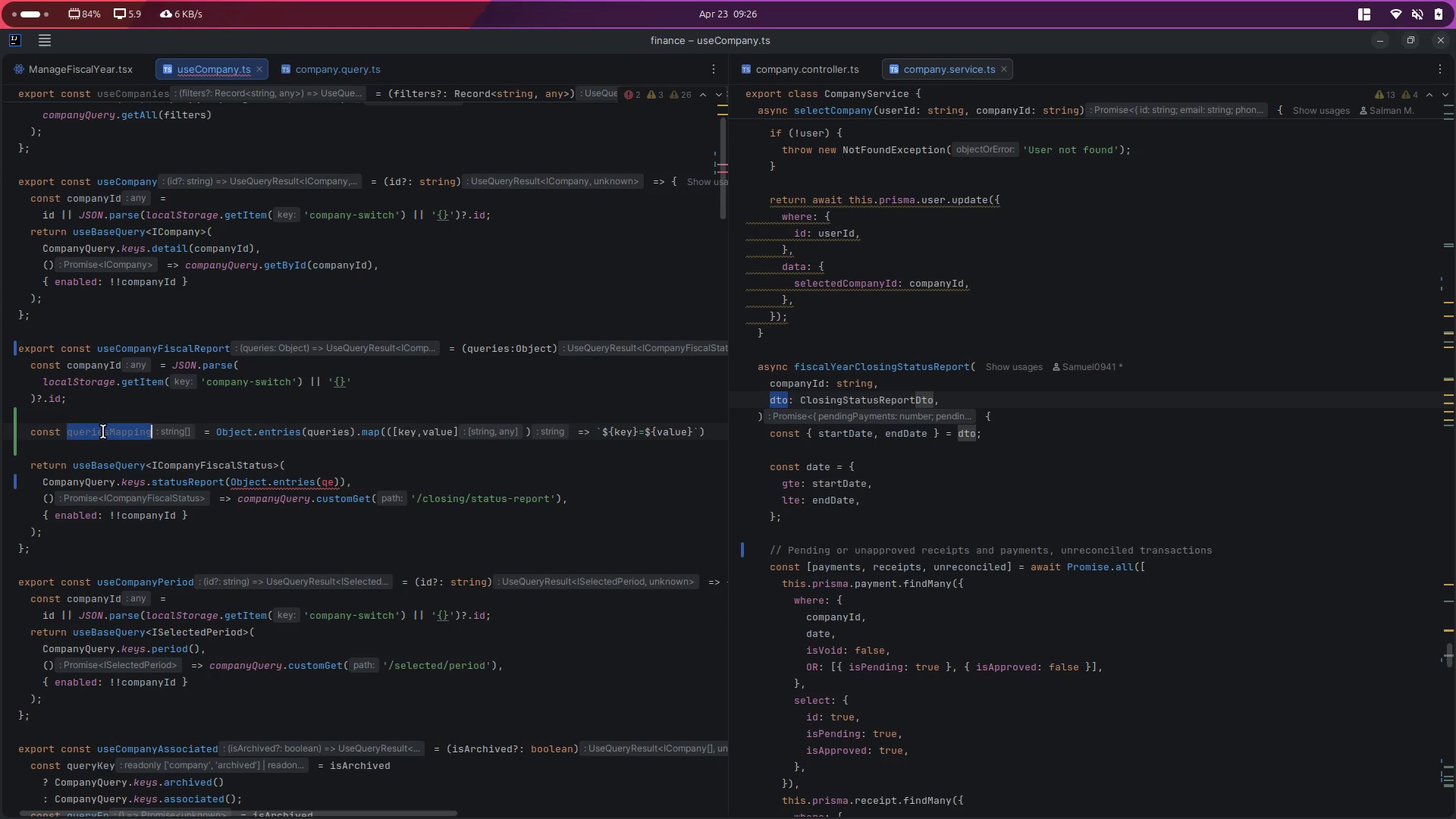 
key(Control+ControlLeft)
 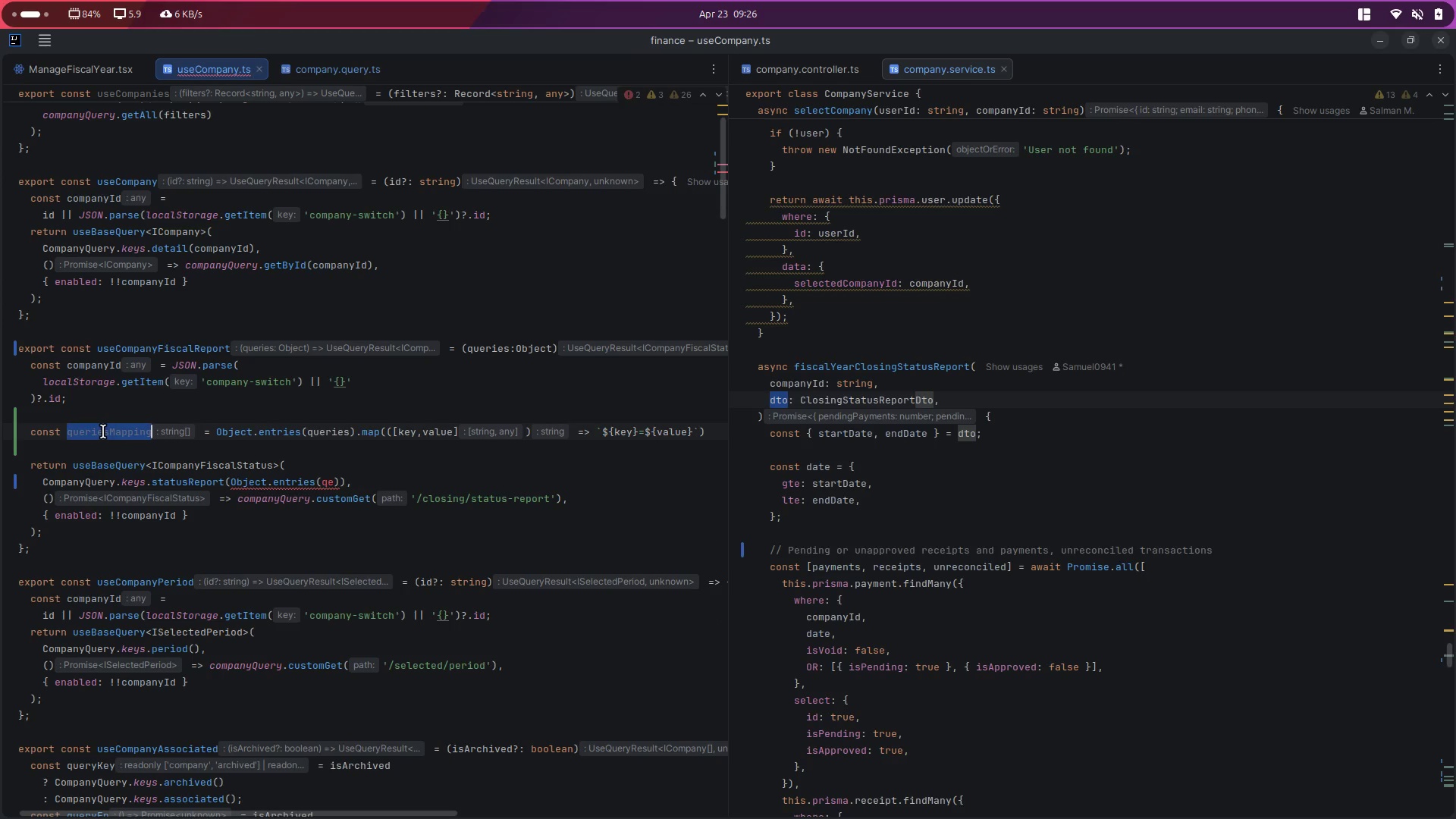 
key(Control+C)
 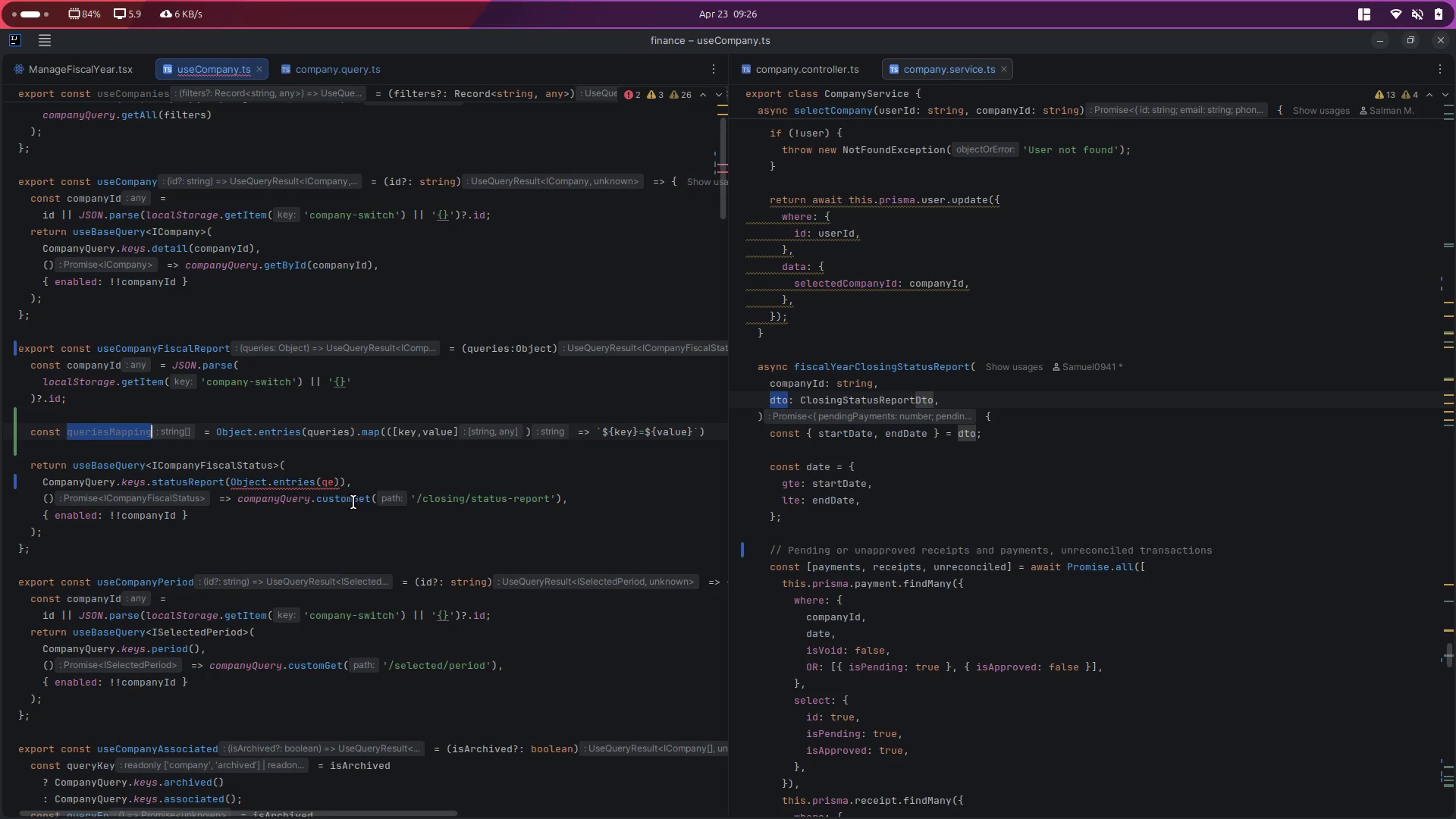 
left_click([350, 482])
 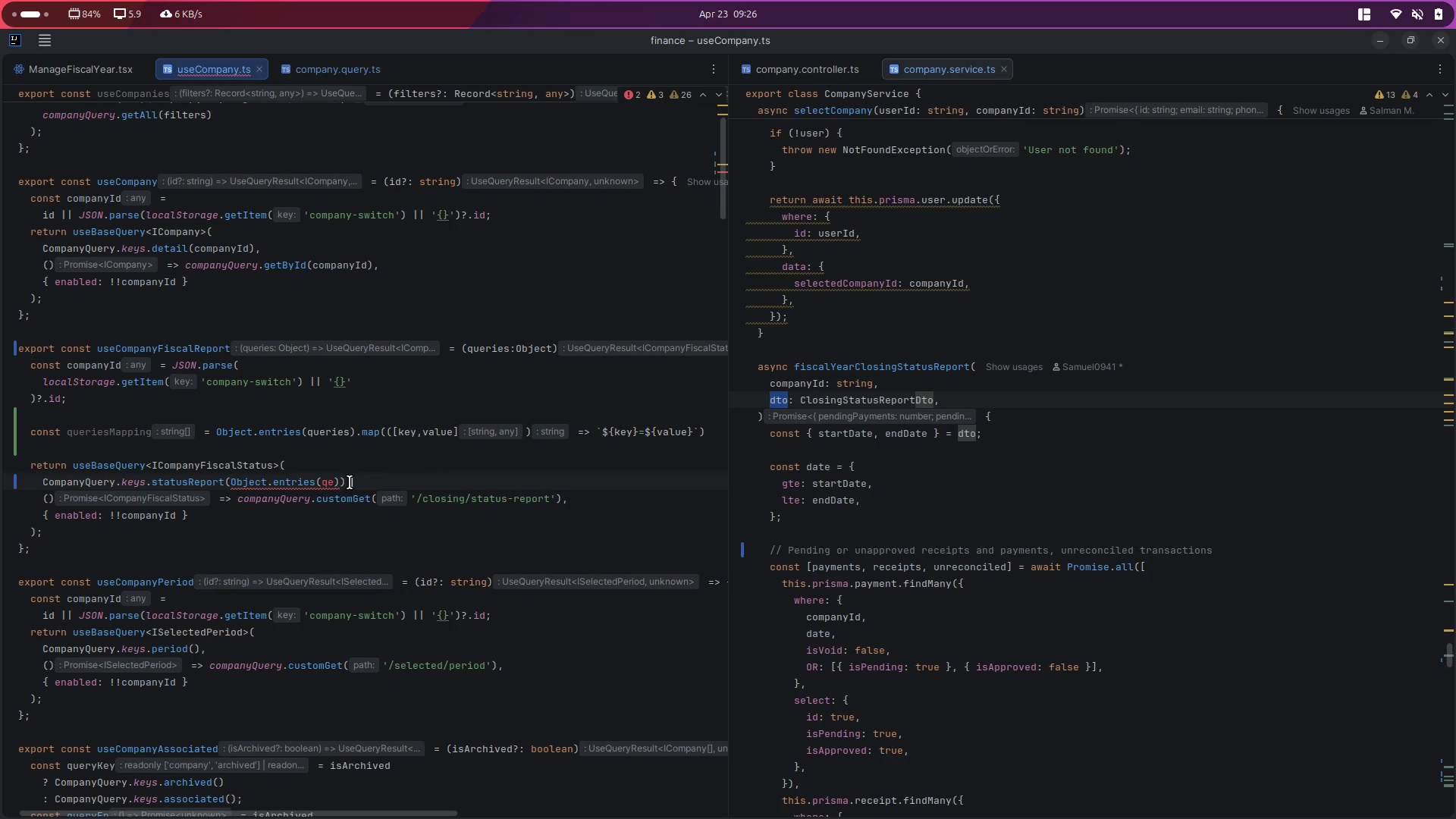 
key(ArrowLeft)
 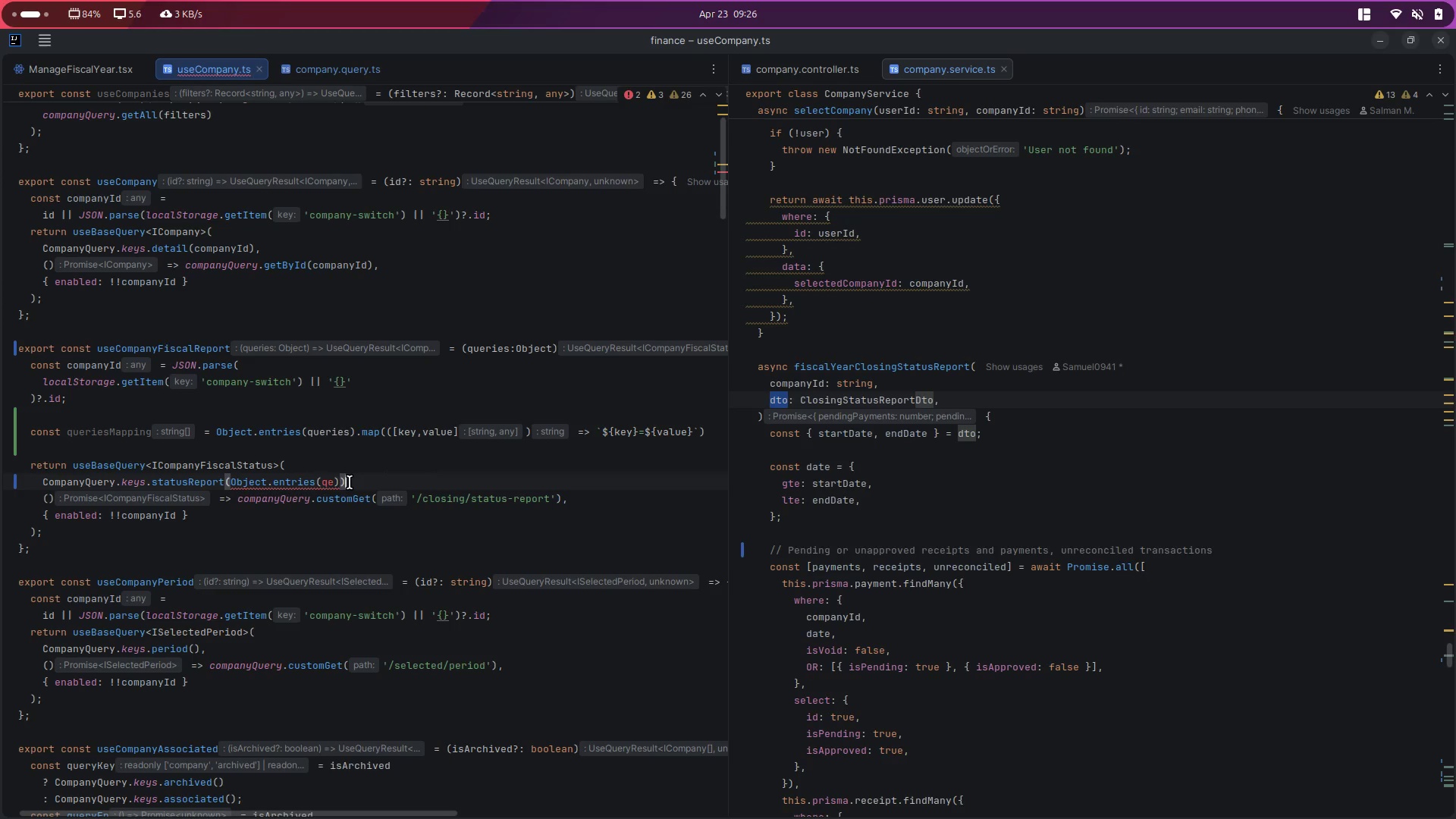 
key(ArrowLeft)
 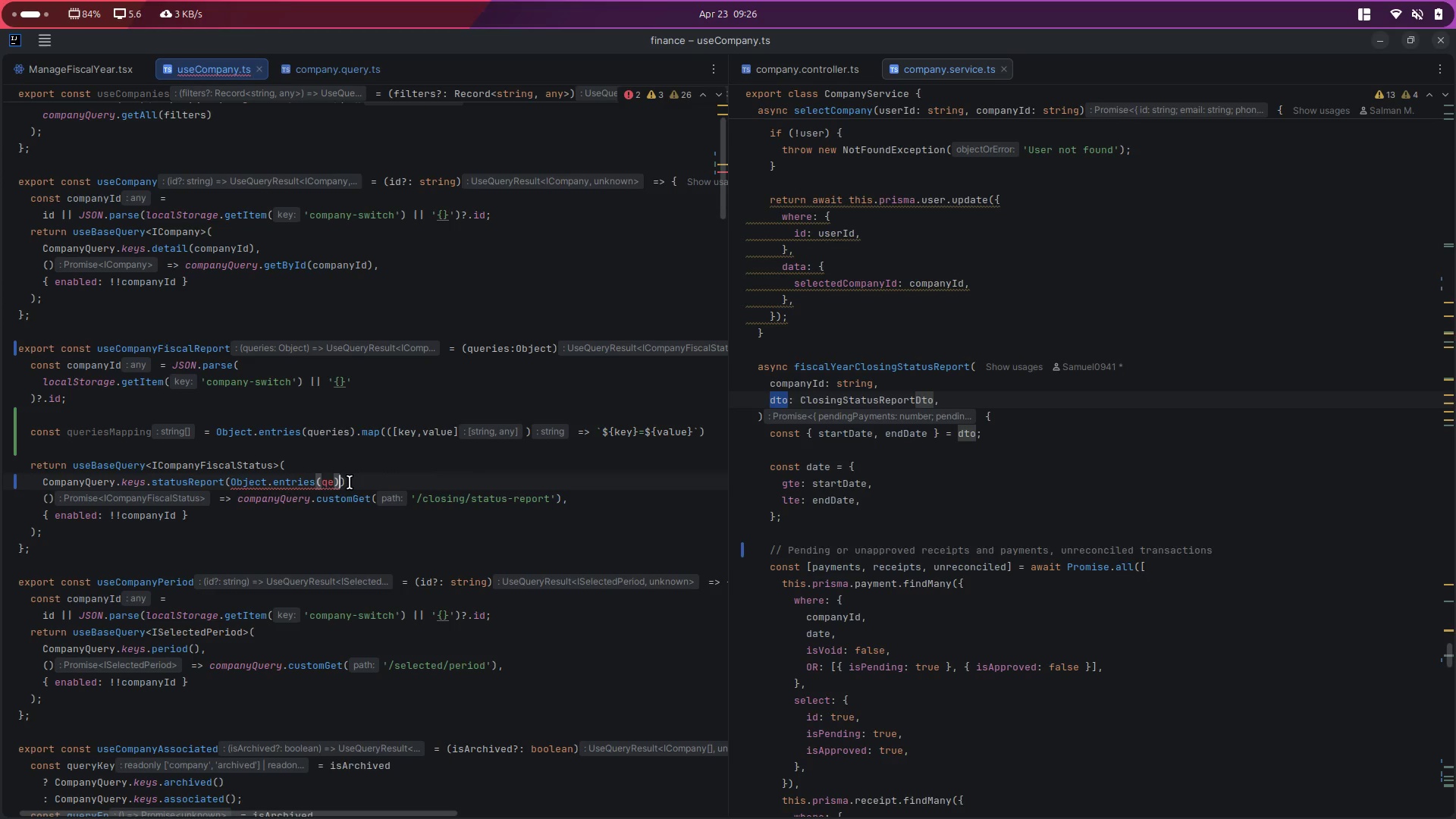 
hold_key(key=ArrowLeft, duration=0.96)
 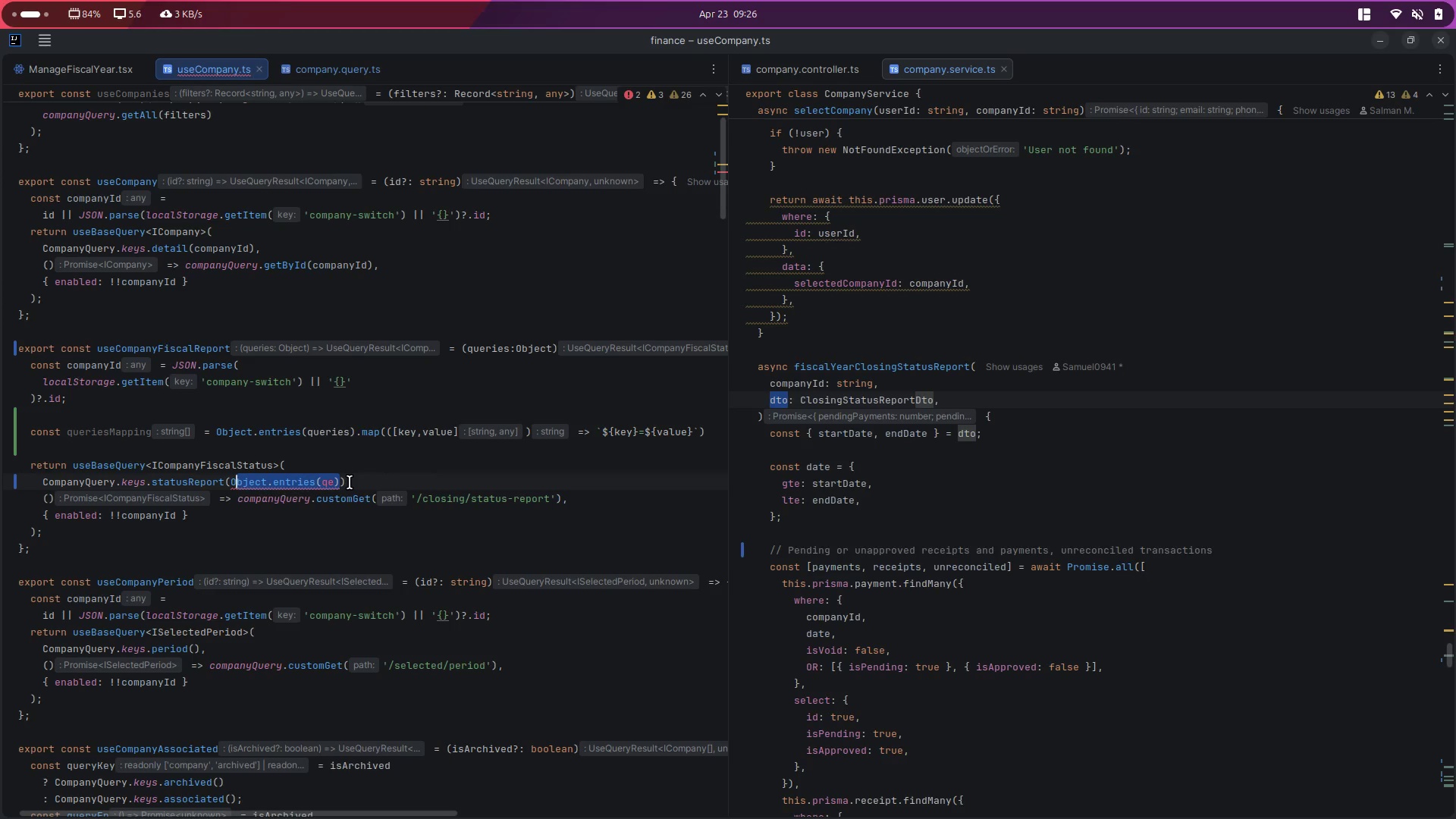 
key(Shift+ArrowLeft)
 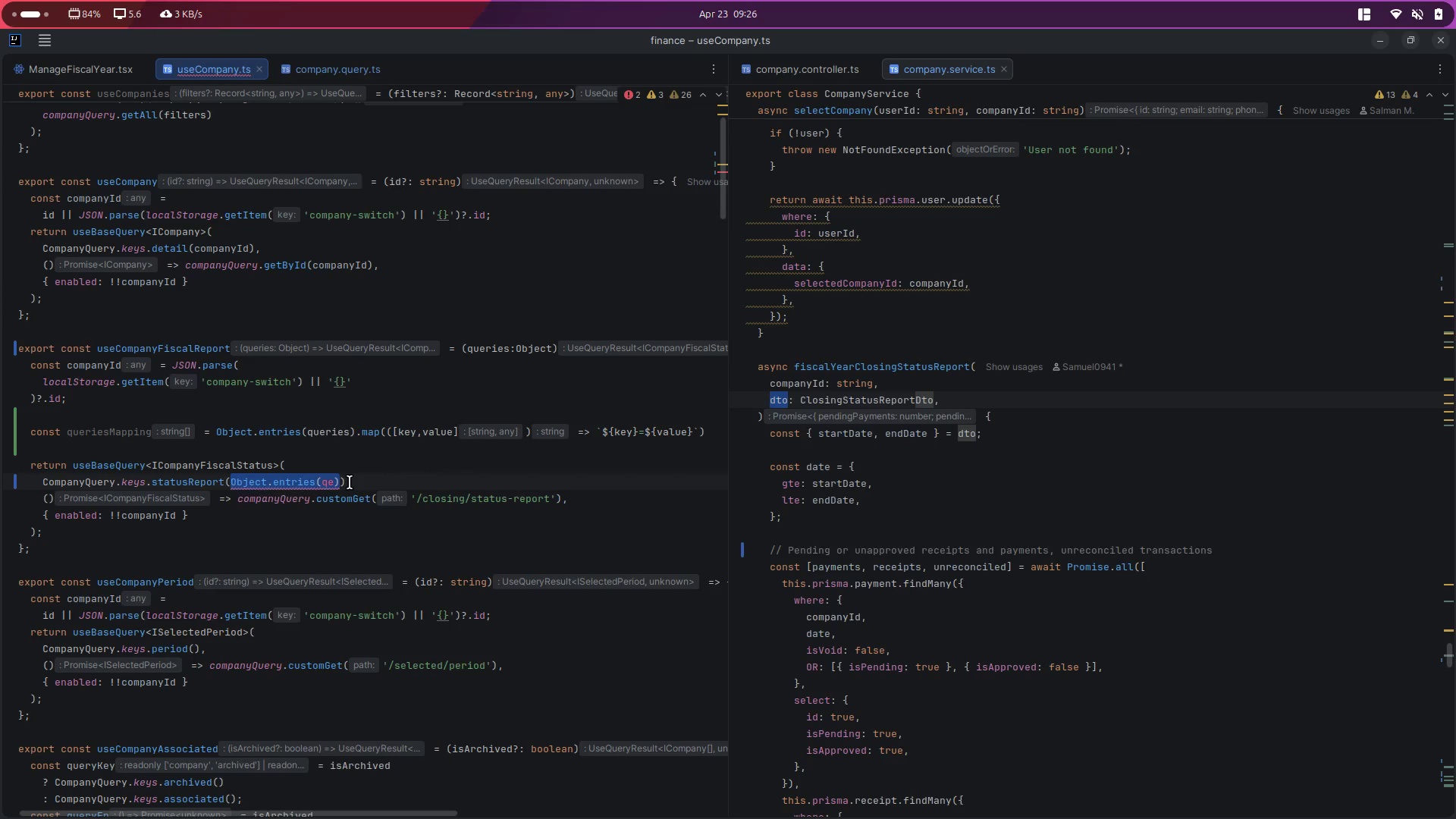 
key(Control+V)
 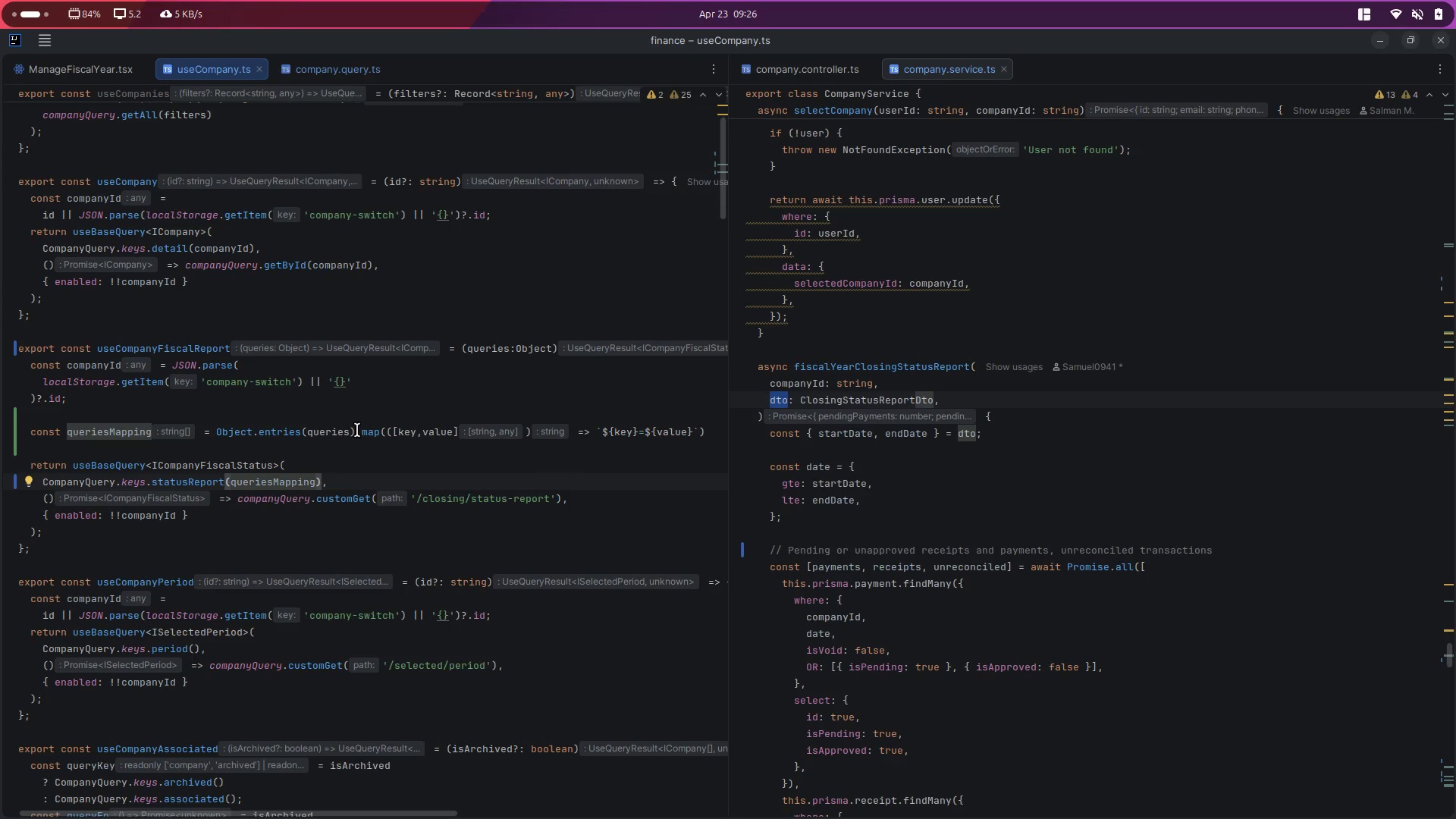 
wait(7.06)
 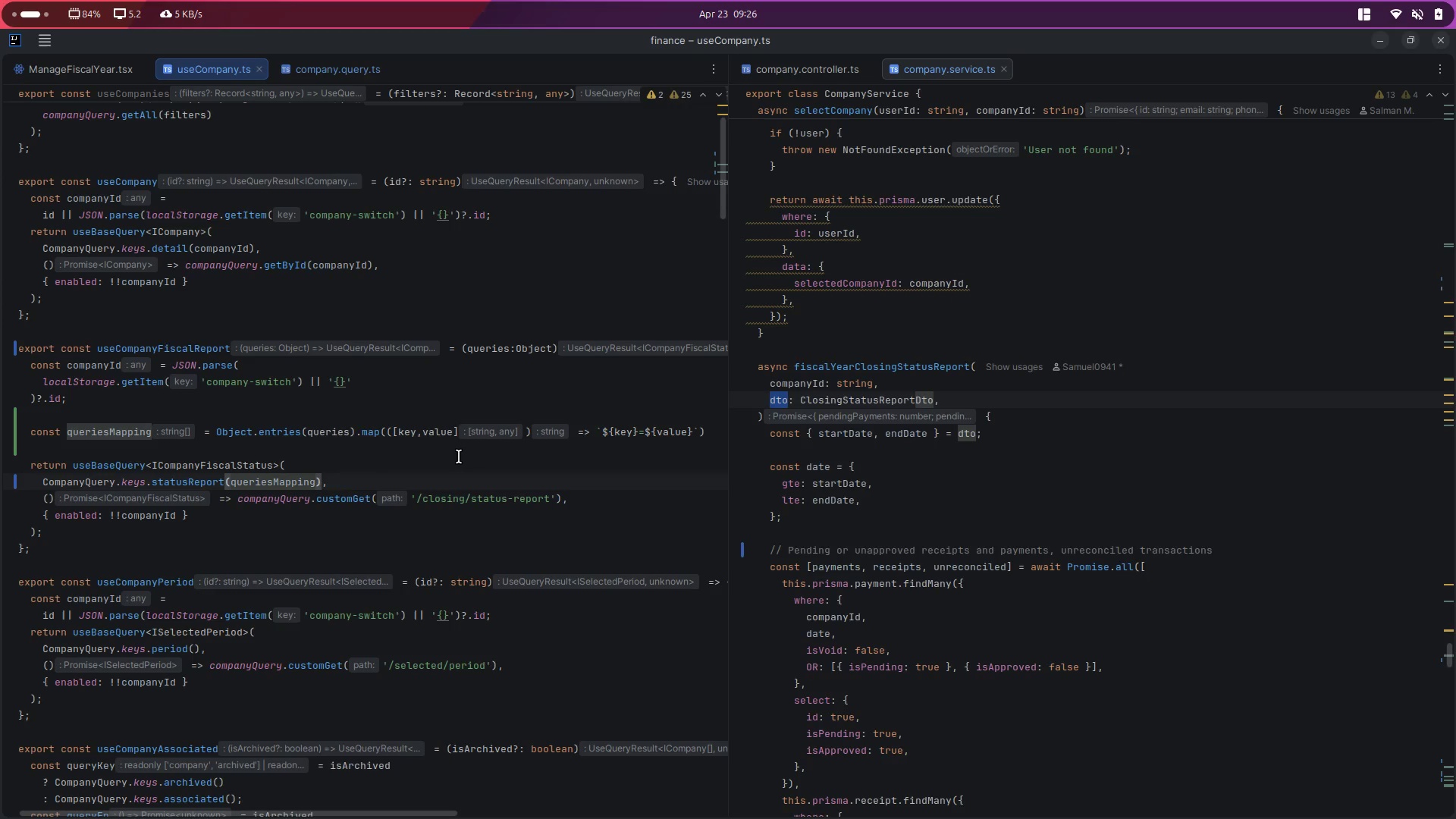 
left_click([575, 502])
 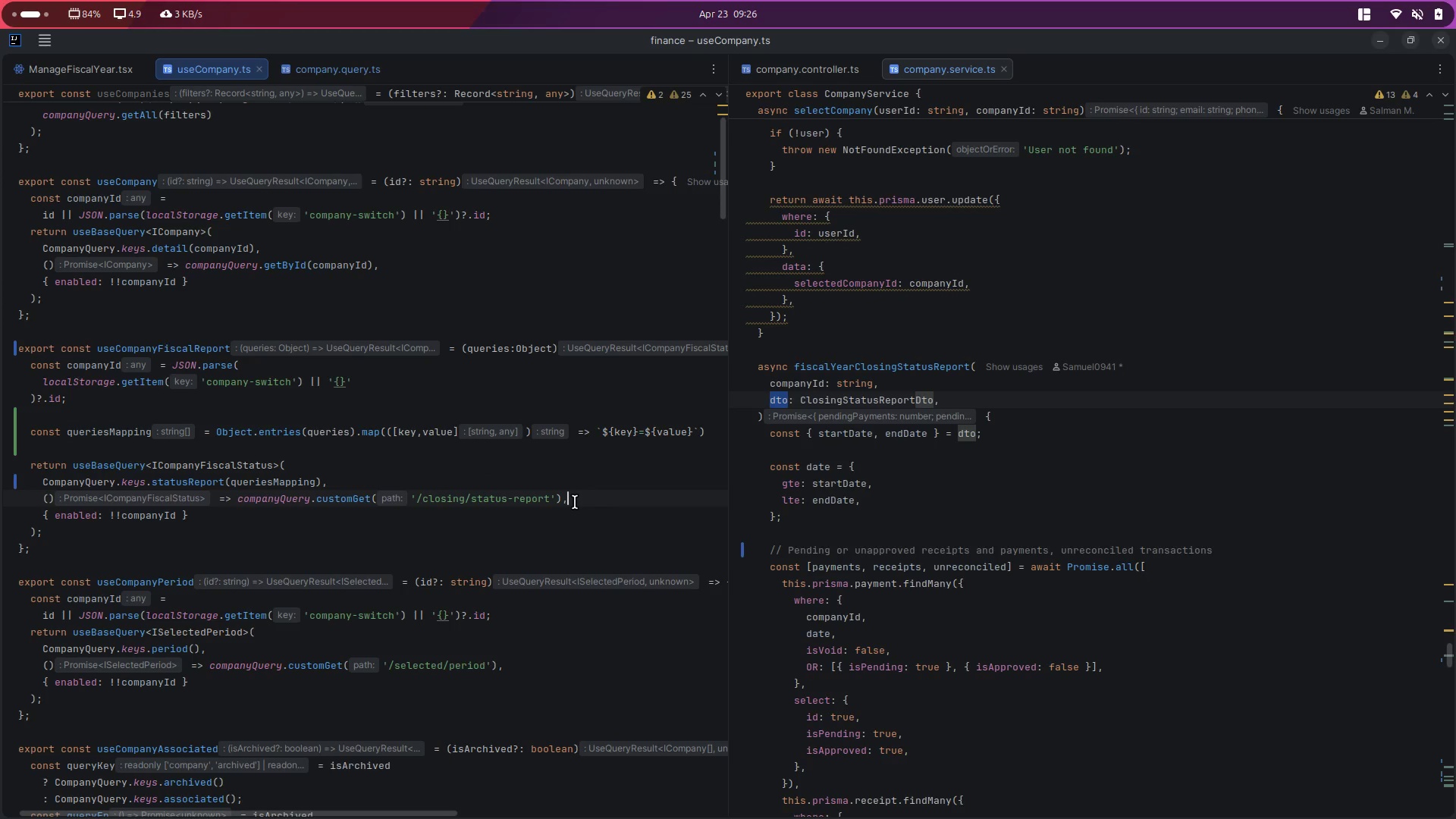 
key(ArrowLeft)
 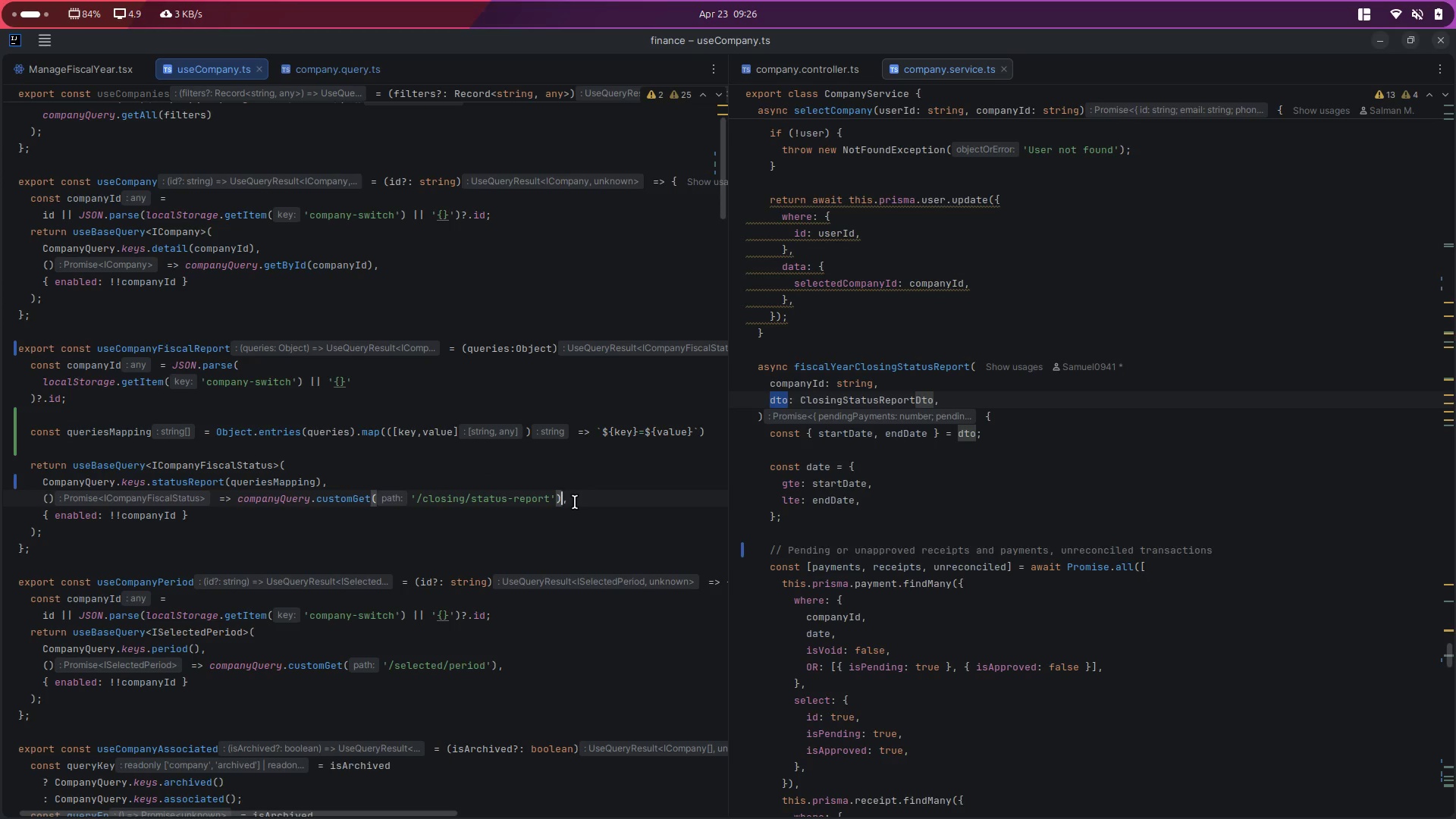 
key(ArrowLeft)
 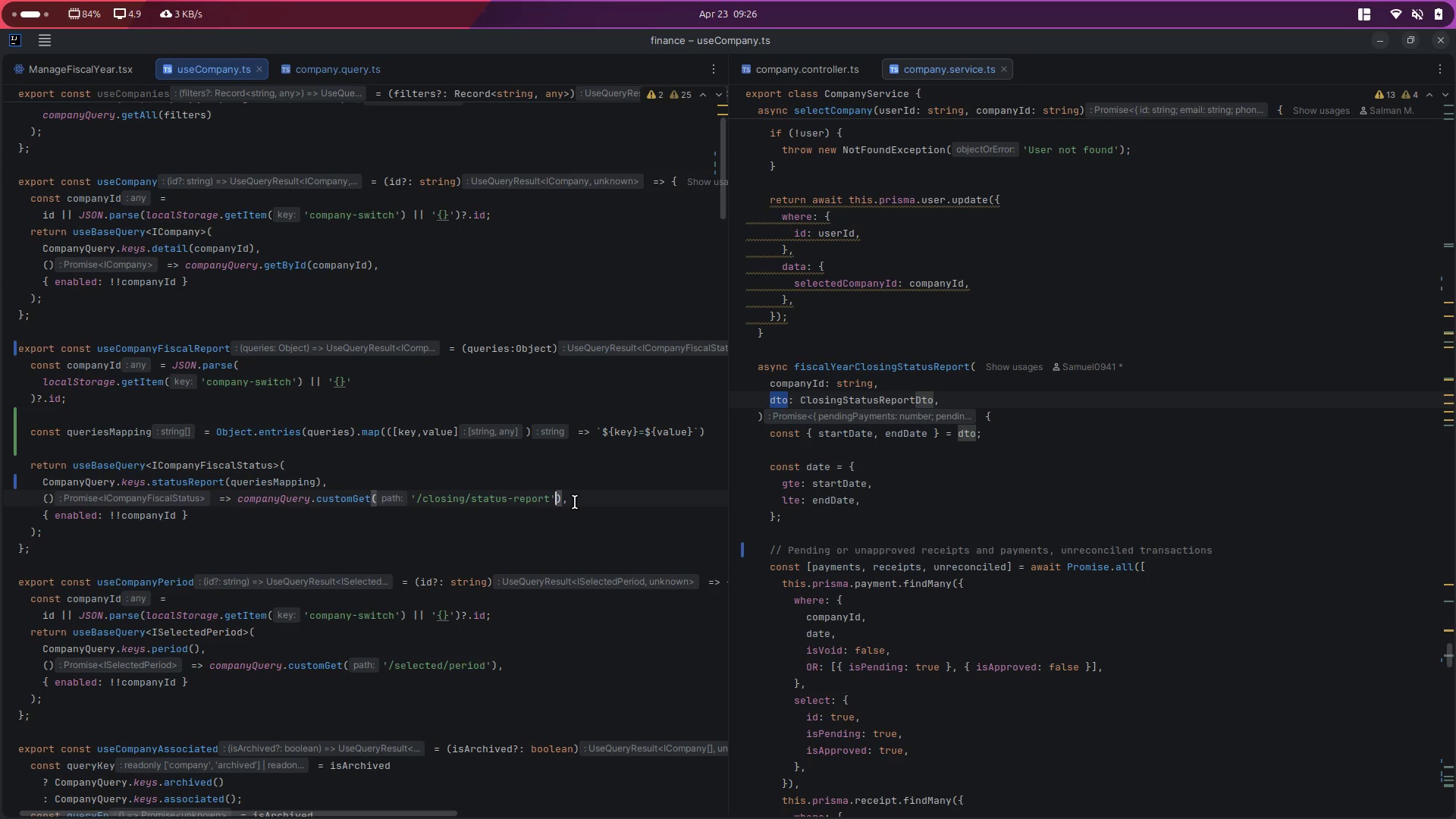 
key(ArrowLeft)
 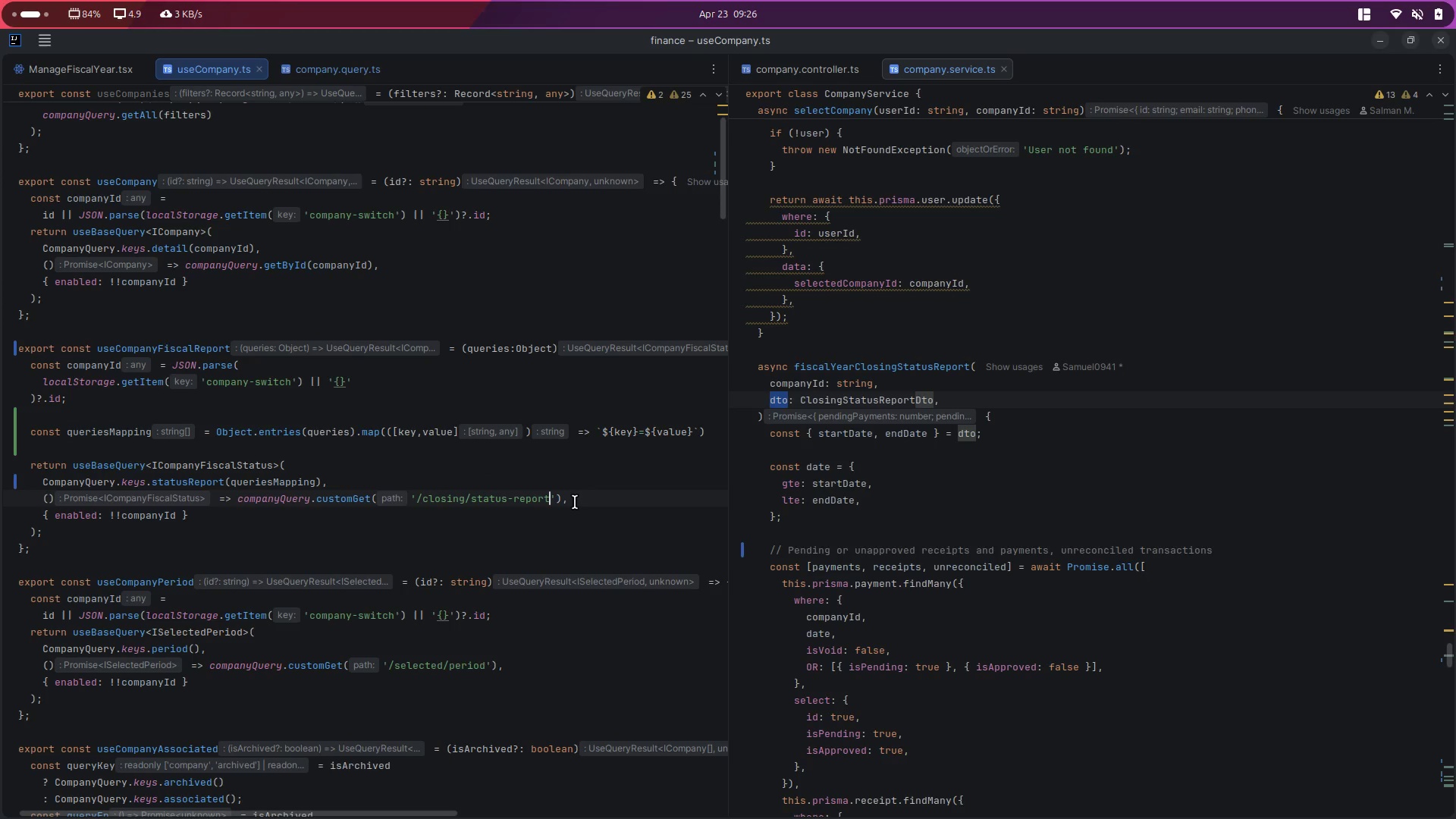 
key(Slash)
 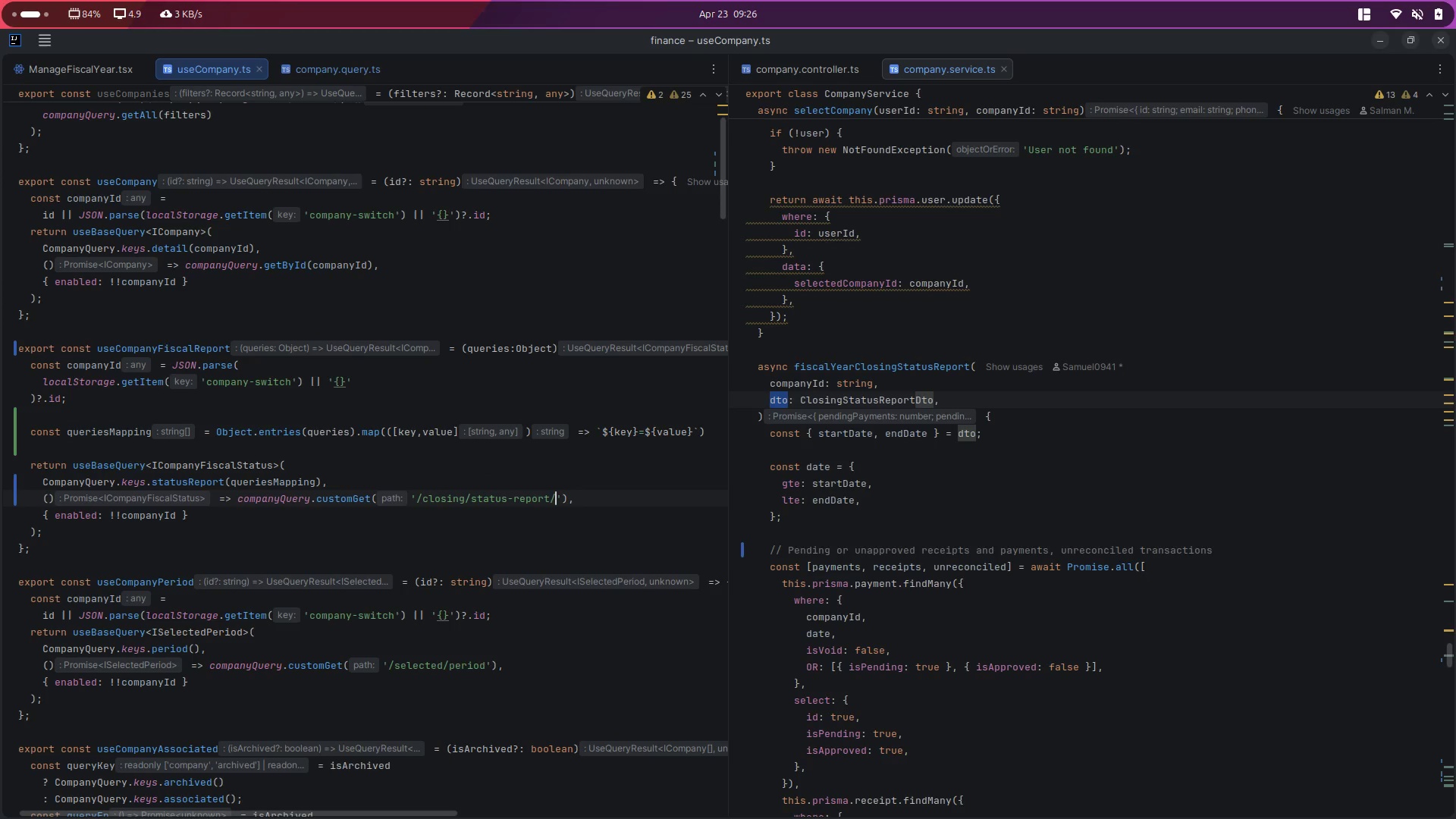 
key(Backspace)
 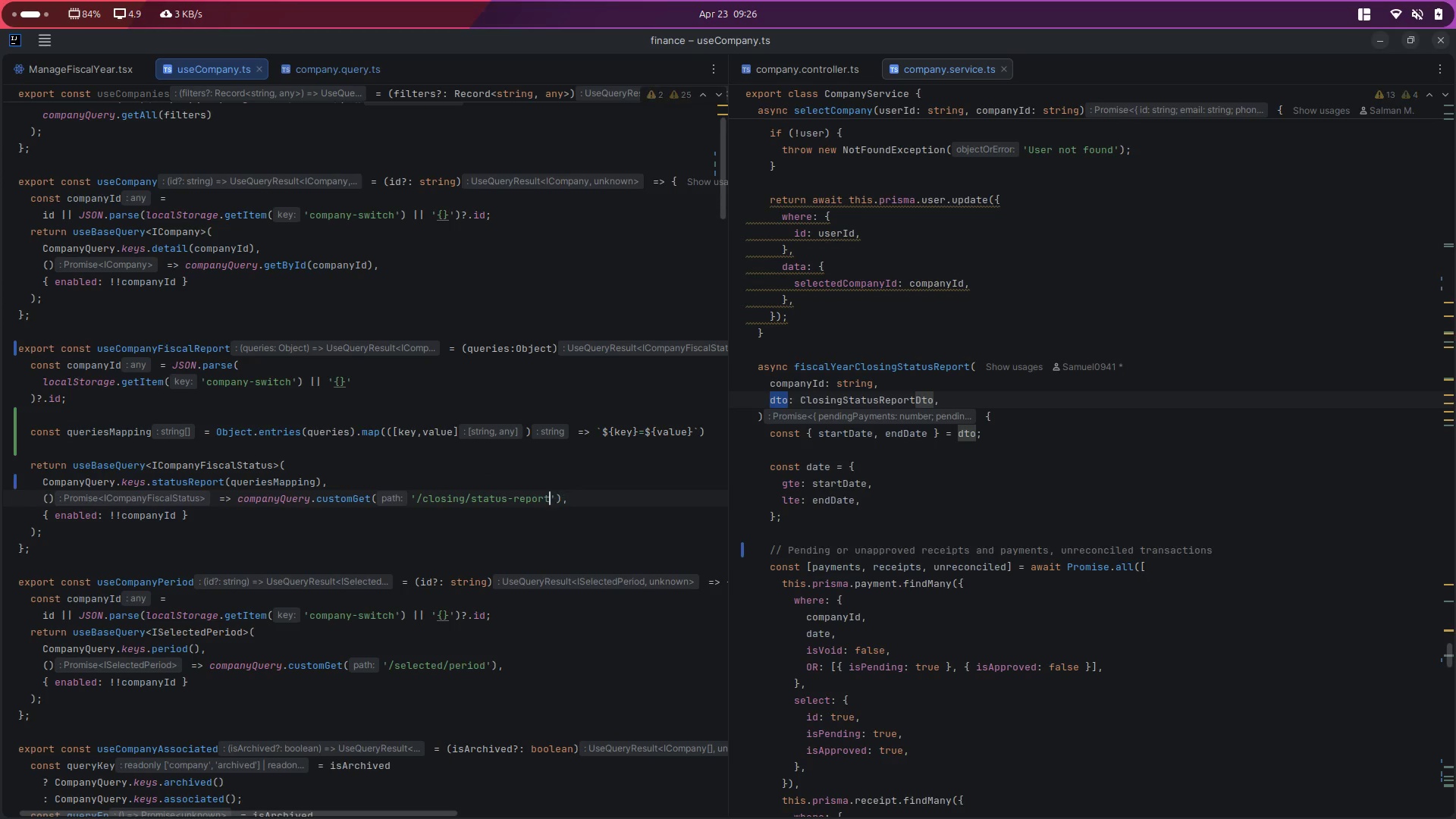 
key(Shift+ShiftLeft)
 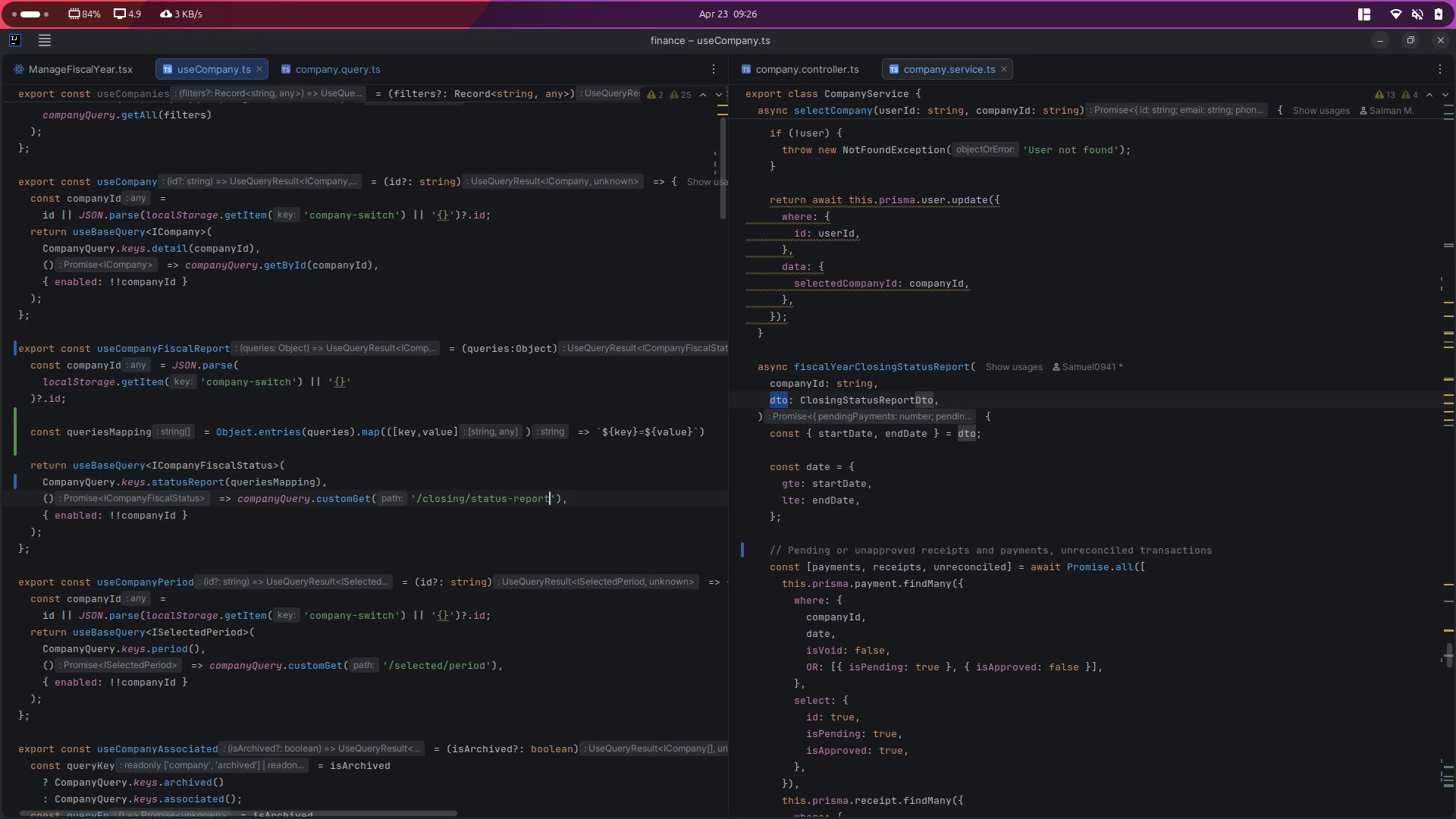 
key(Shift+Slash)
 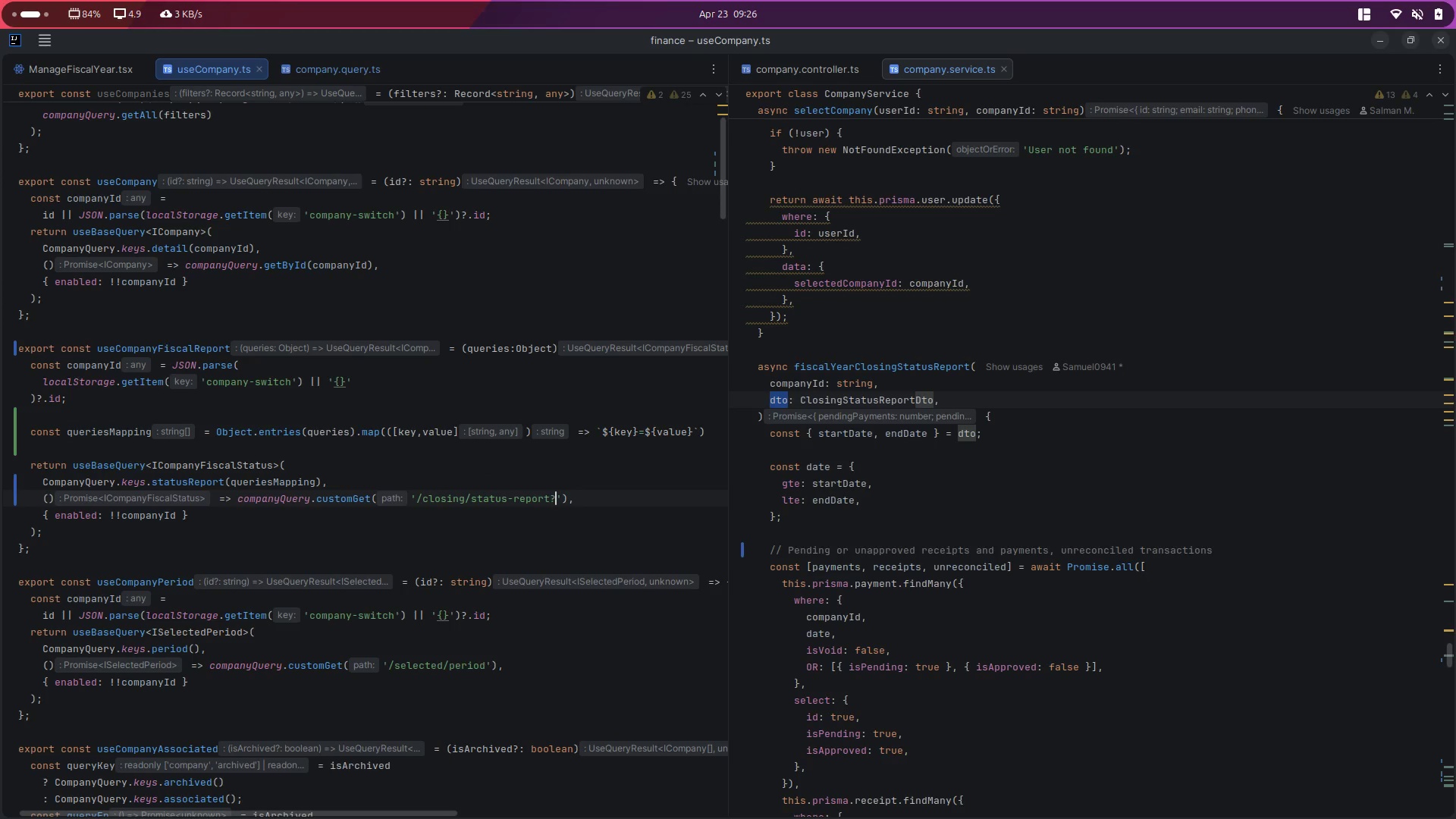 
key(Shift+4)
 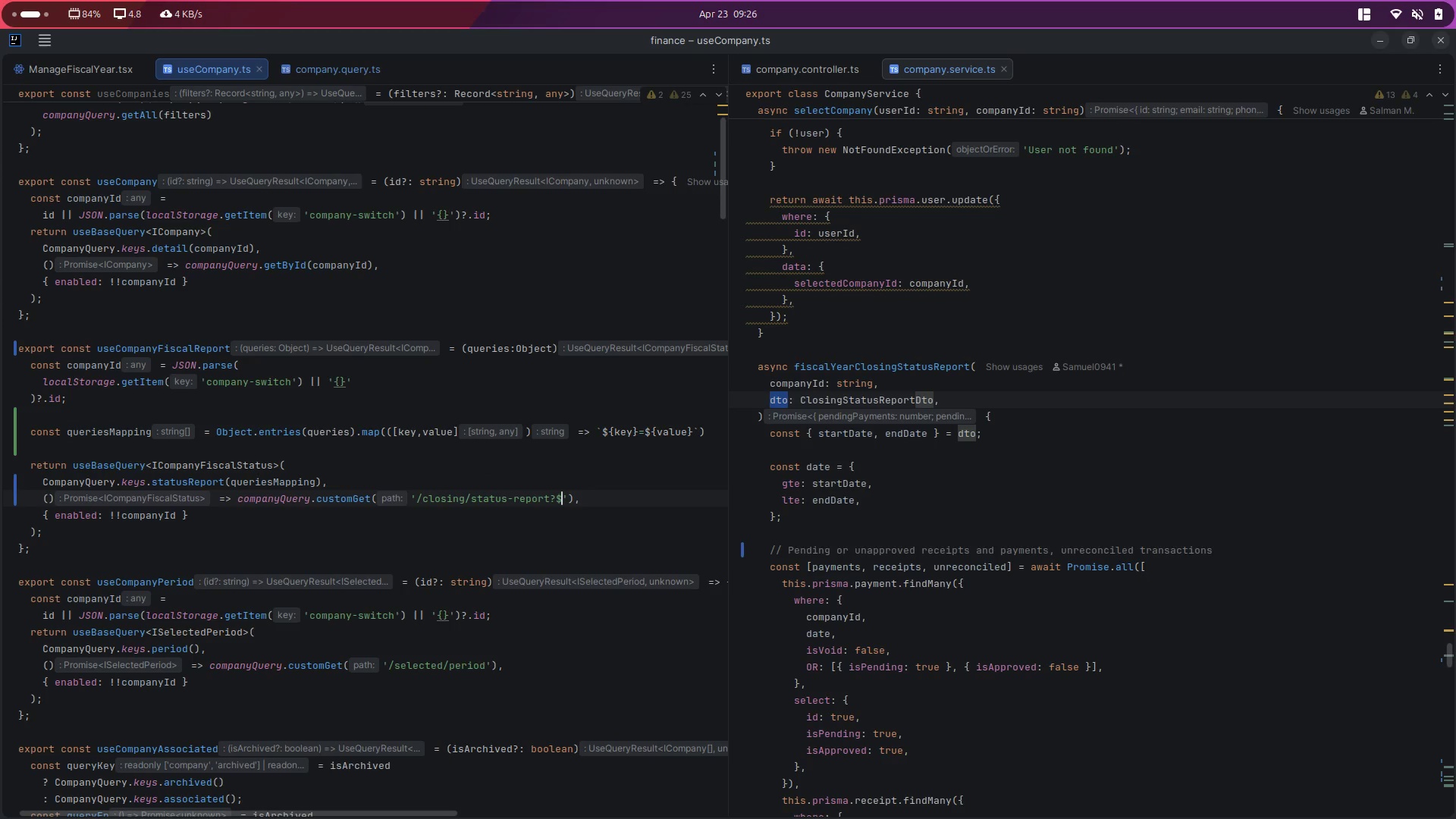 
key(Shift+ShiftLeft)
 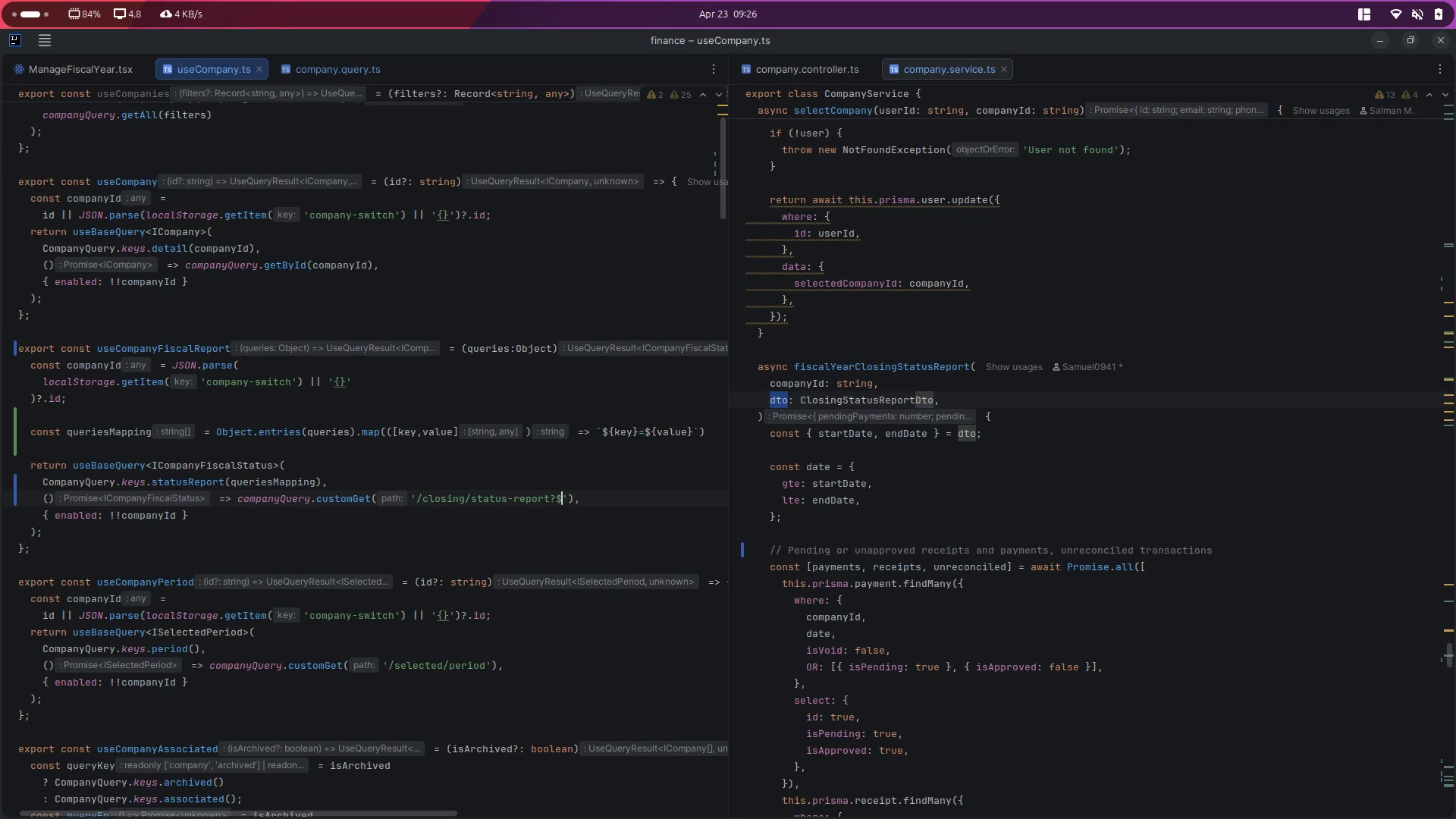 
key(Shift+BracketLeft)
 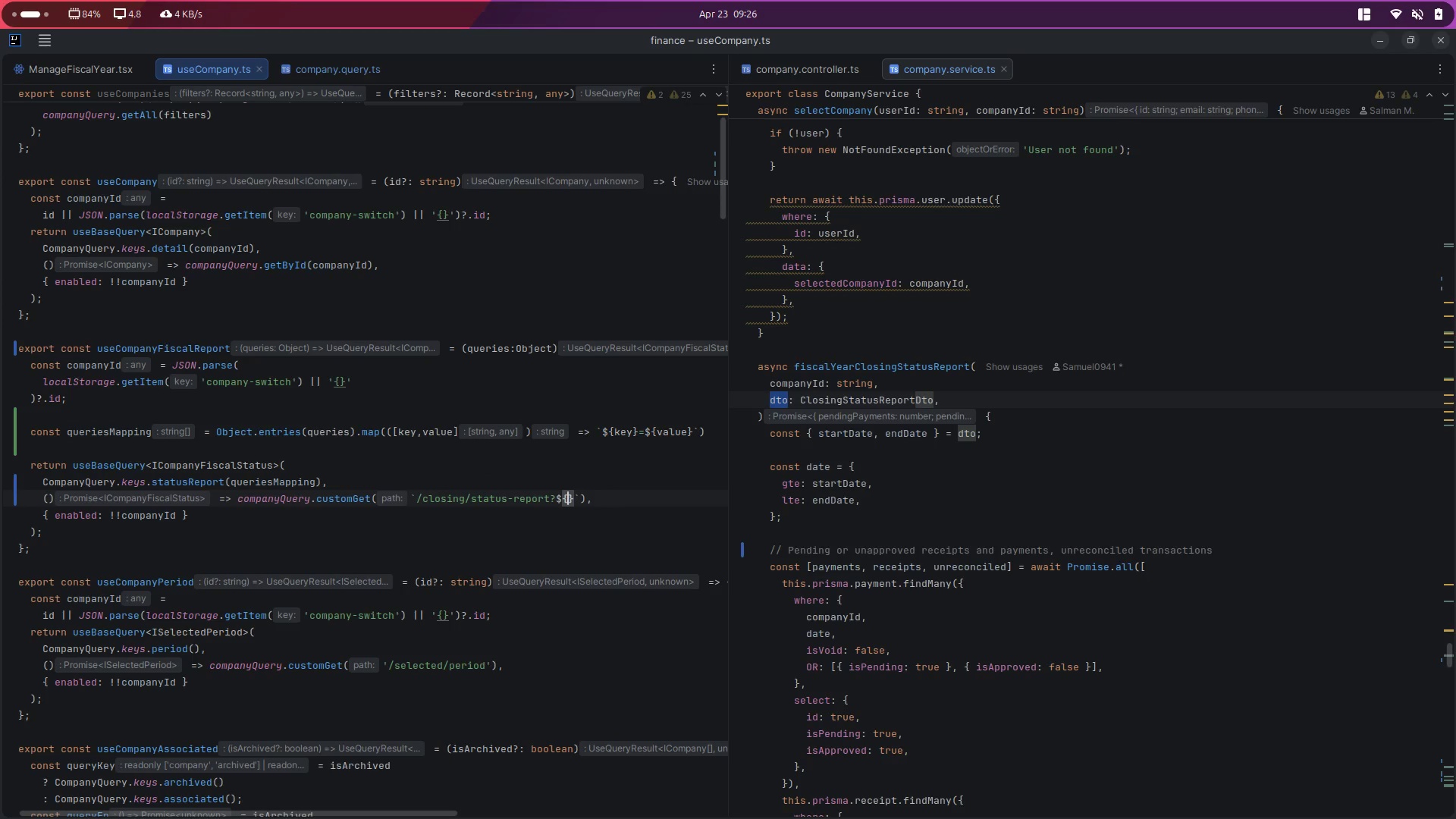 
key(Control+V)
 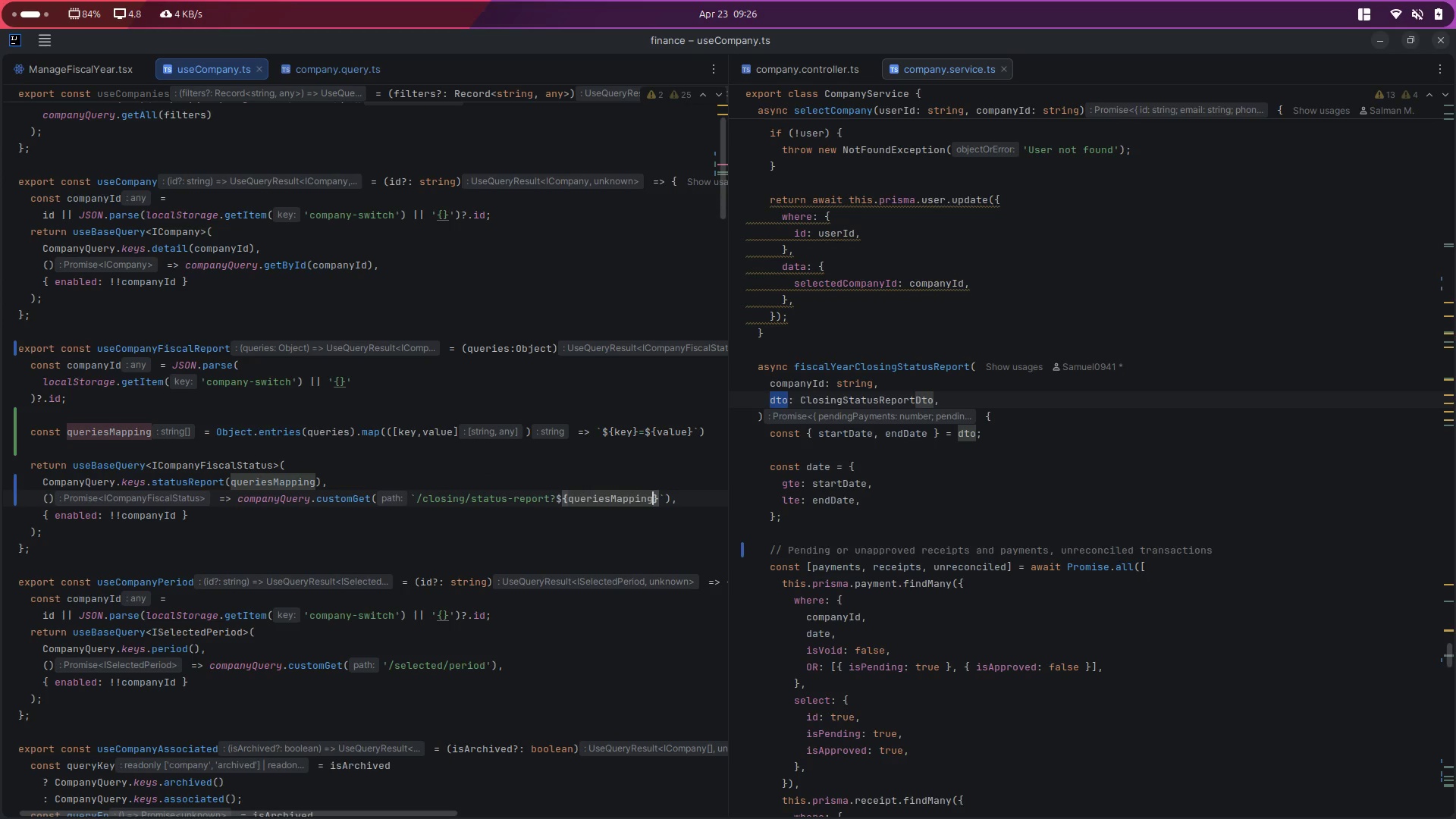 
type(.jo)
 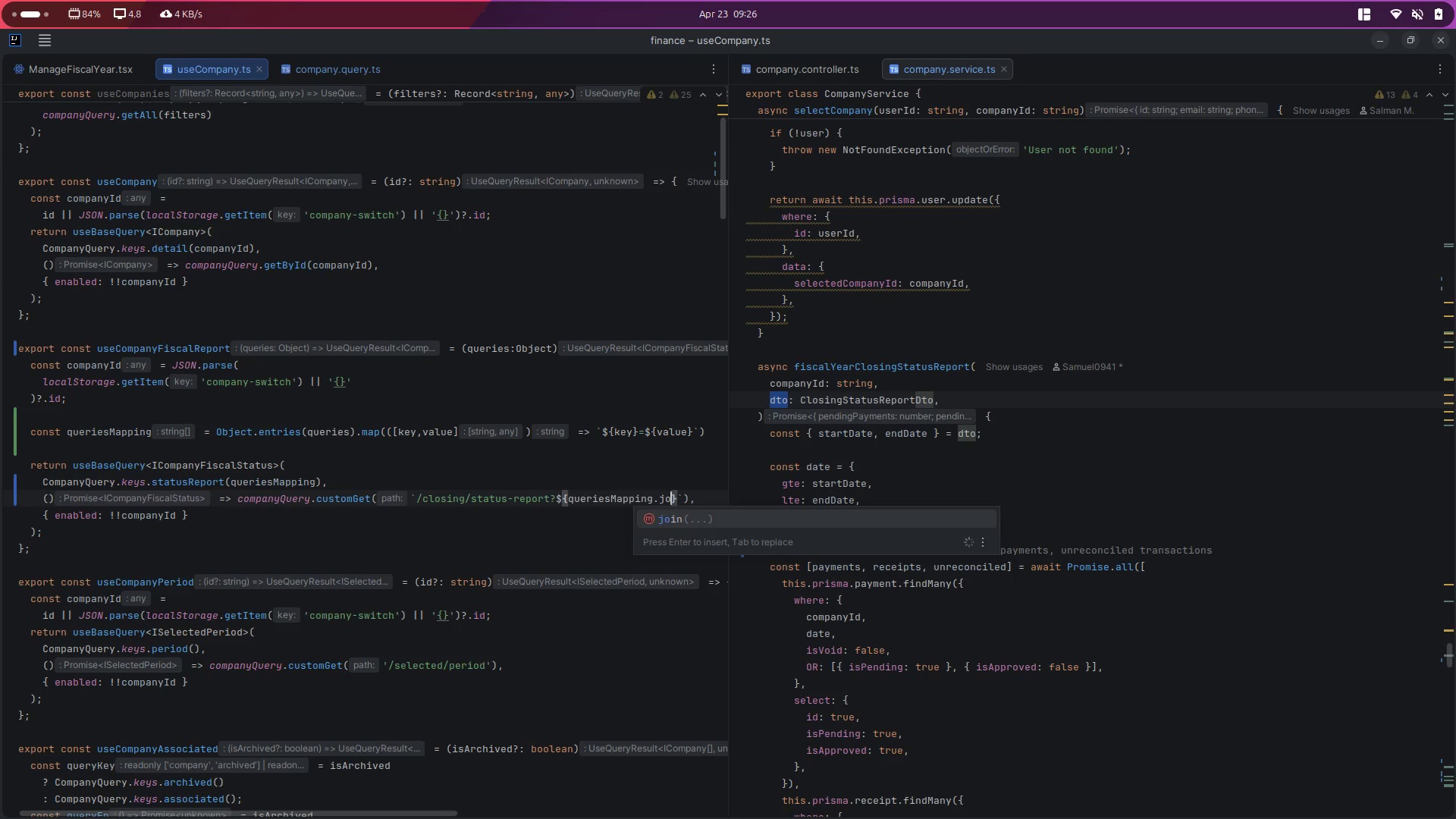 
key(Enter)
 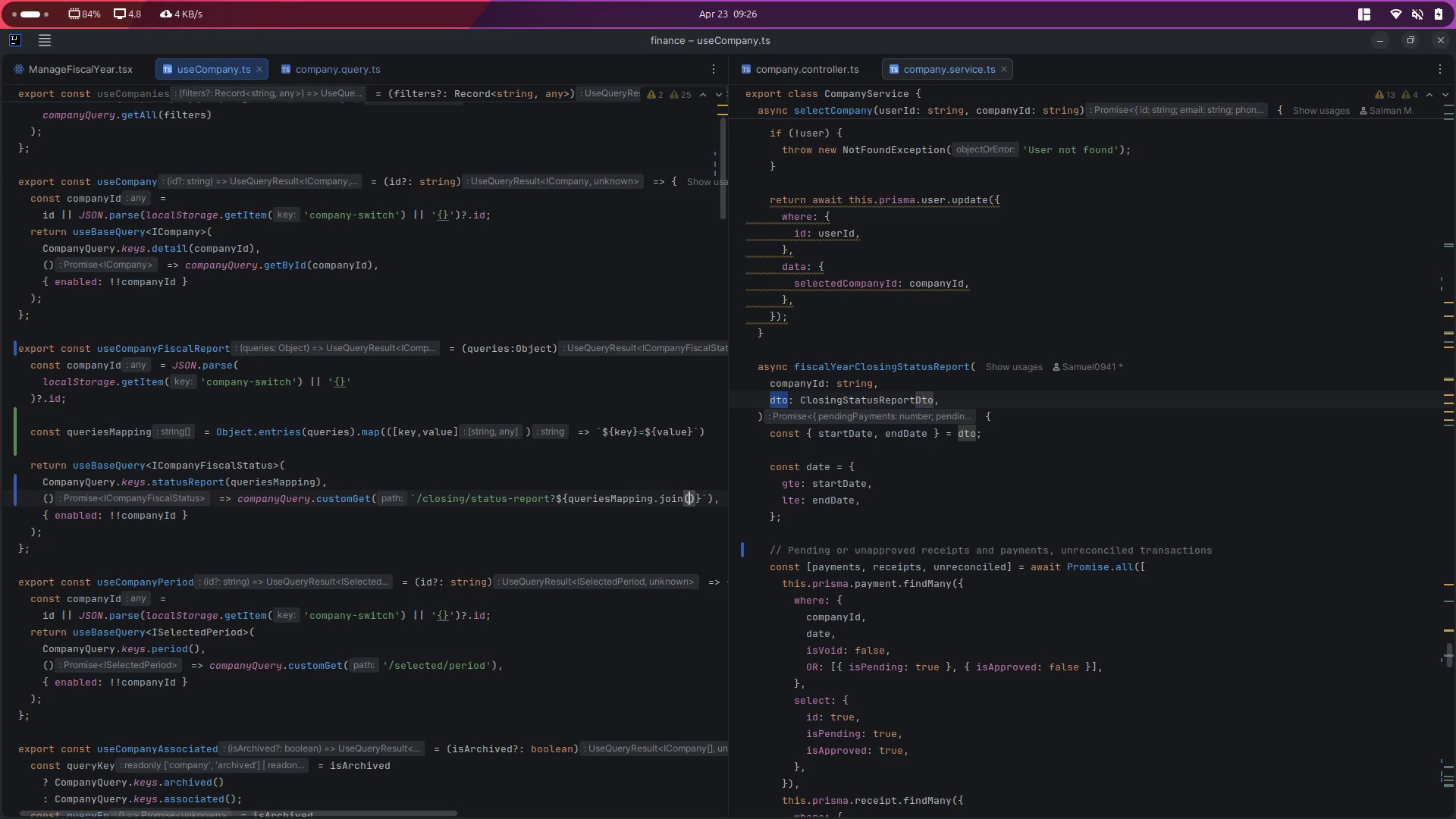 
key(Shift+9)
 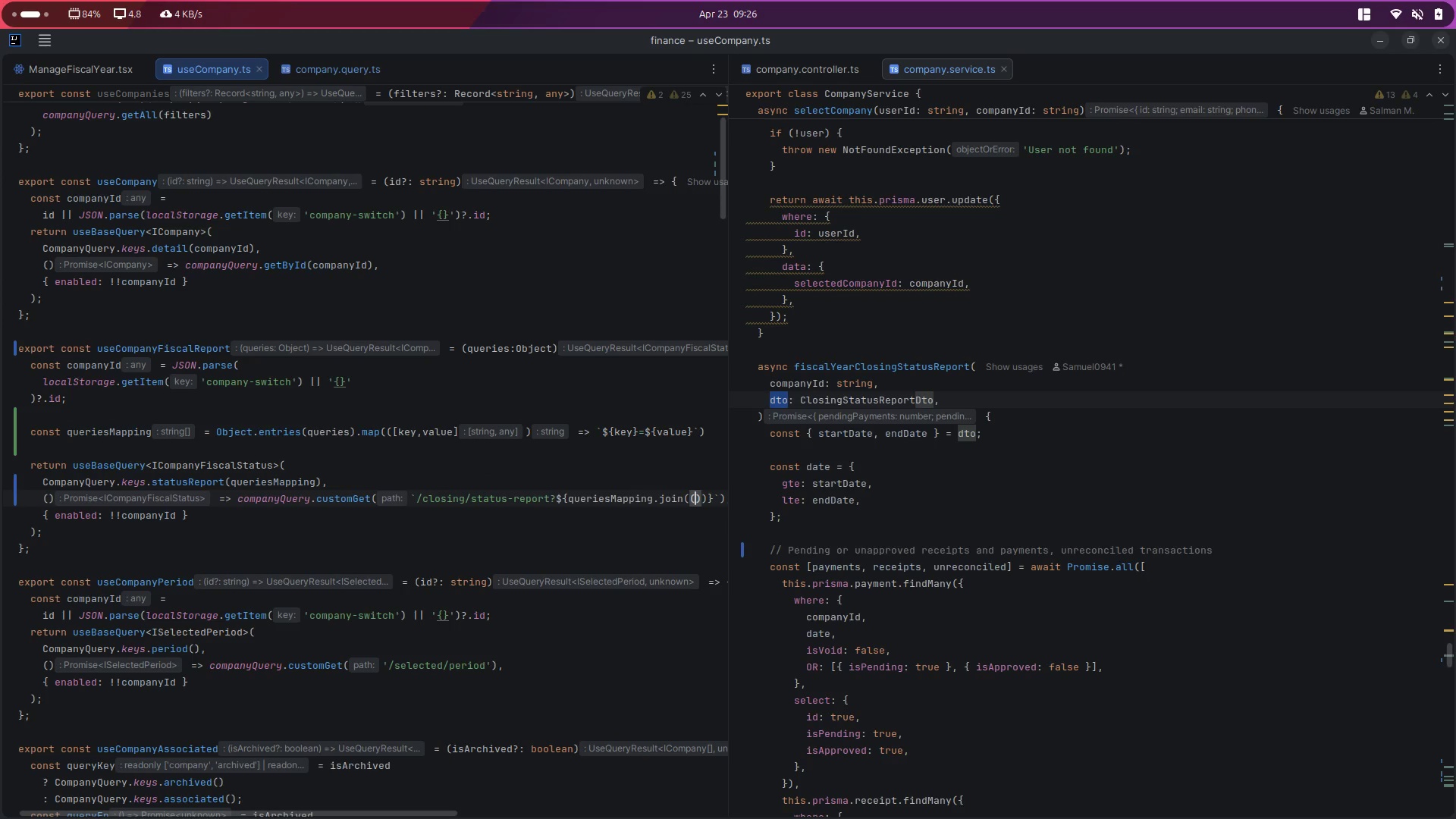 
key(Backspace)
 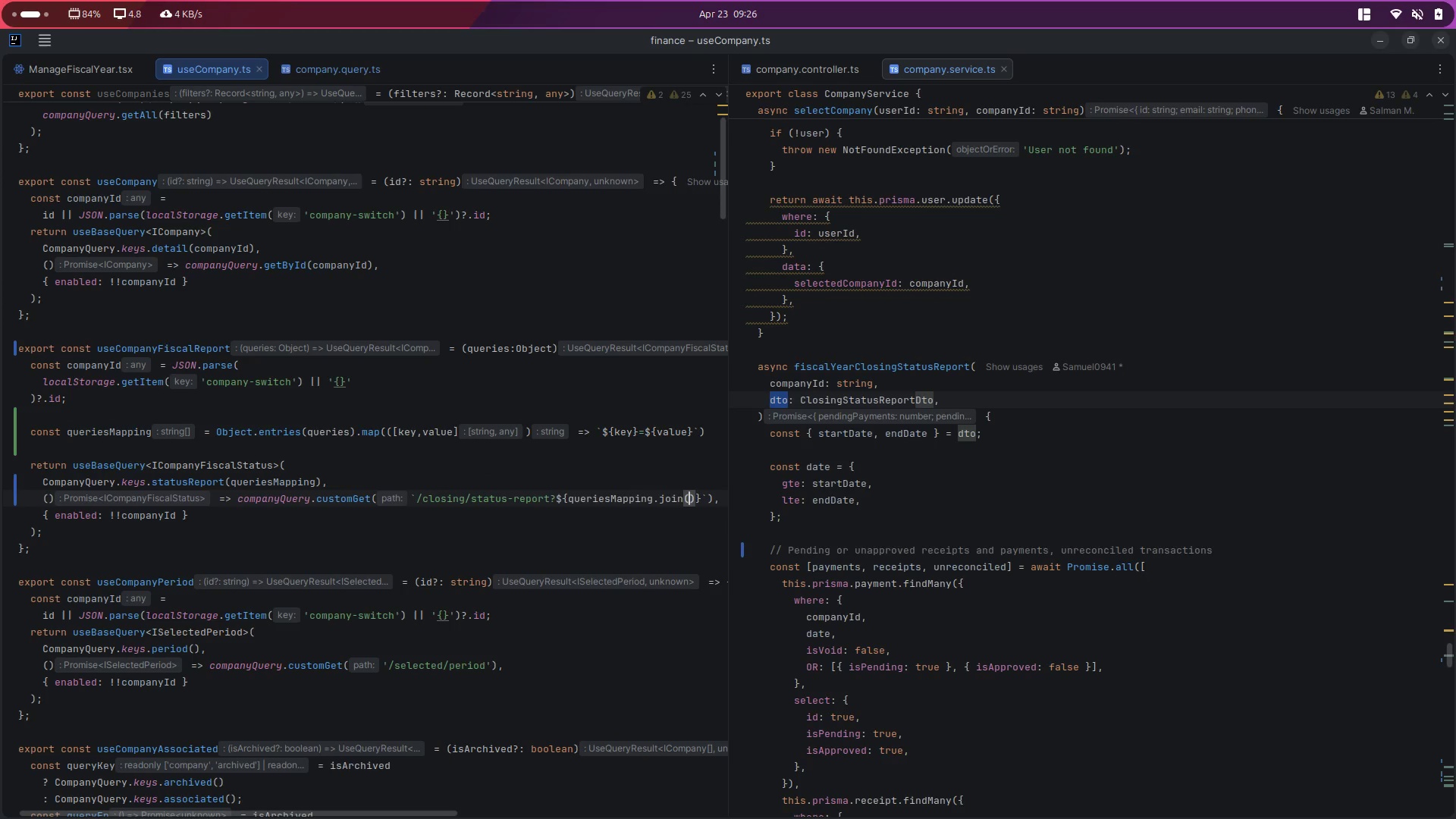 
key(Quote)
 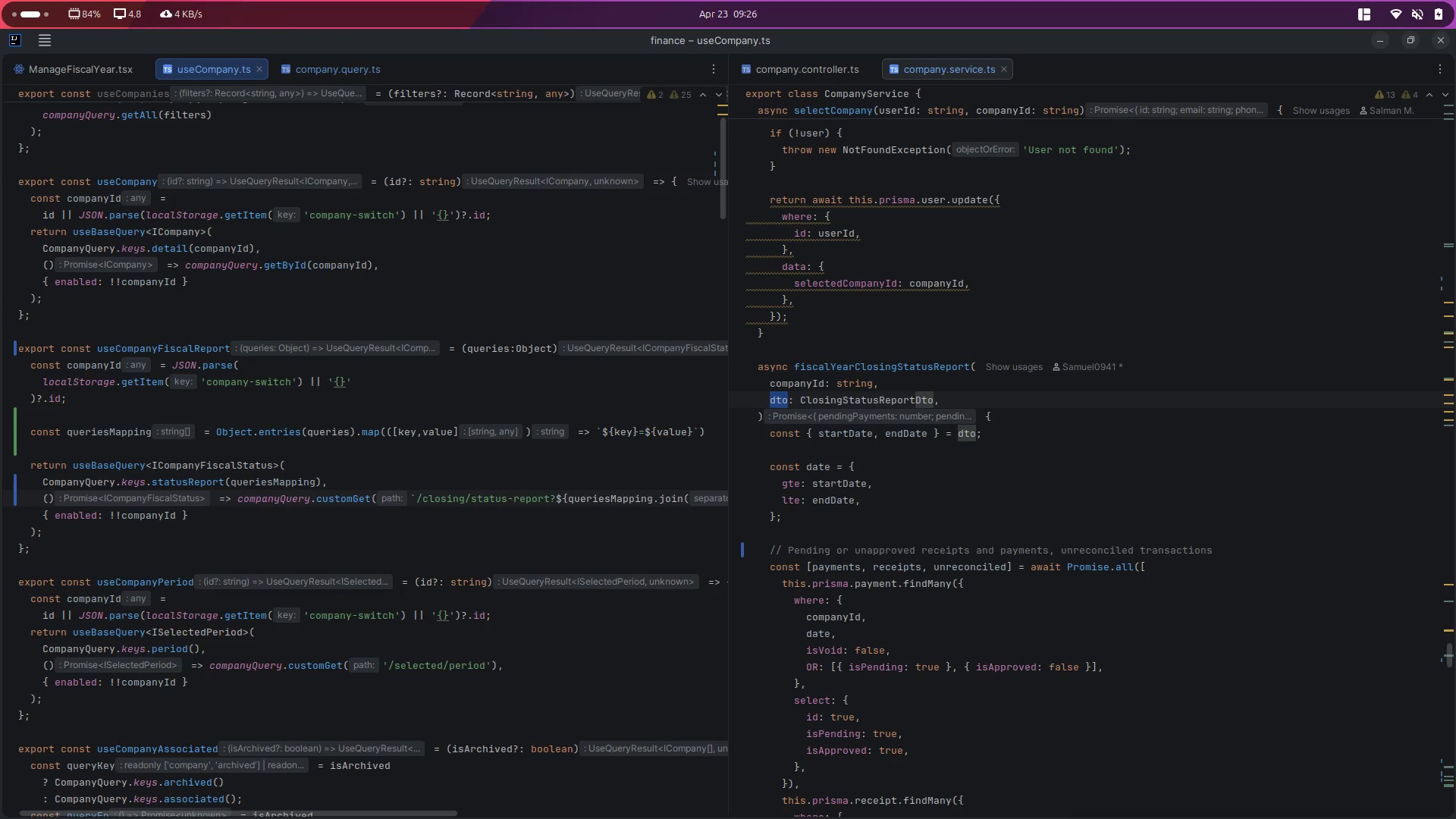 
key(Shift+7)
 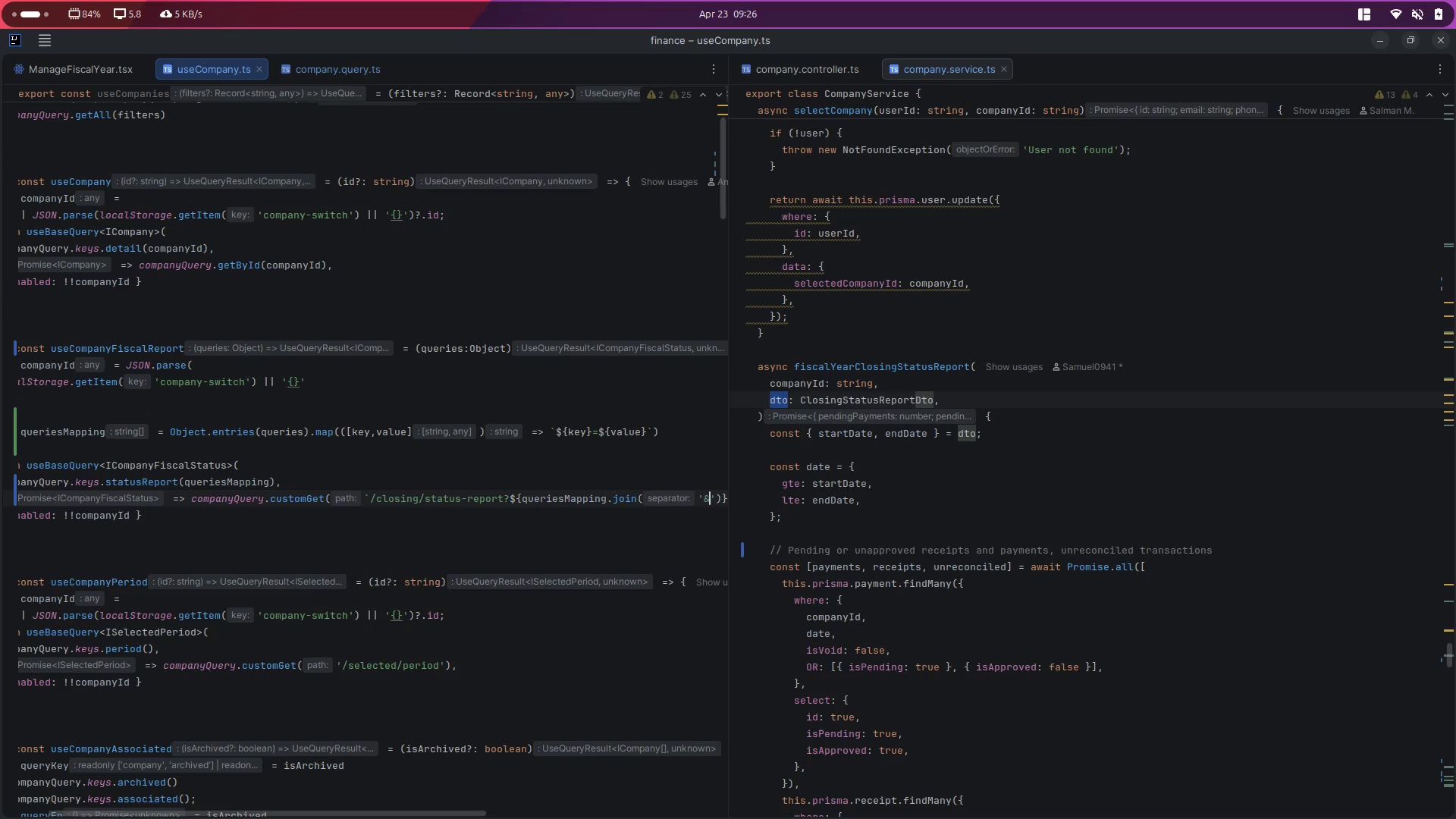 
key(Control+ControlLeft)
 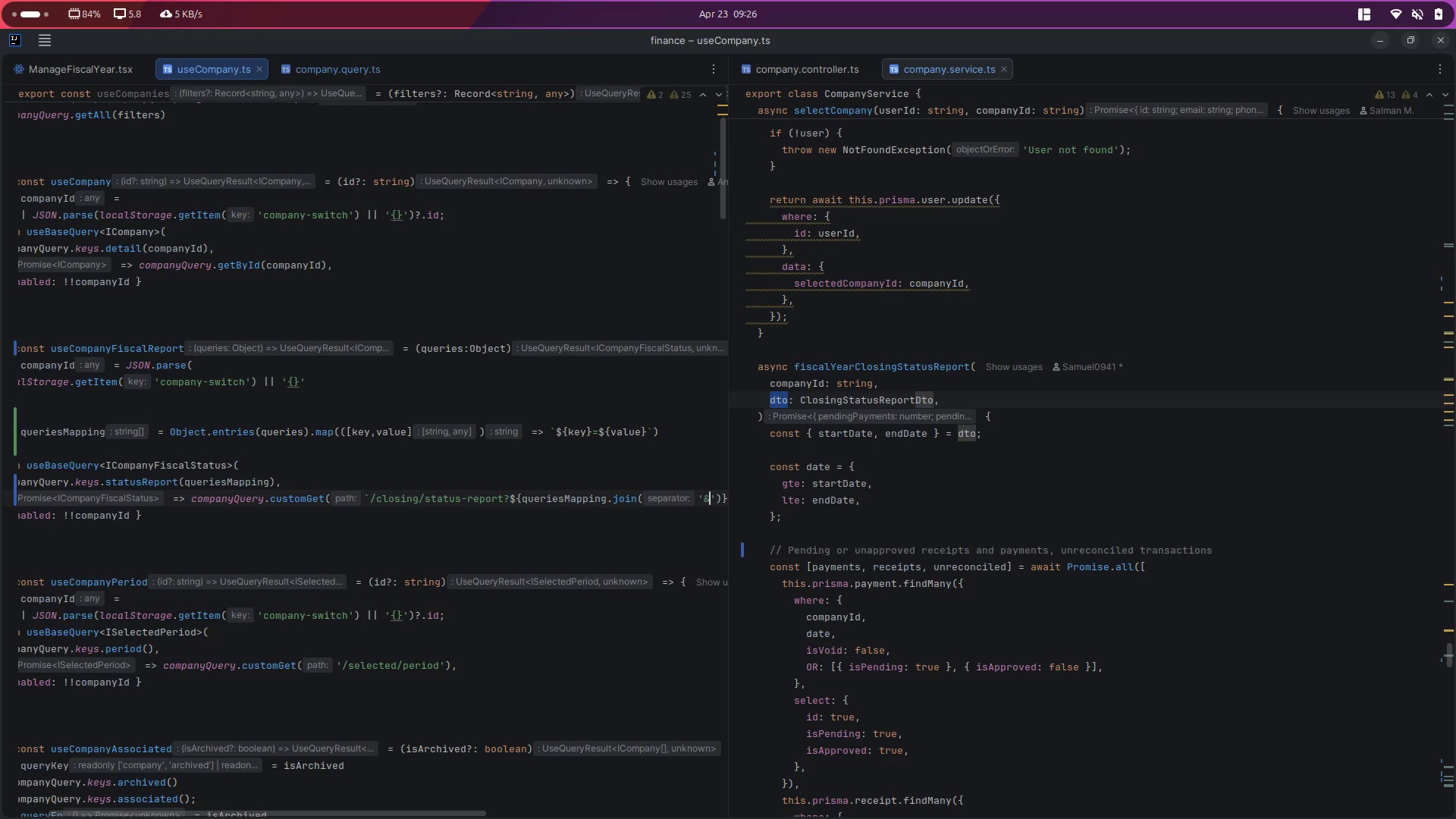 
key(Control+S)
 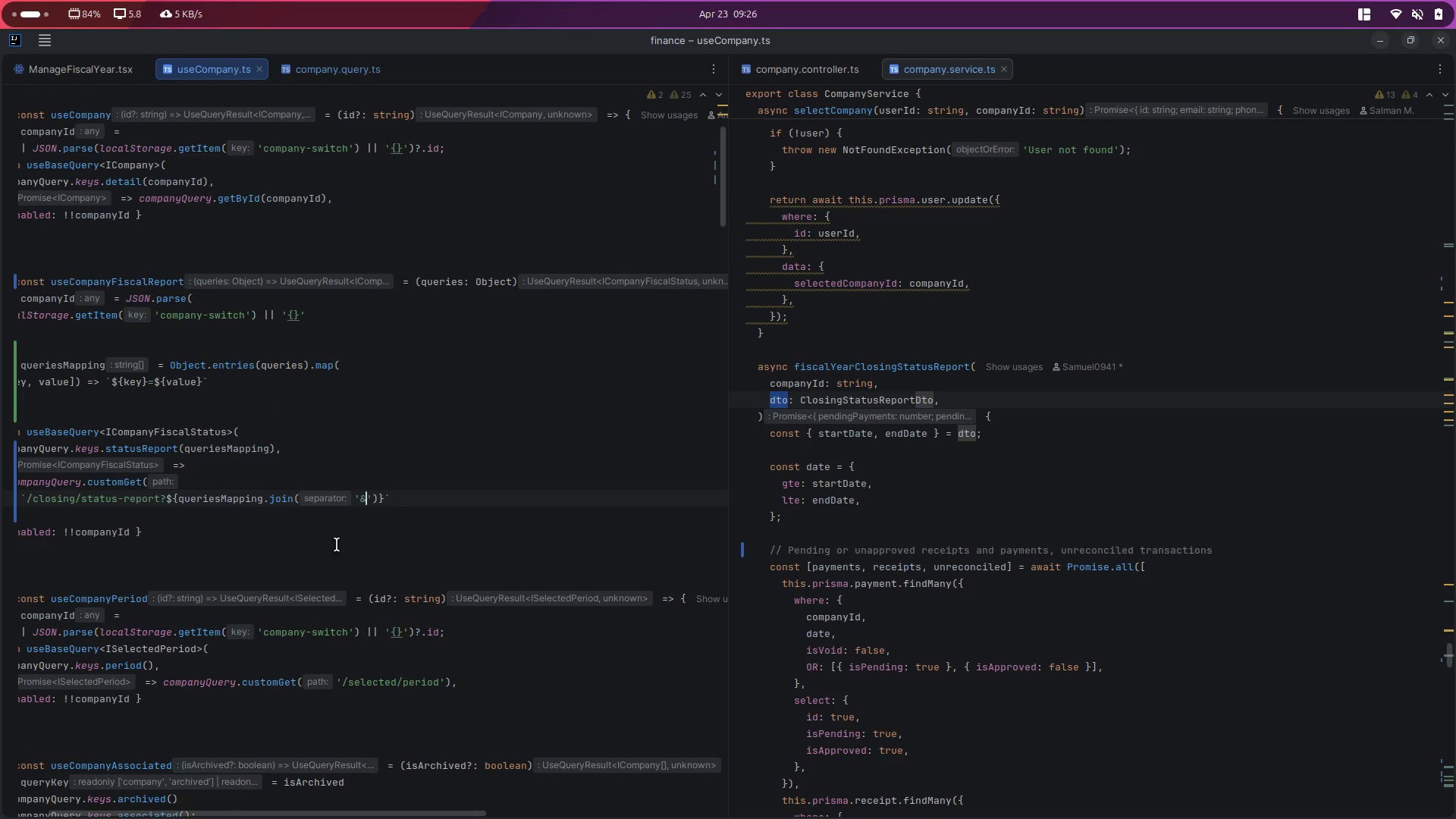 
scroll: coordinate [315, 549], scroll_direction: up, amount: 16.0
 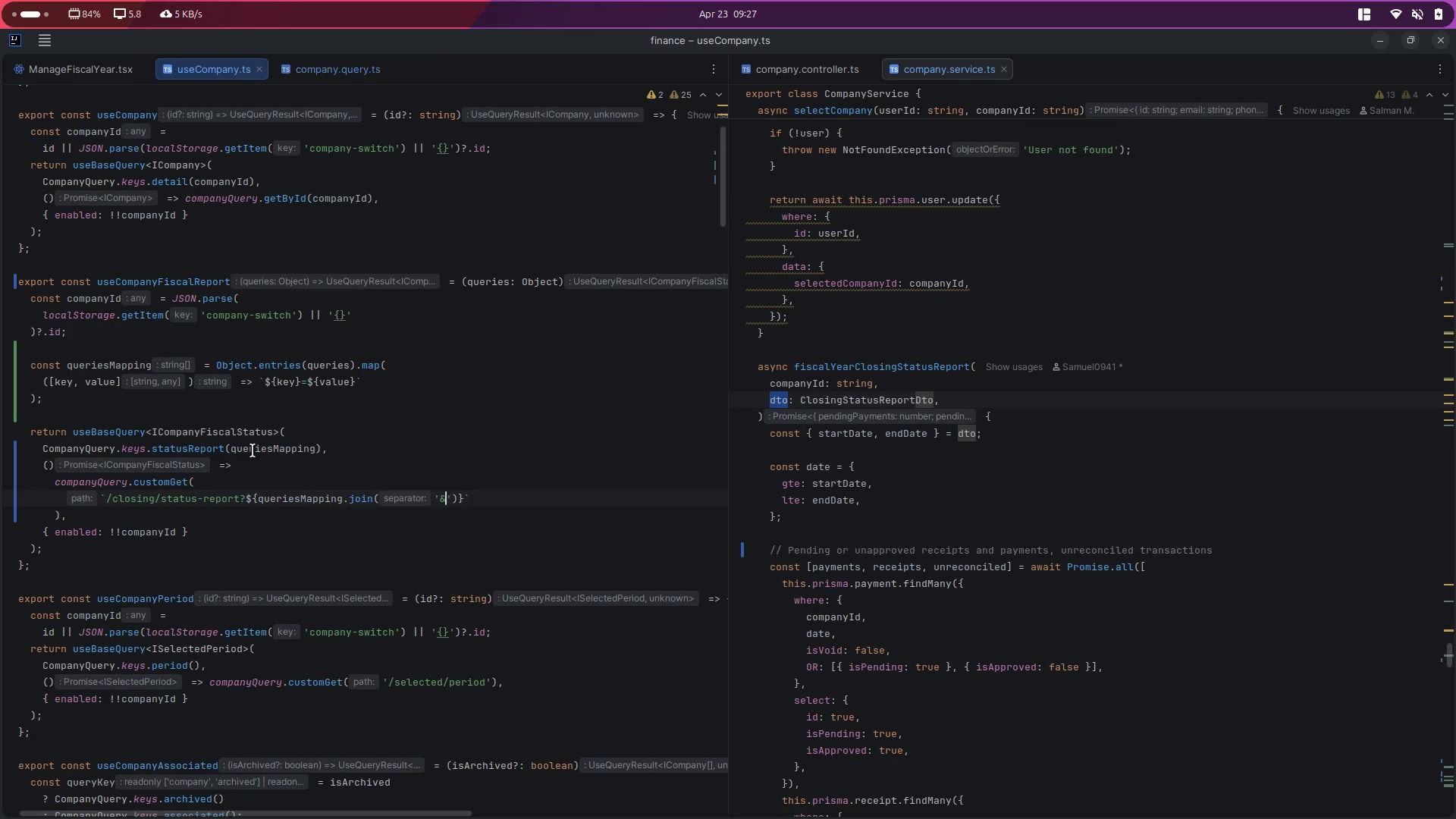 
double_click([243, 450])
 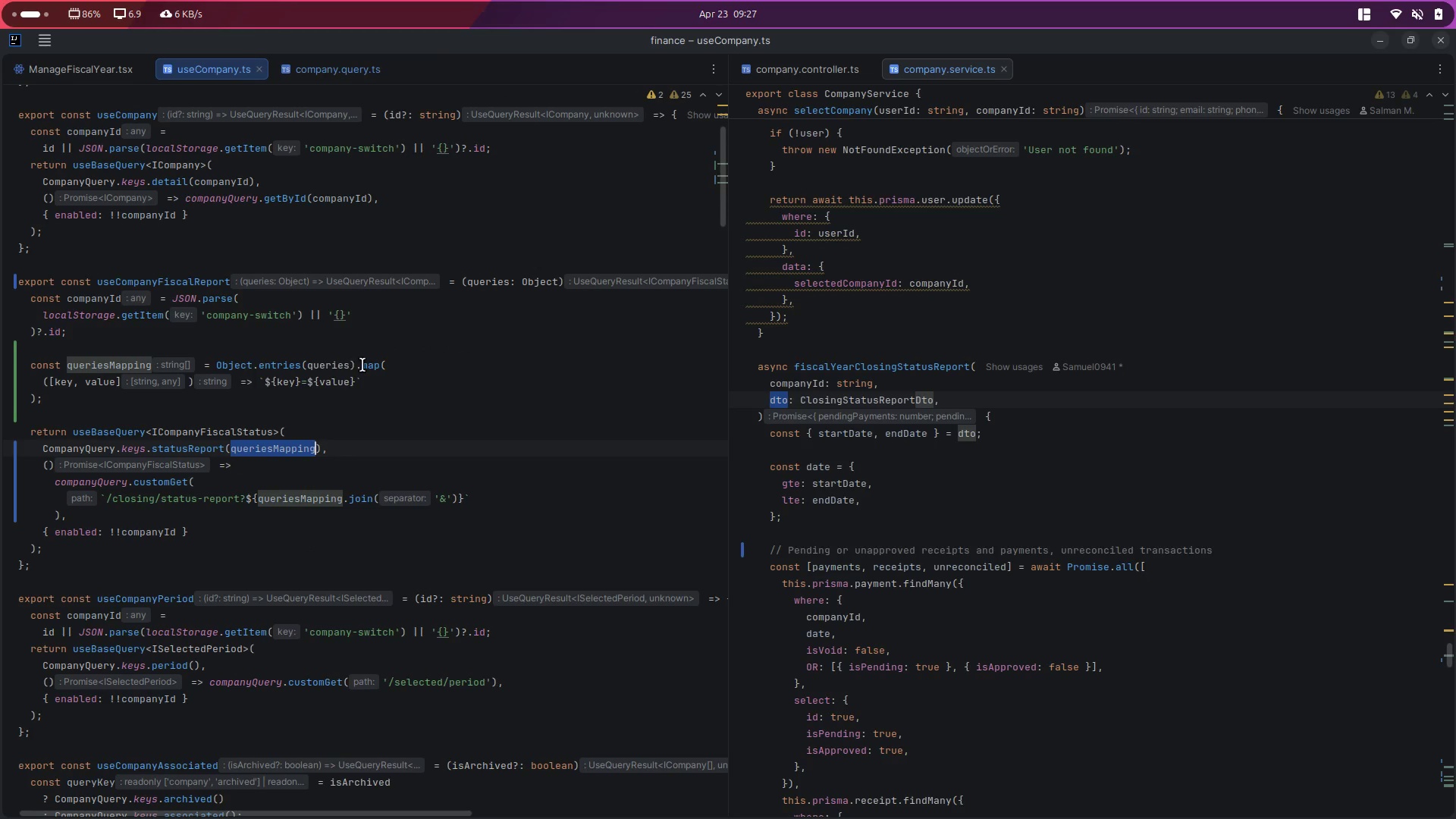 
mouse_move([144, 370])
 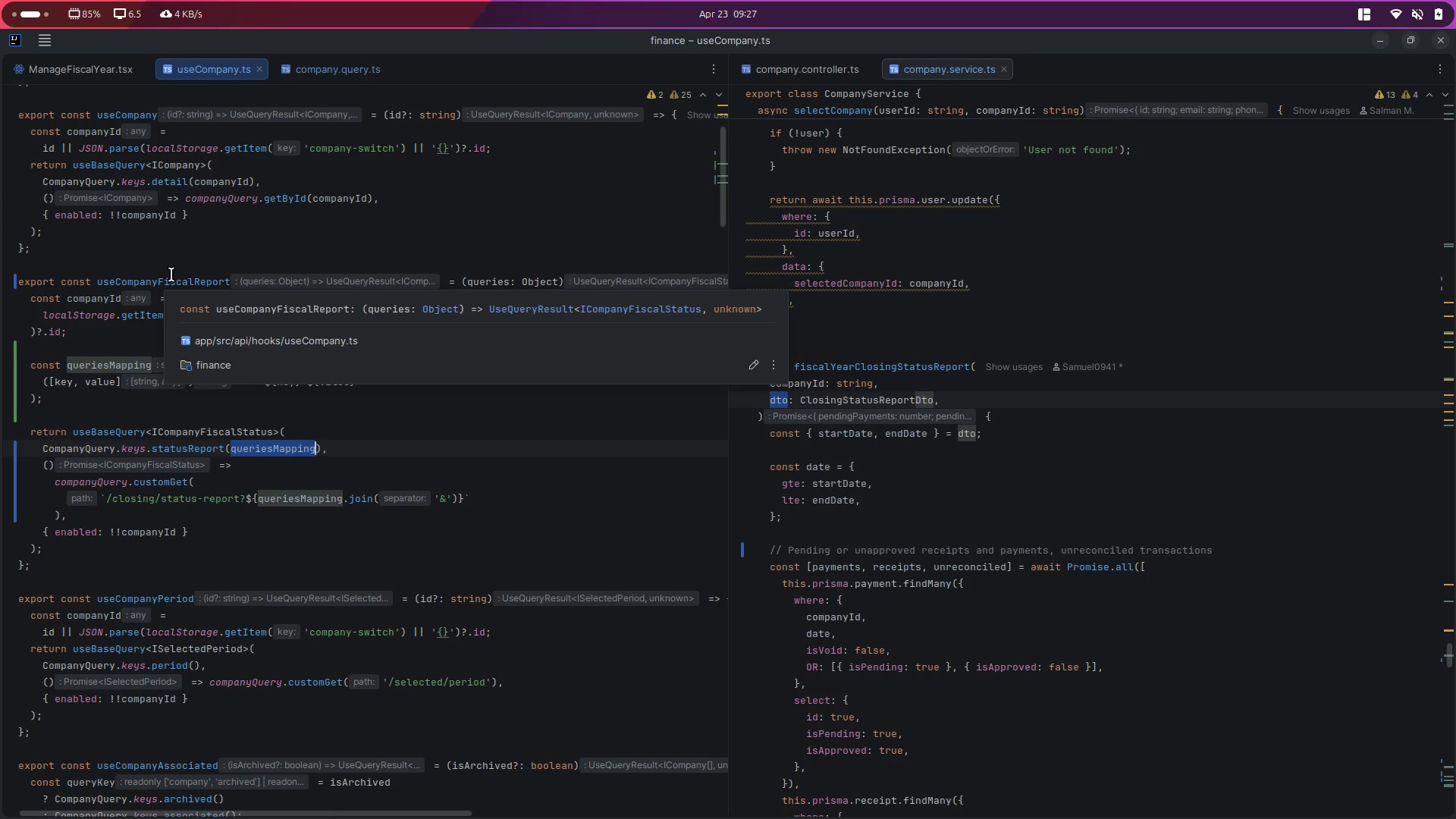 
double_click([171, 278])
 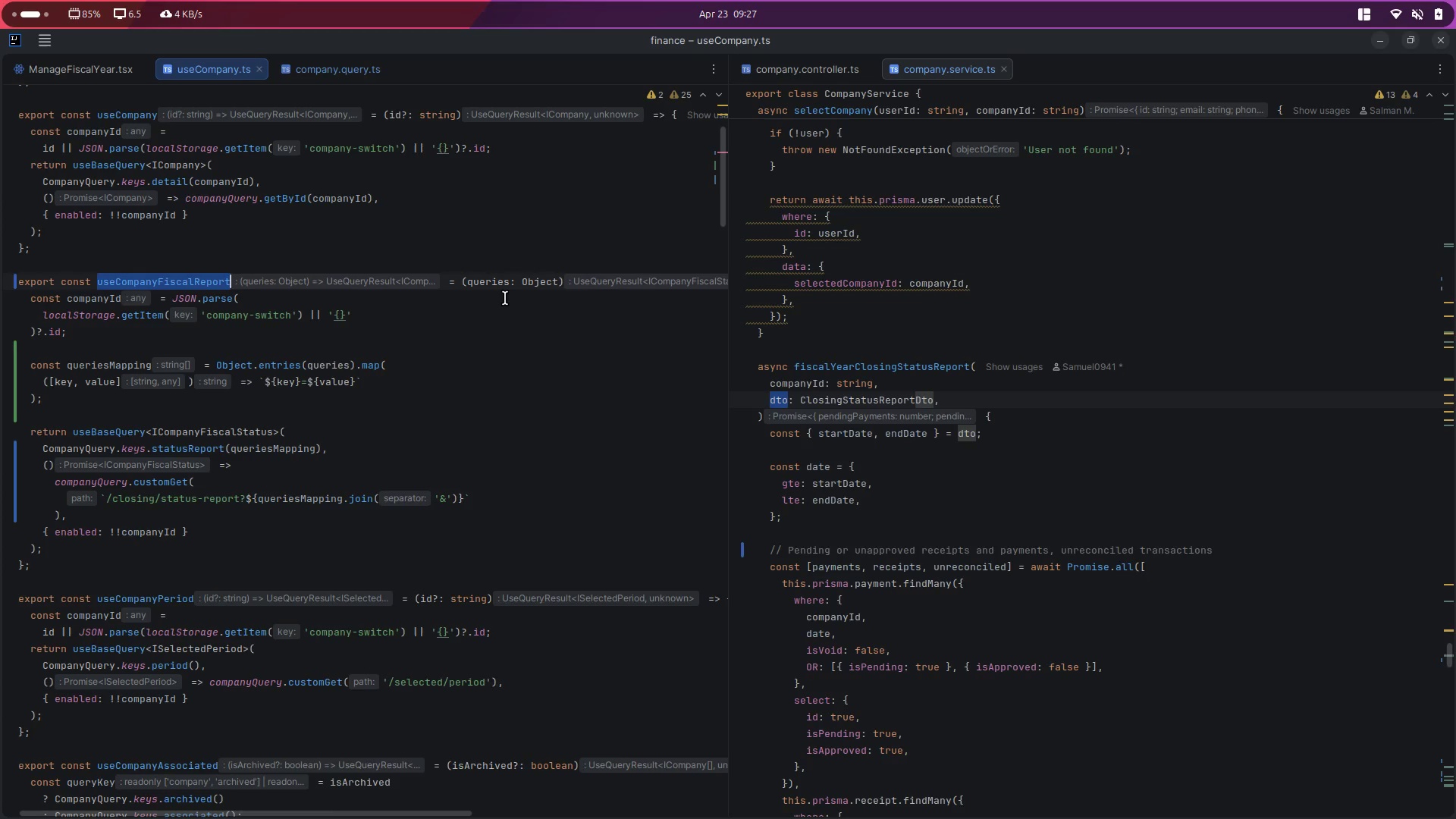 
key(Control+C)
 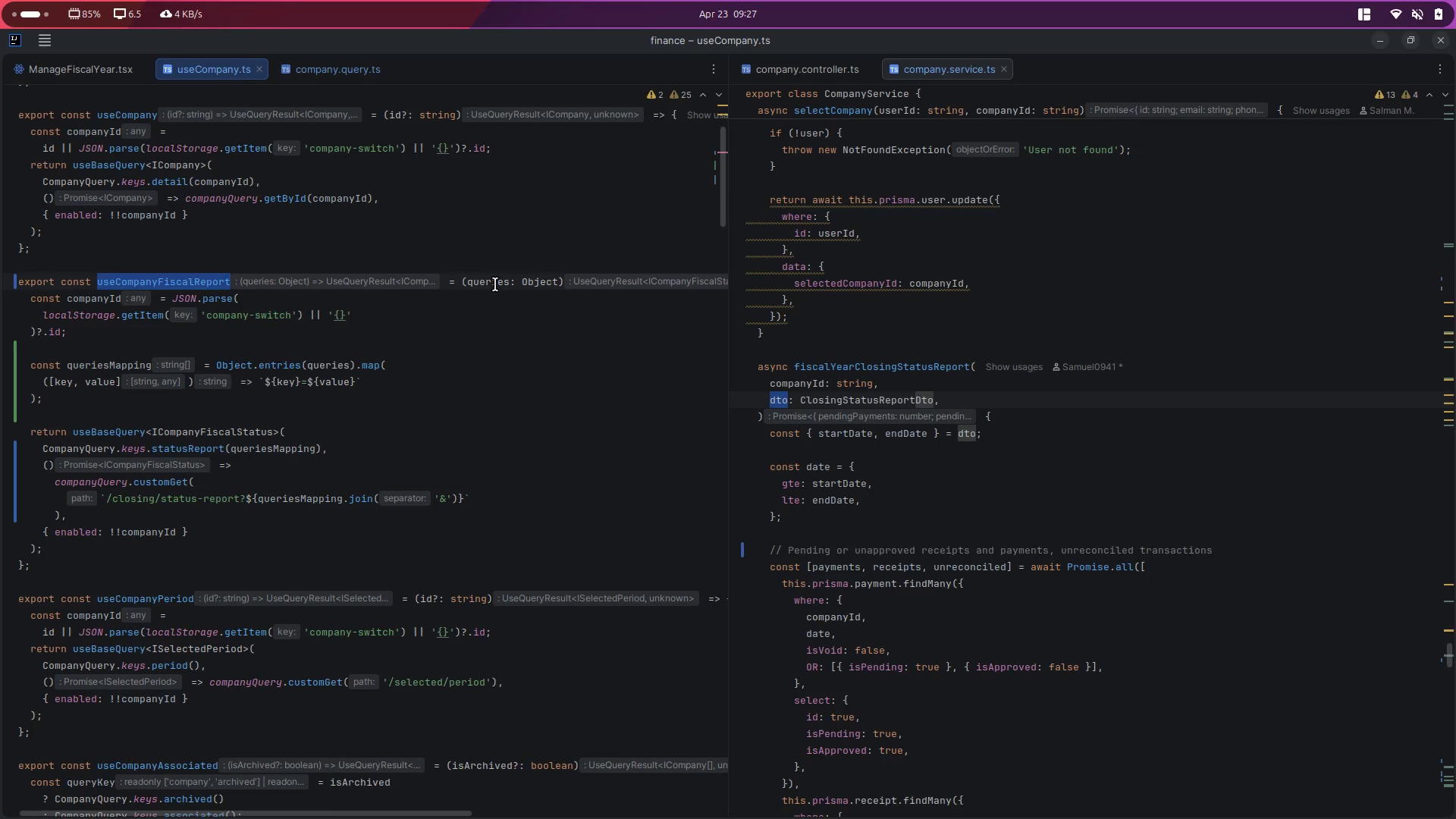 
double_click([495, 284])
 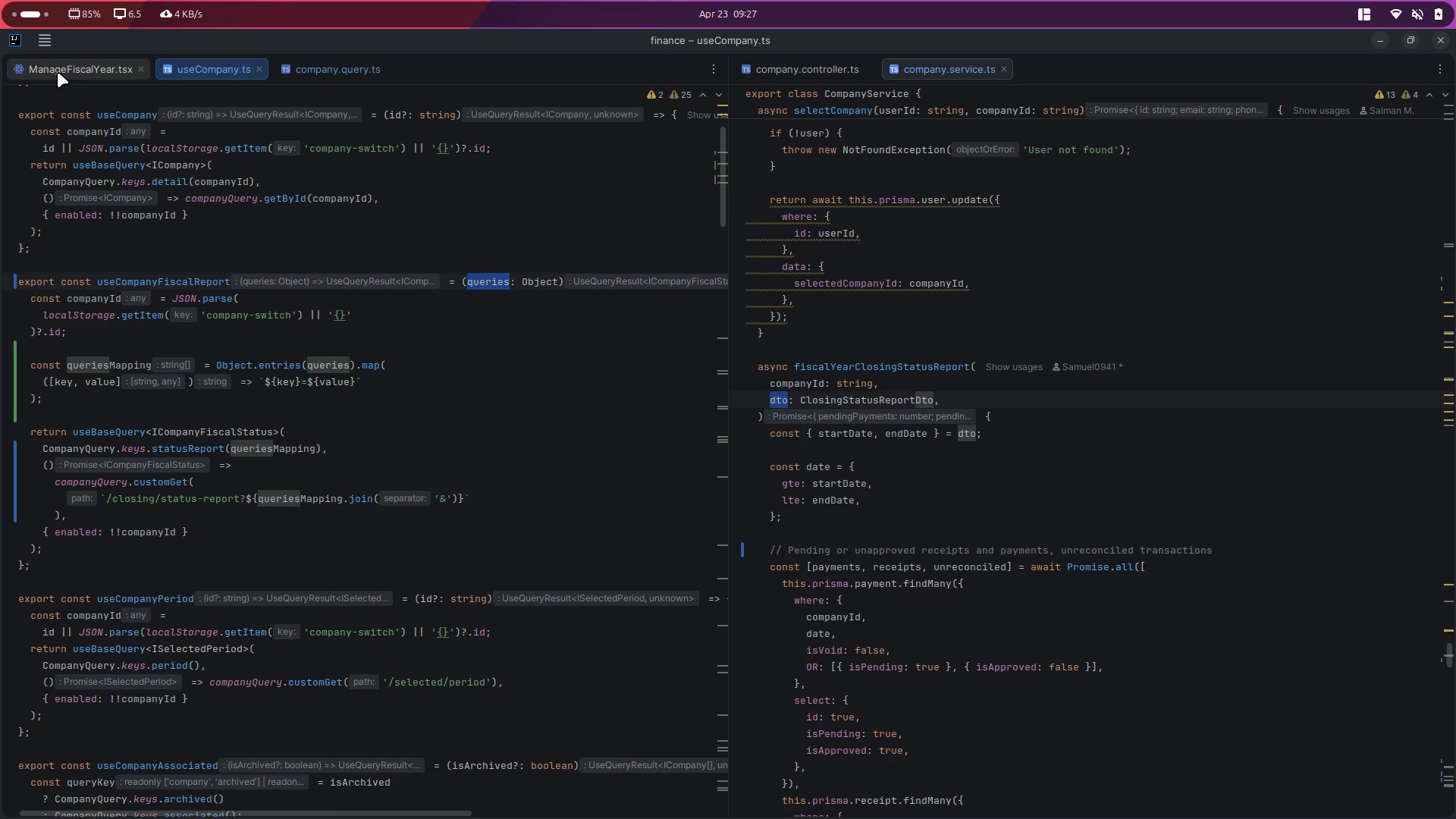 
left_click([70, 67])
 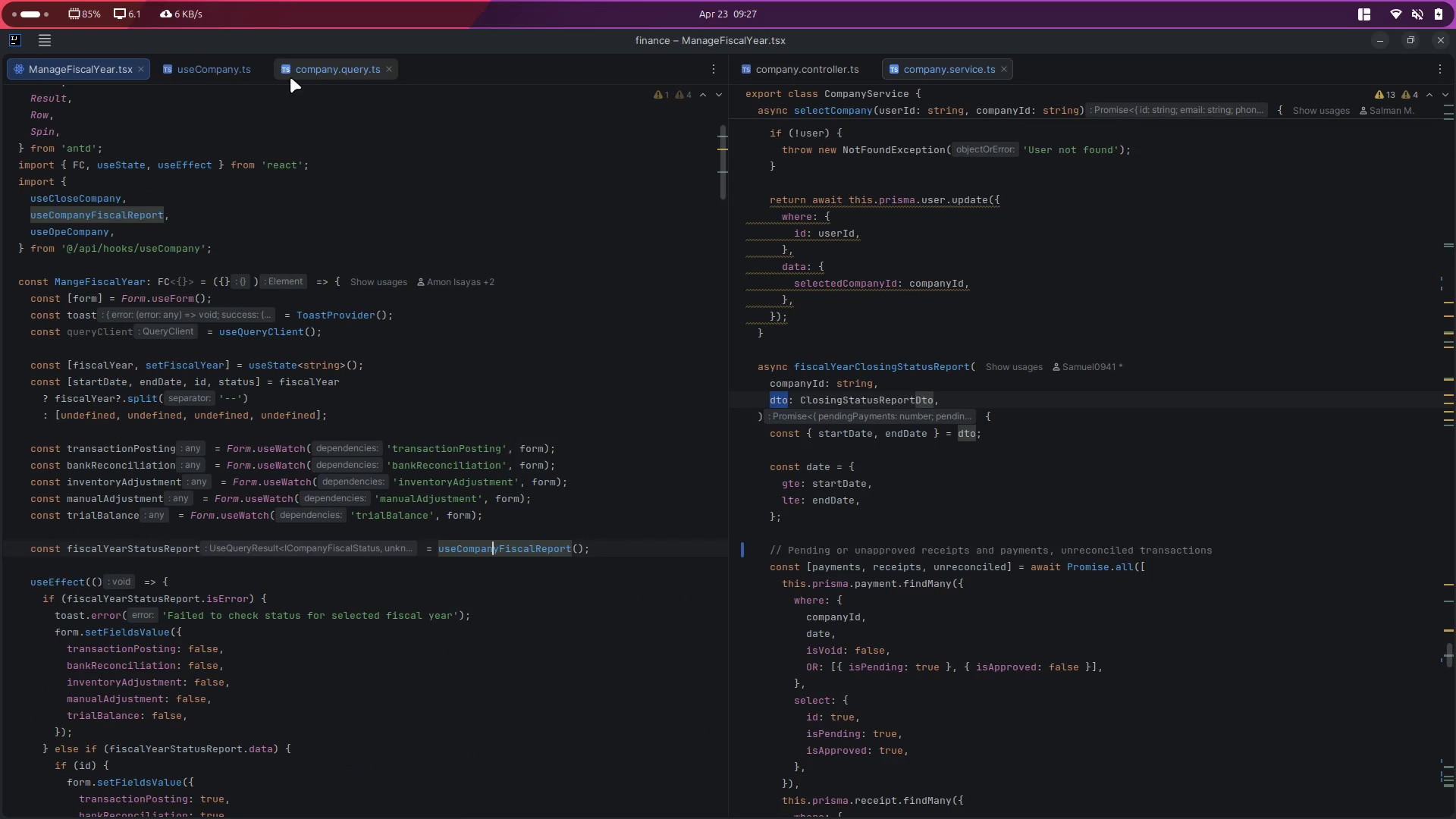 
left_click([232, 71])
 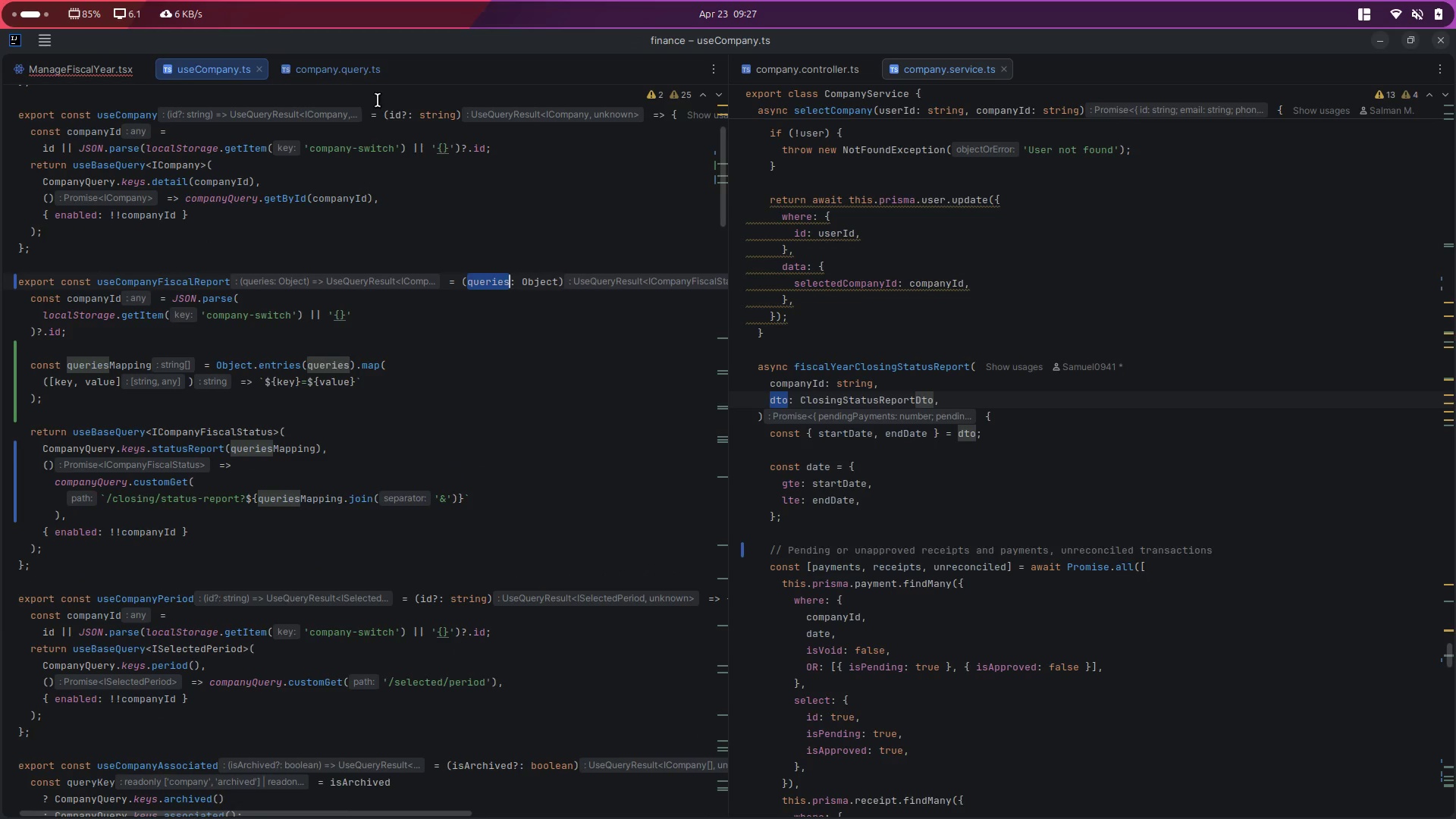 
left_click([339, 73])
 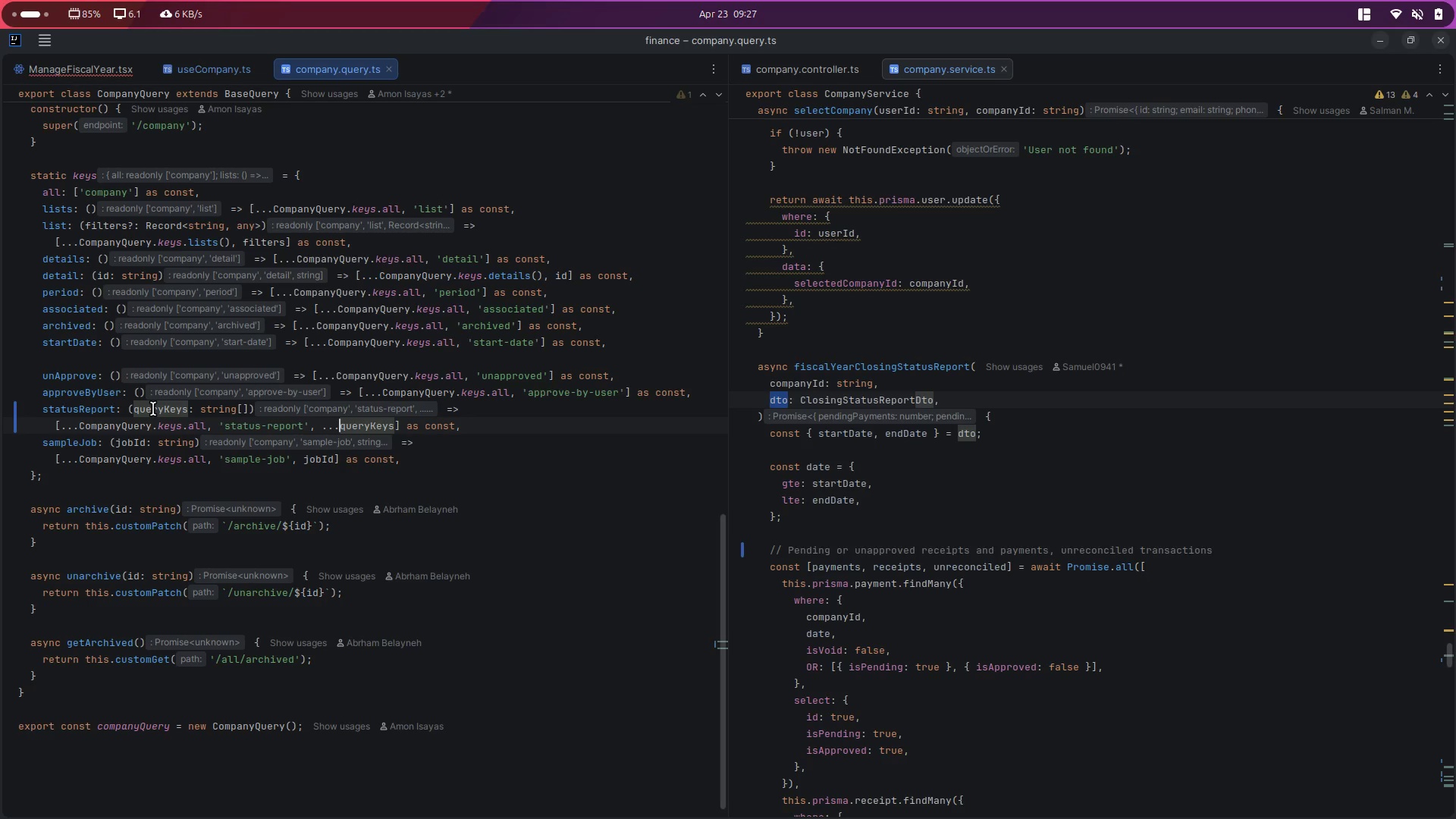 
left_click([153, 409])
 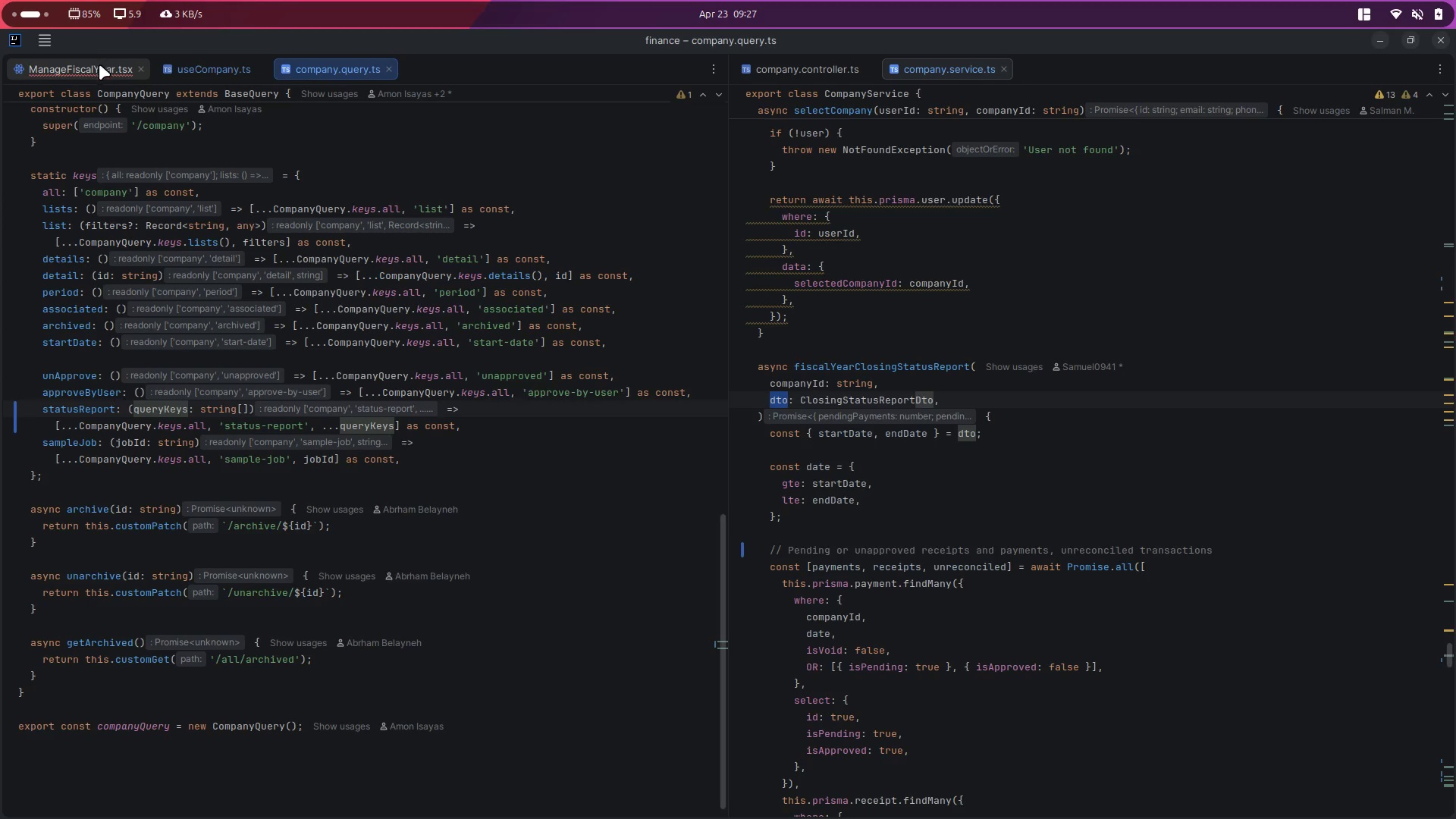 
left_click([208, 67])
 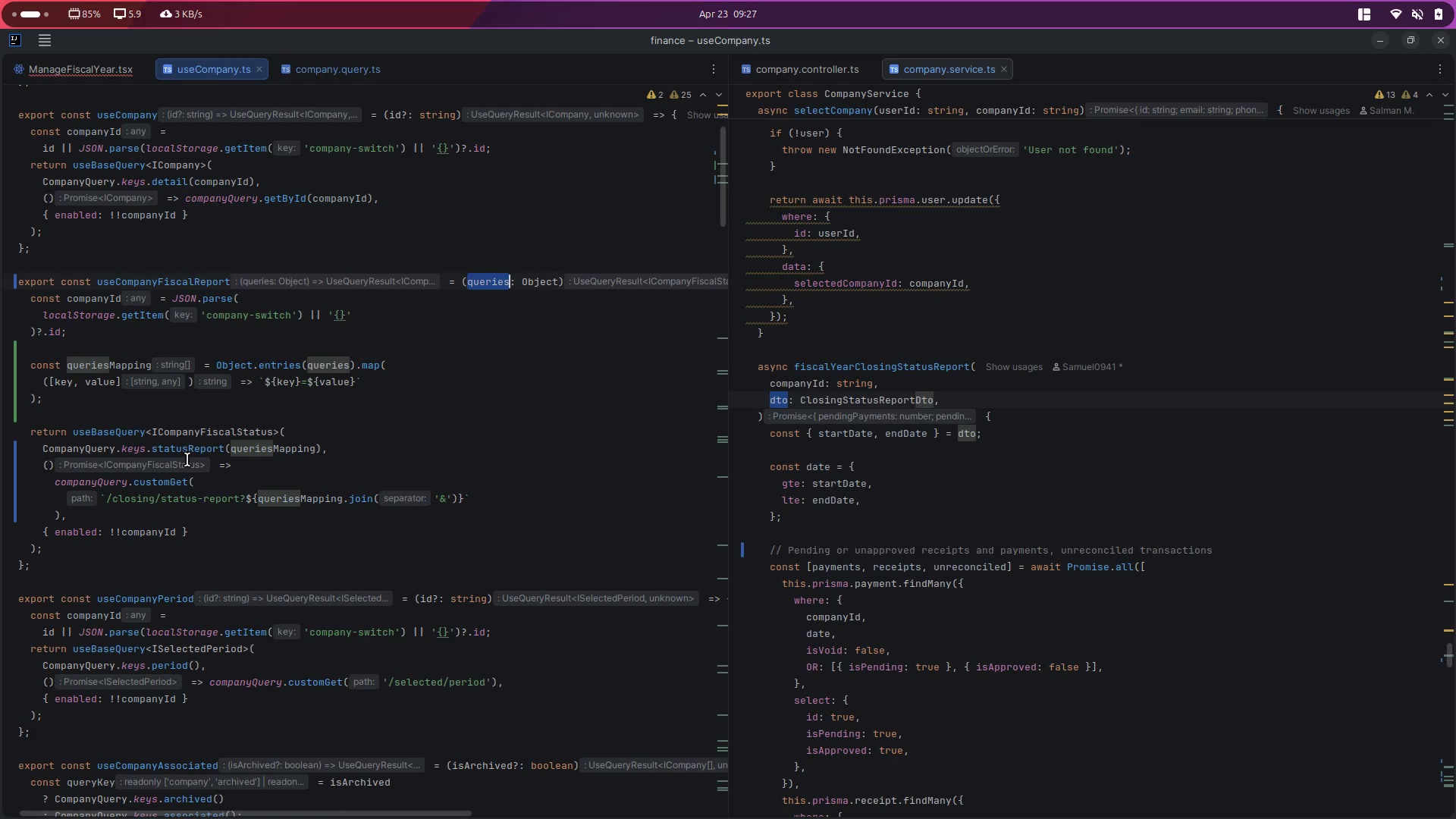 
double_click([190, 450])
 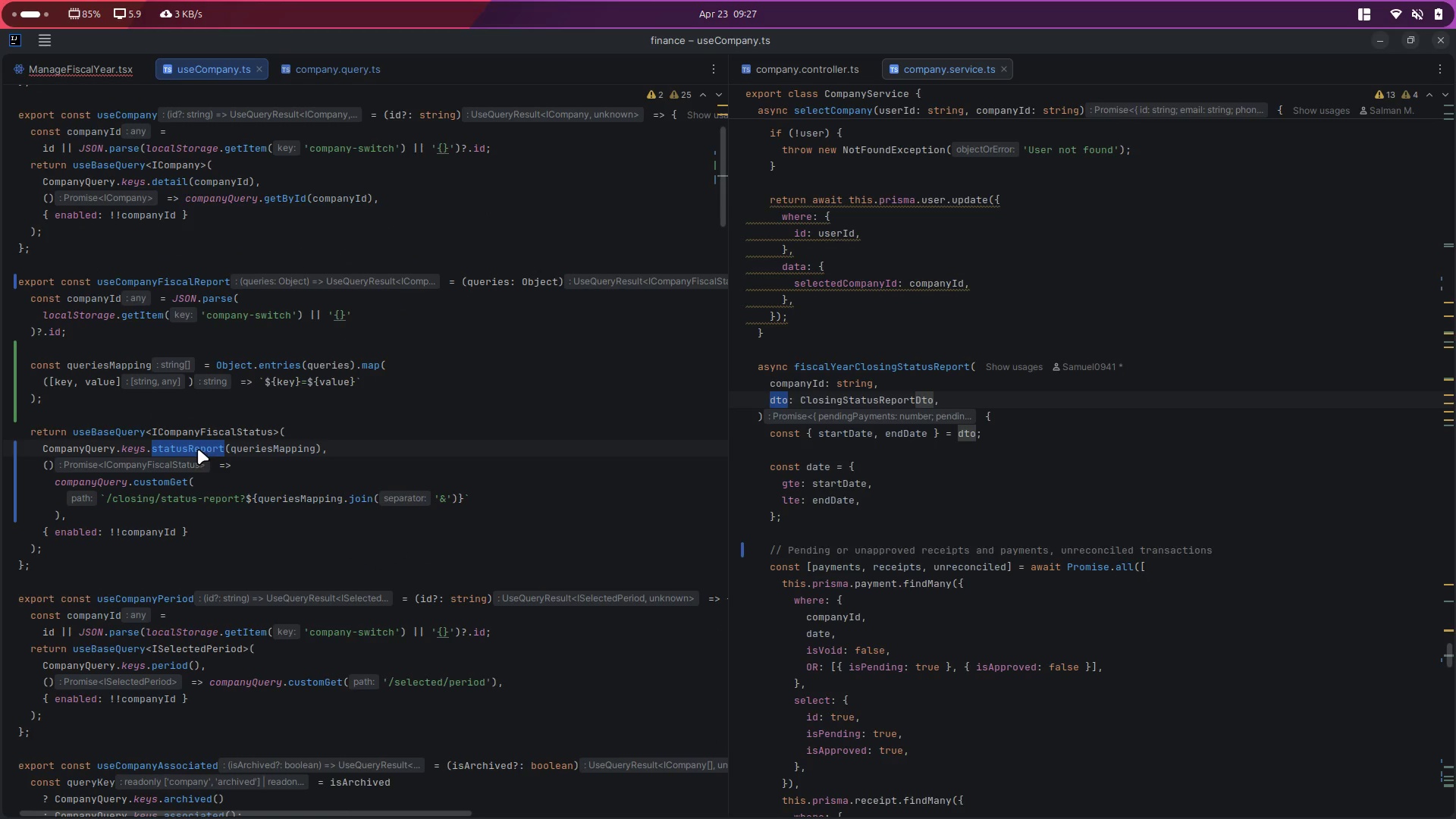 
hold_key(key=ControlLeft, duration=2.46)
left_click([193, 449])
 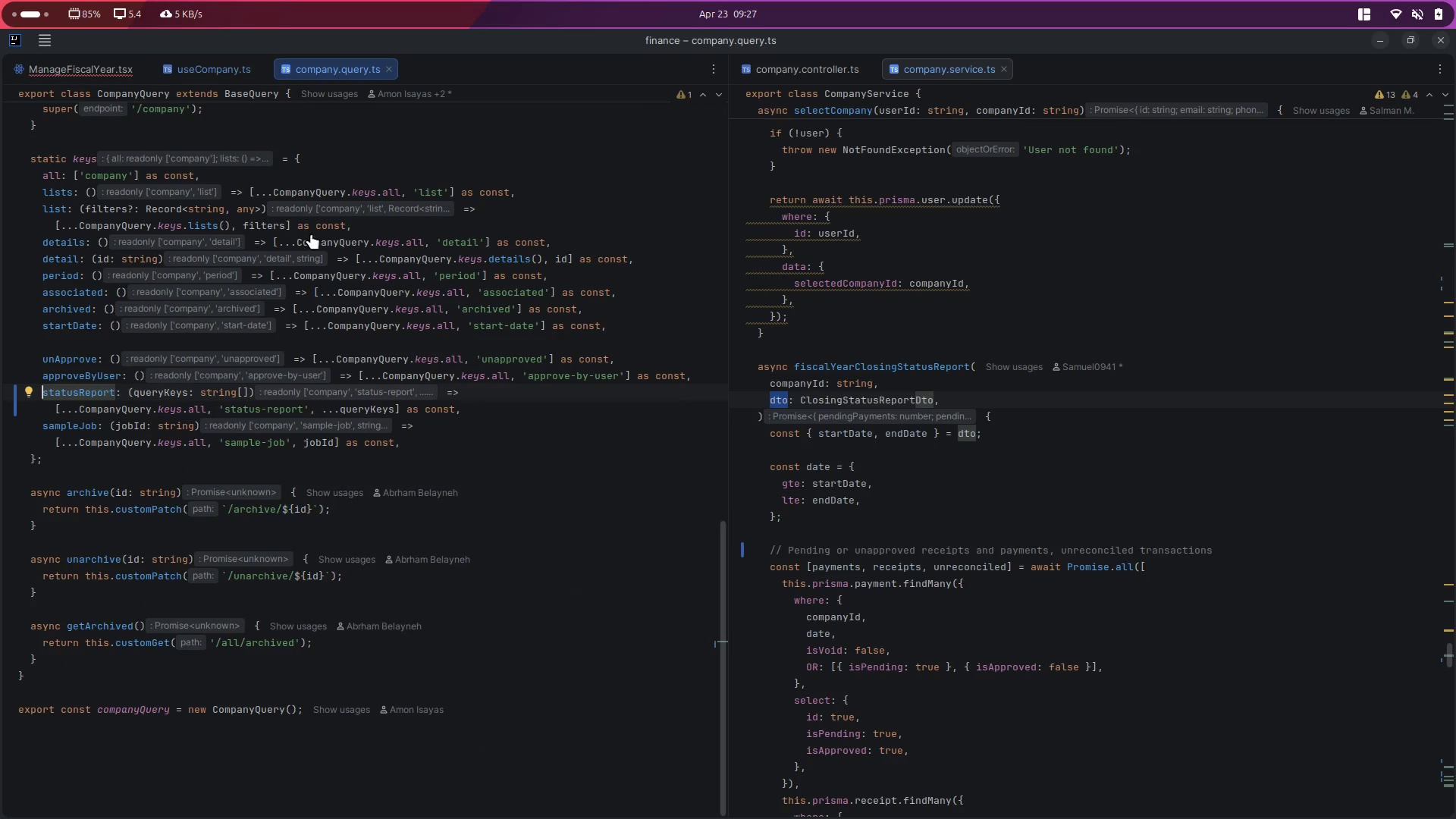 
left_click([215, 67])
 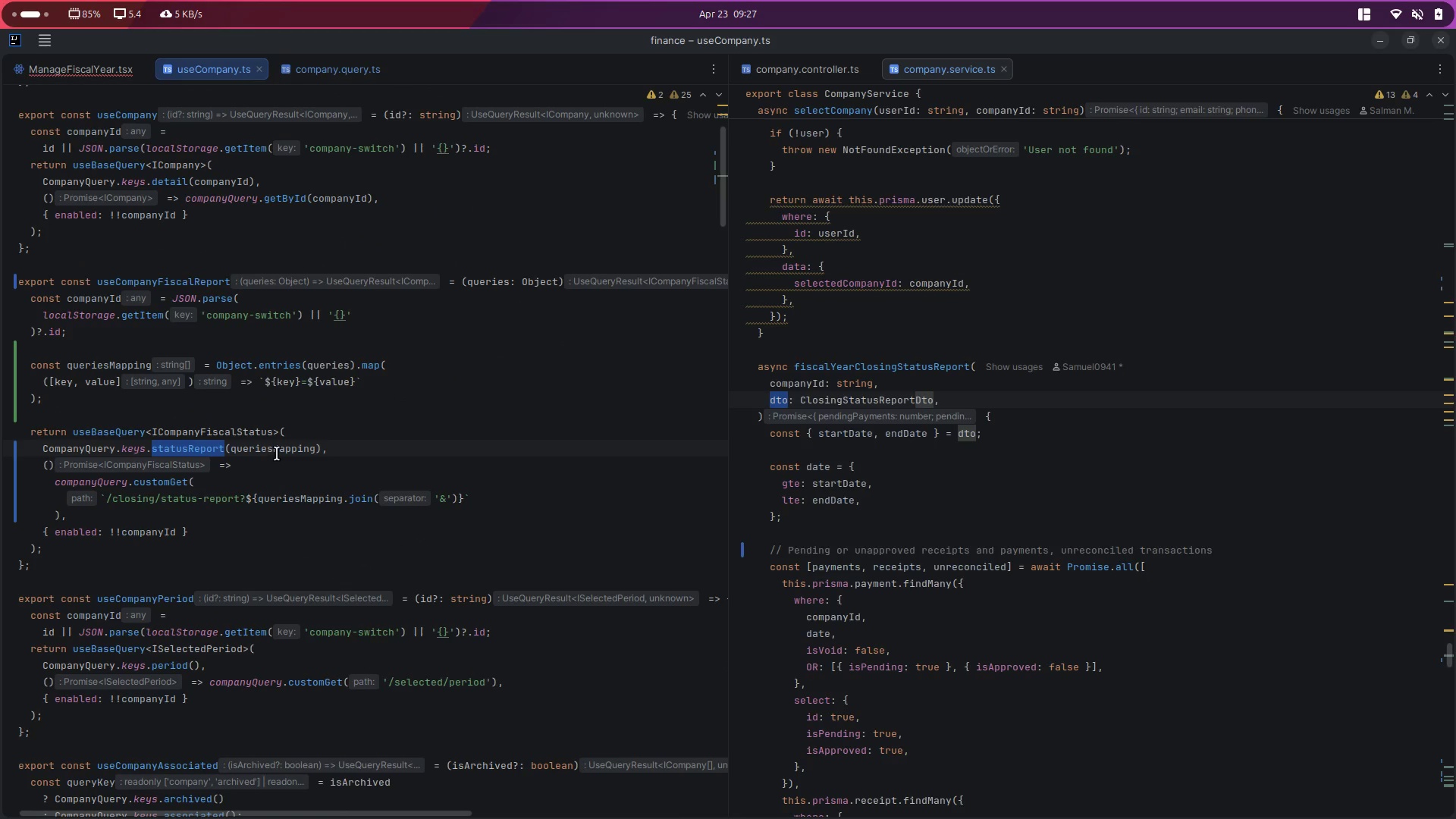 
double_click([283, 447])
 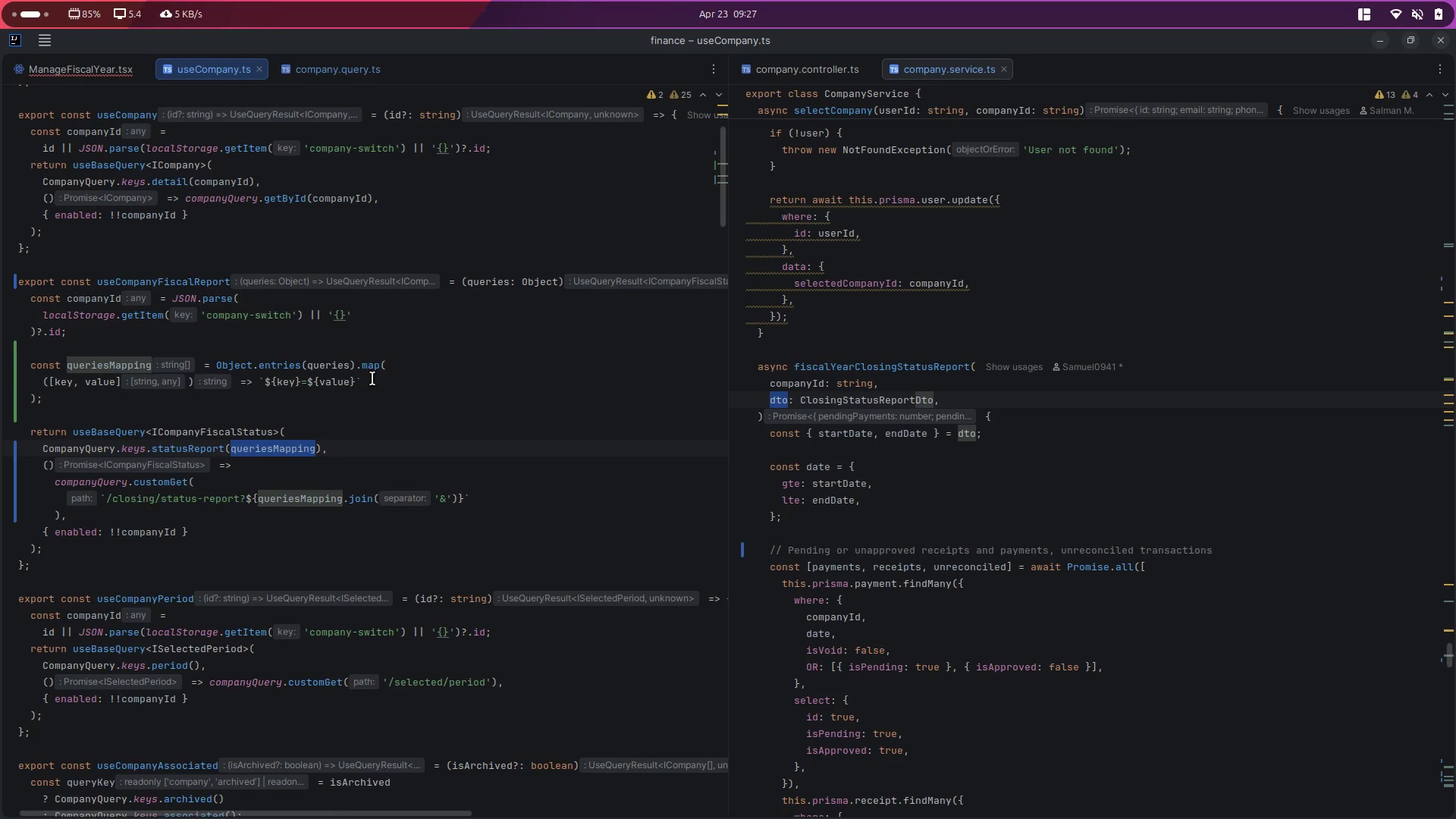 
left_click([400, 365])
 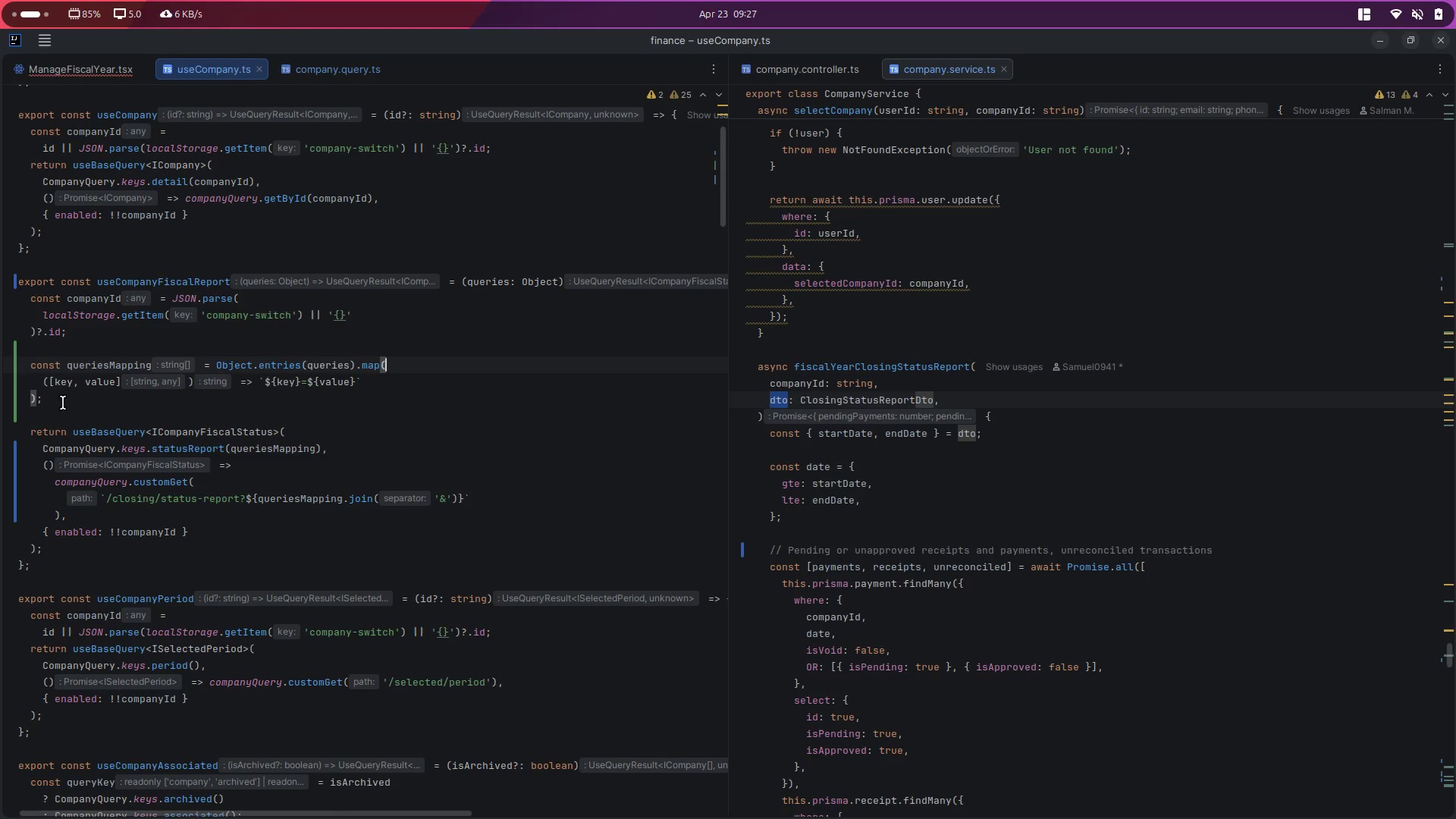 
left_click([61, 403])
 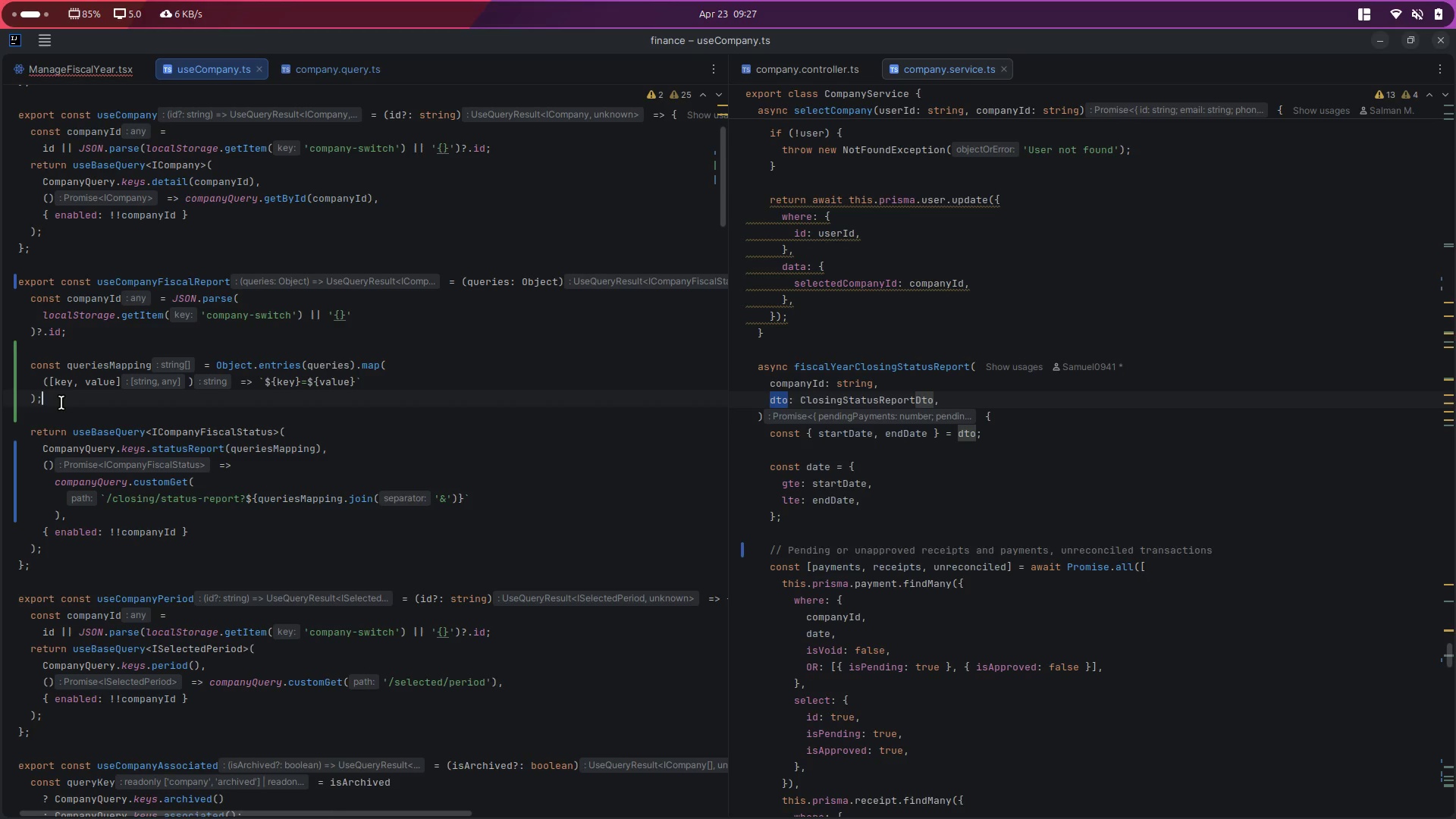 
key(ArrowLeft)
 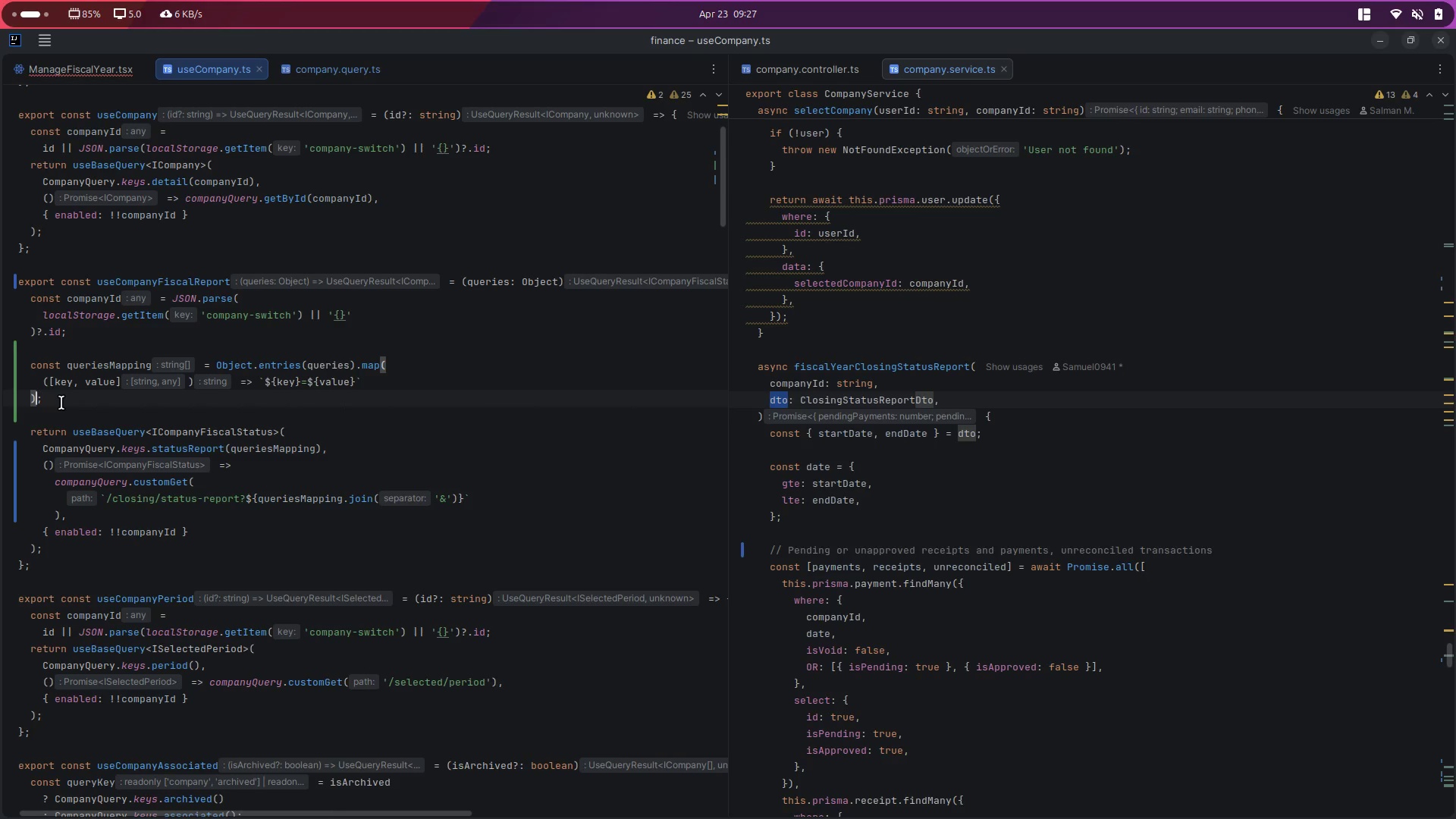 
type(.sort()
 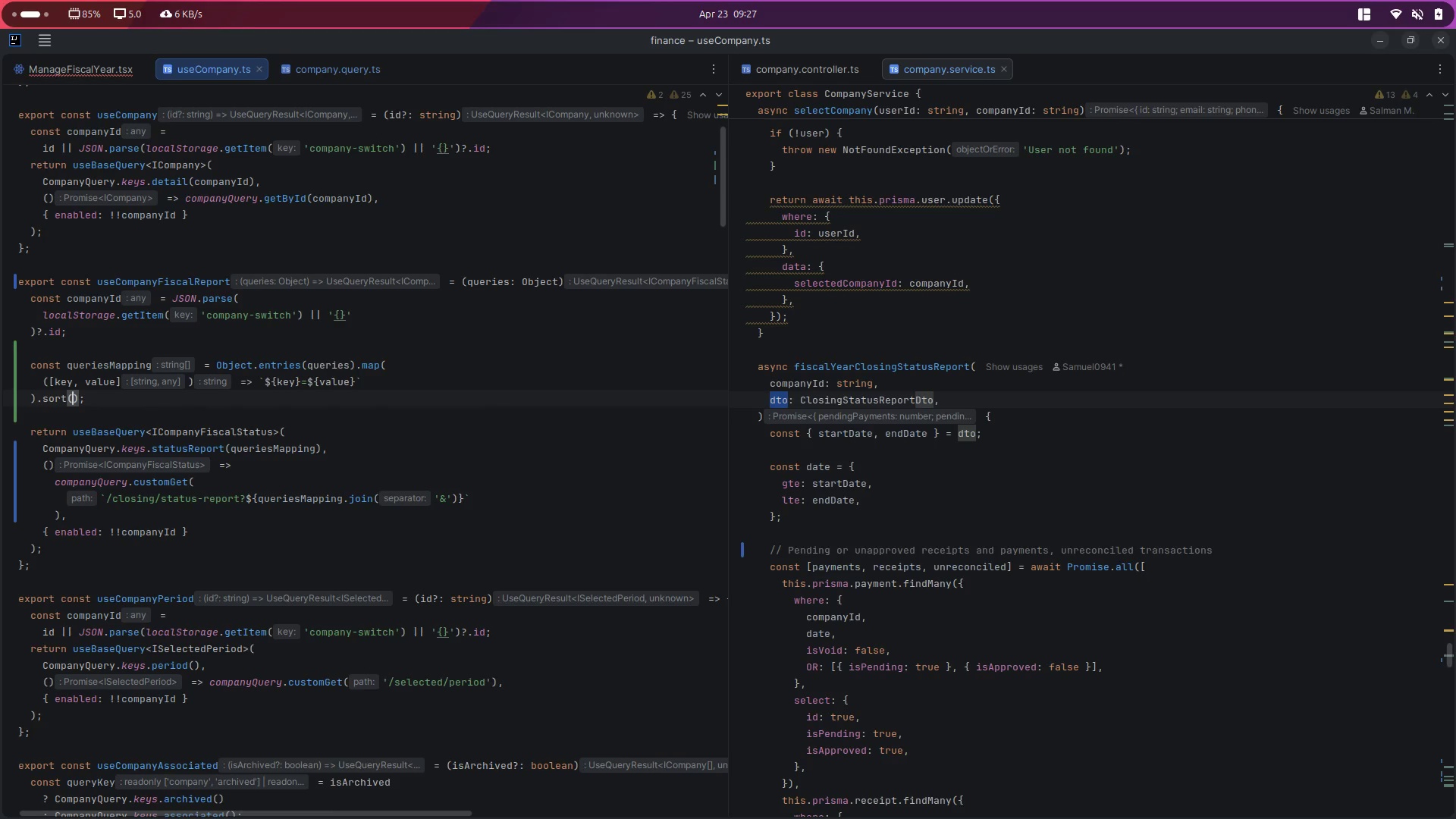 
key(Control+ControlLeft)
 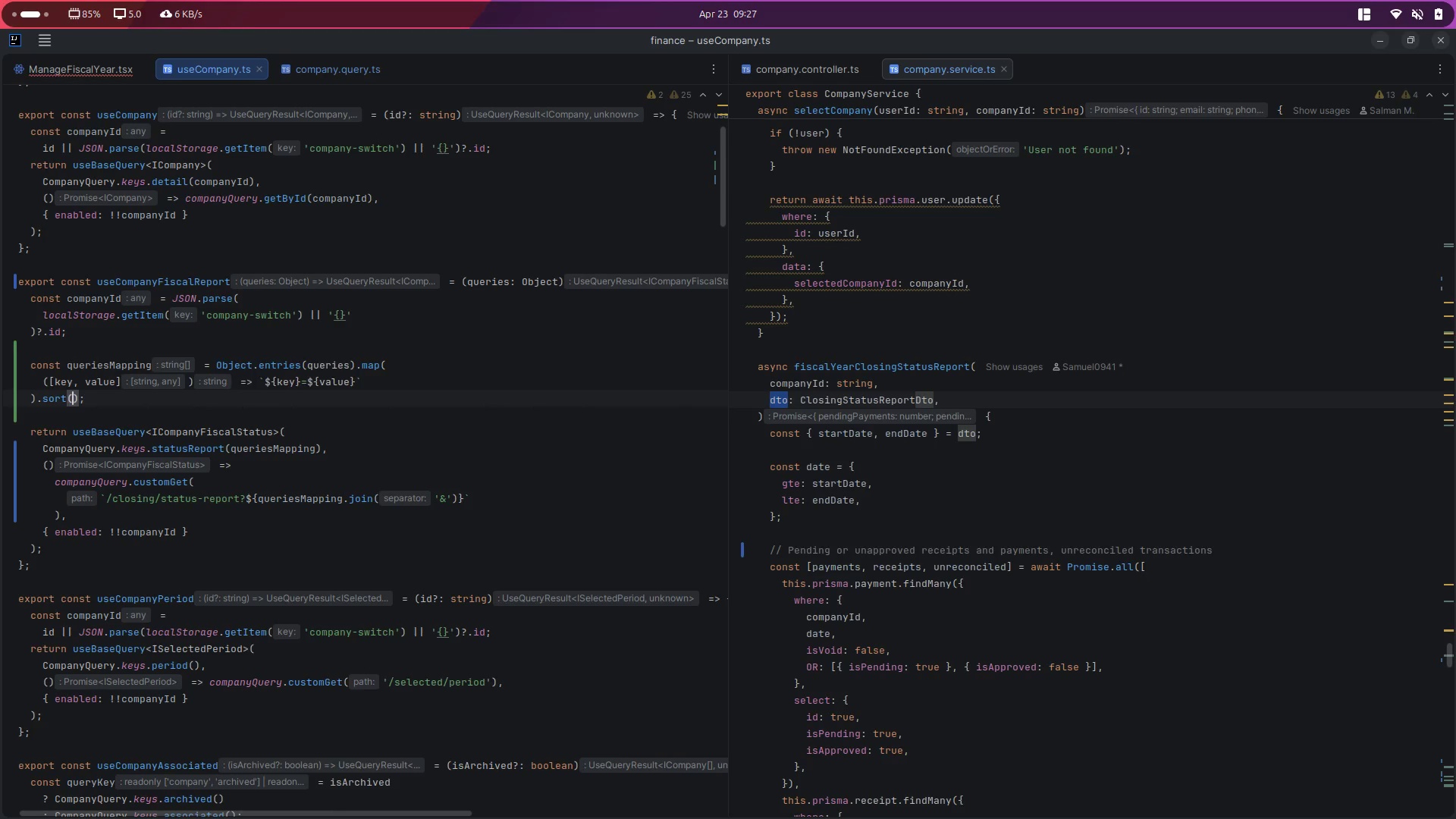 
key(Control+S)
 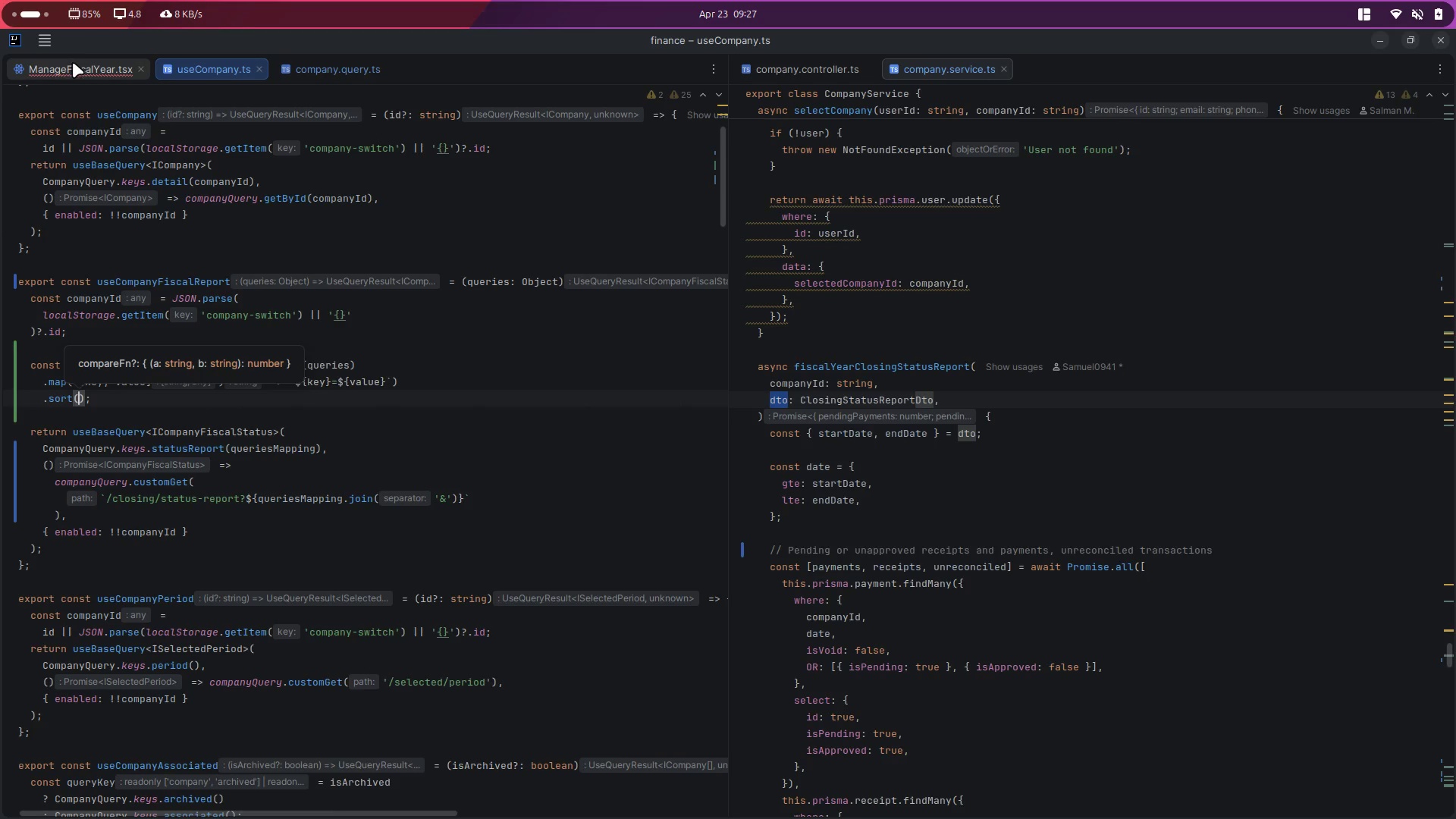 
left_click([78, 67])
 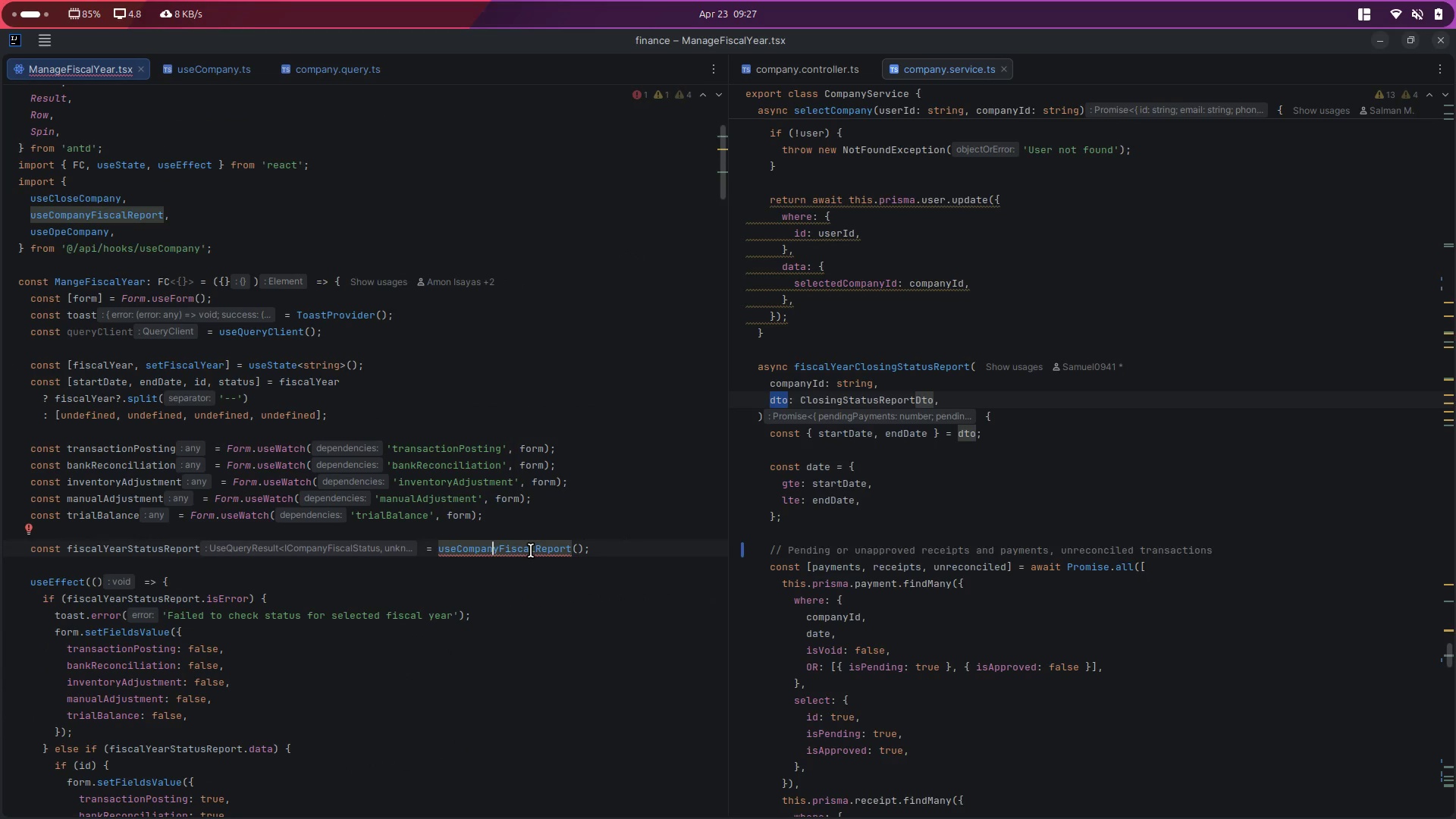 
double_click([531, 551])
 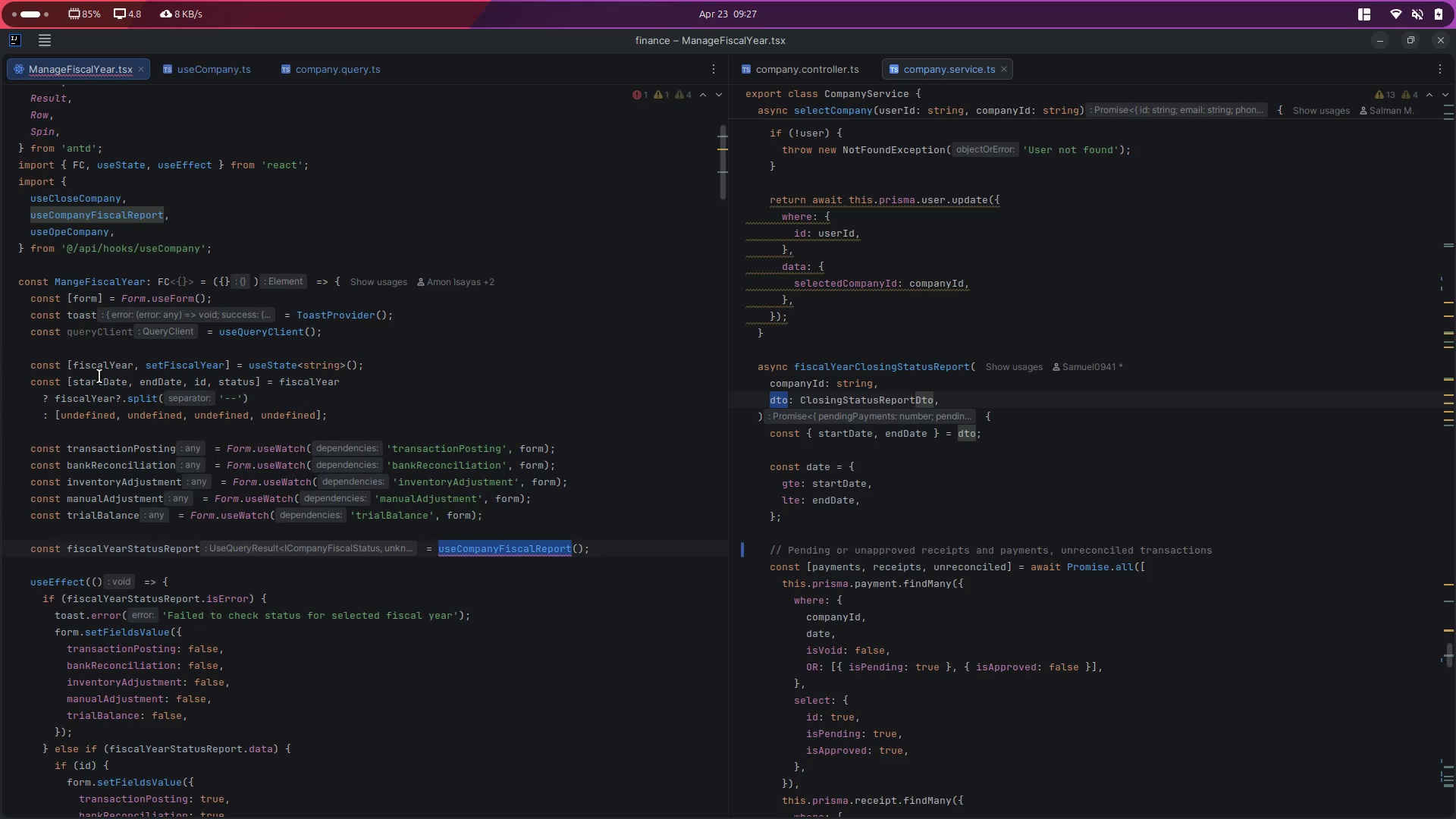 
double_click([99, 376])
 